 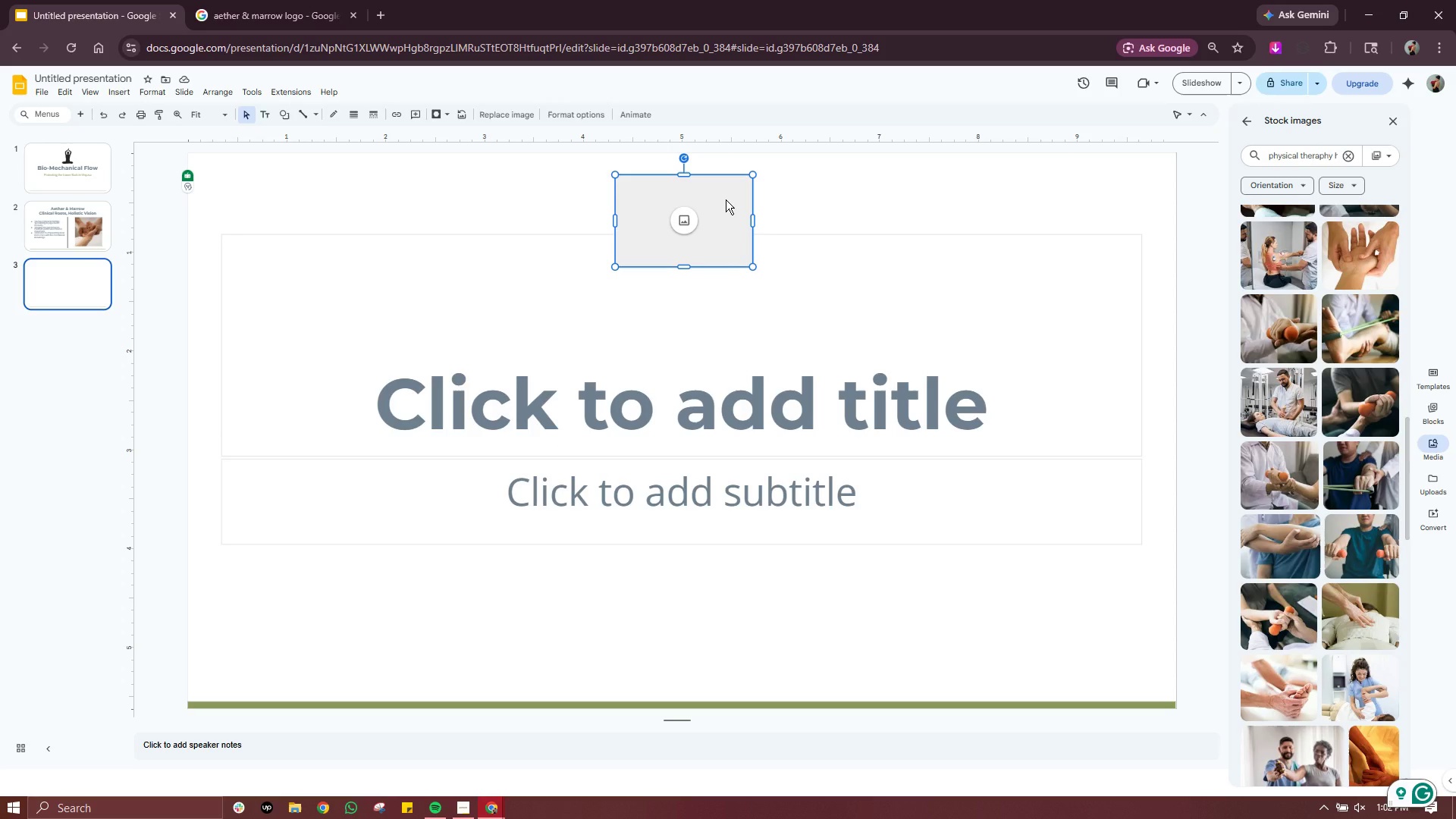 
key(Backspace)
 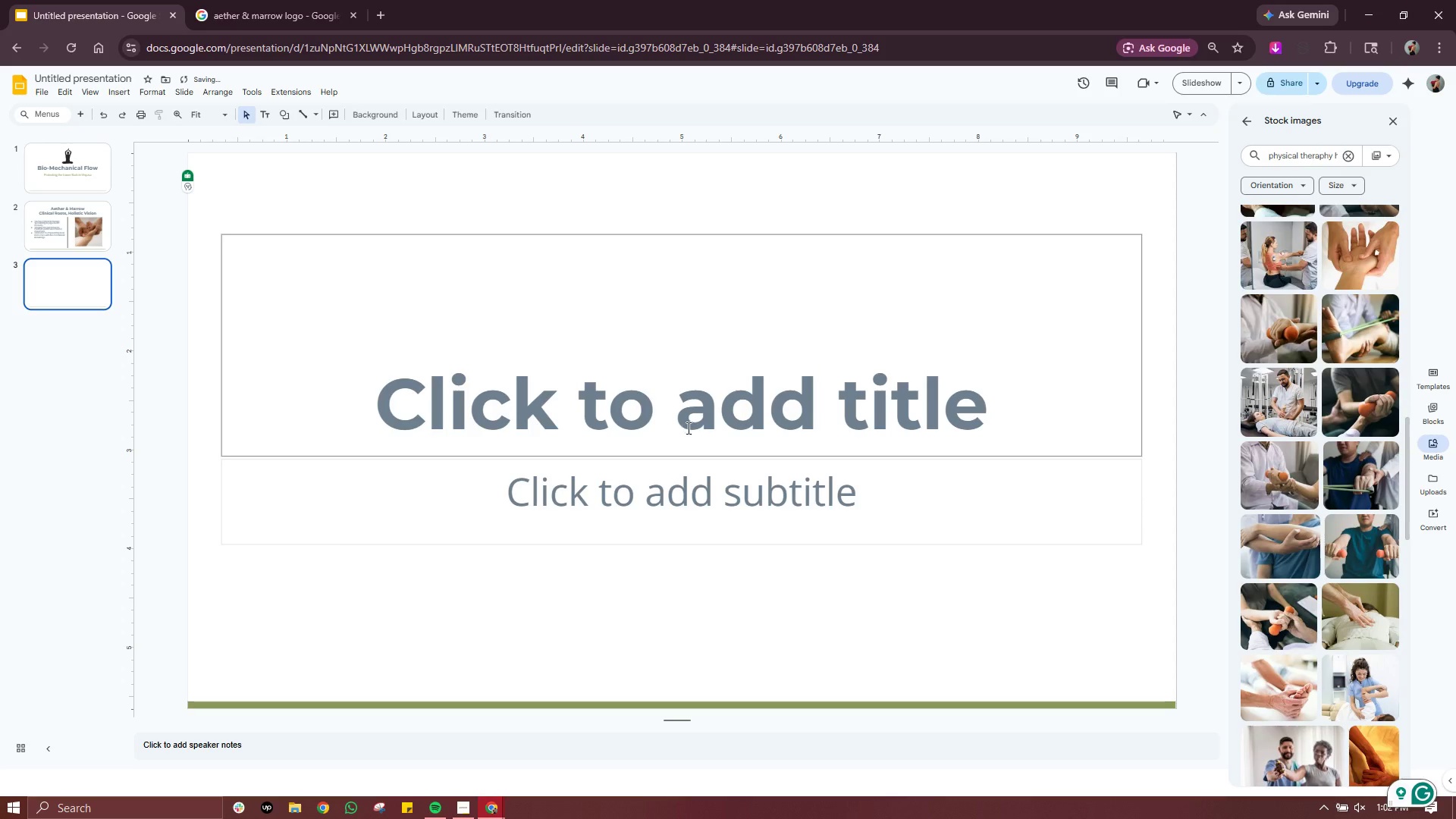 
double_click([700, 417])
 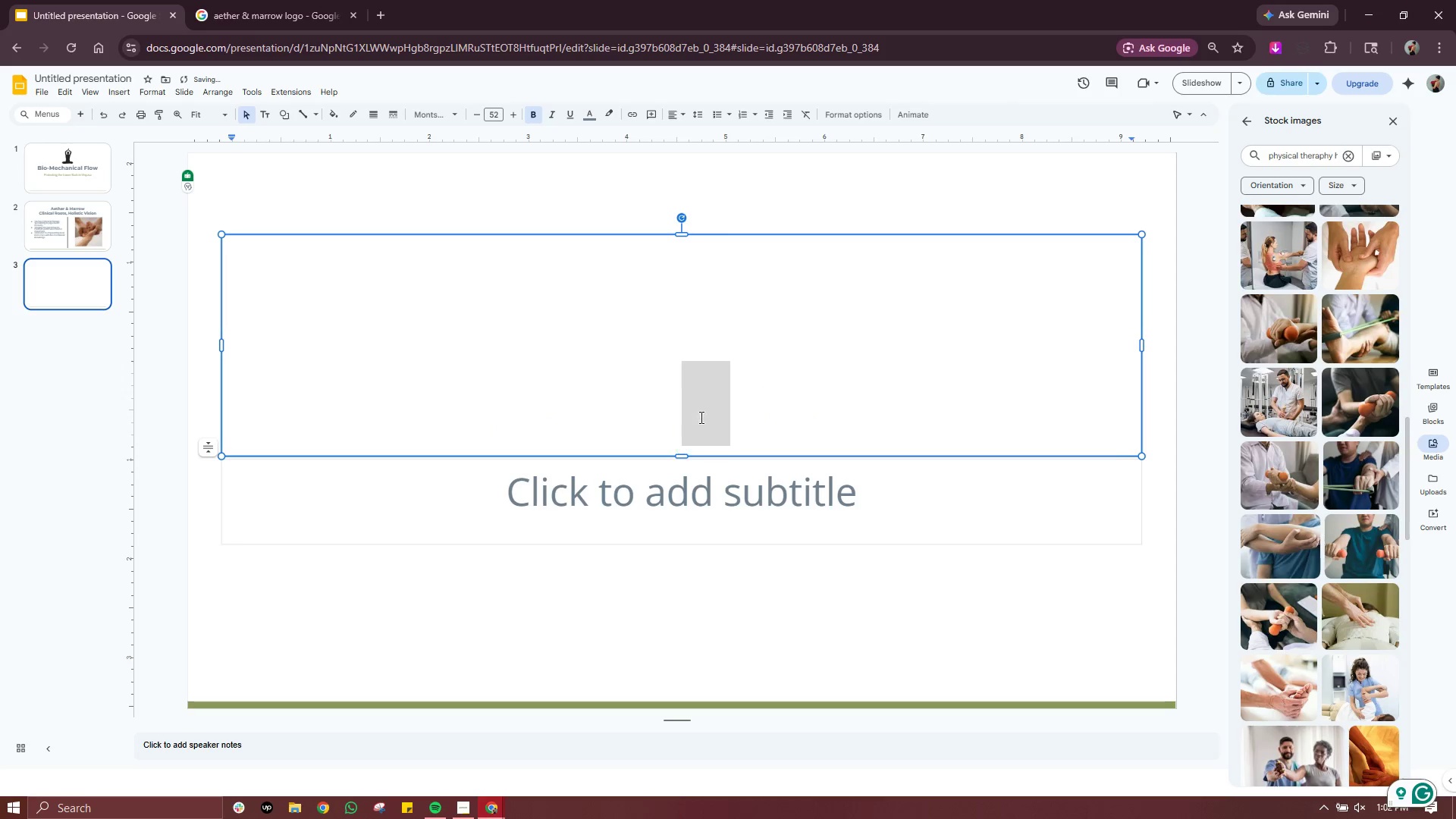 
triple_click([700, 417])
 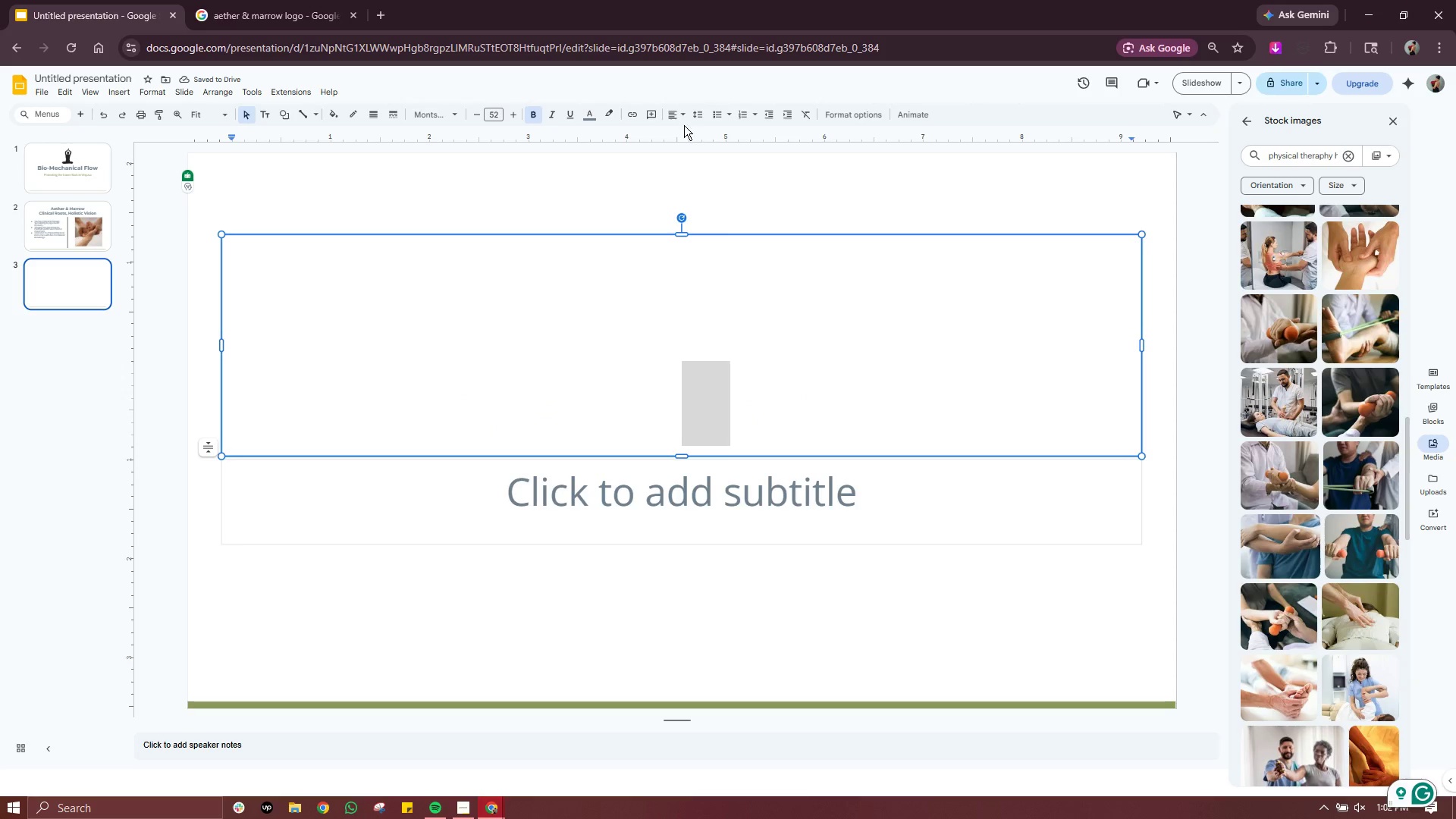 
left_click([682, 118])
 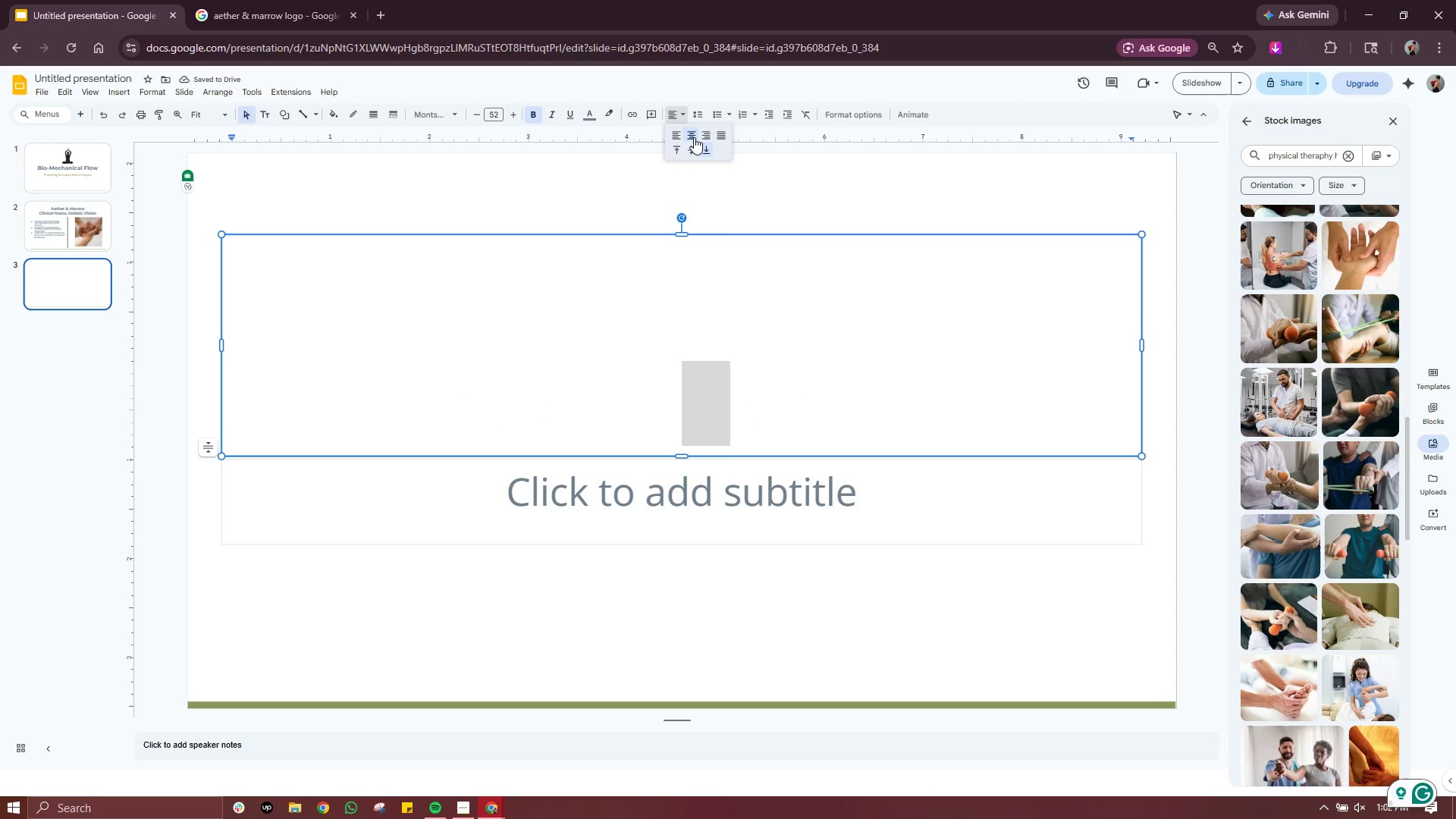 
left_click([694, 137])
 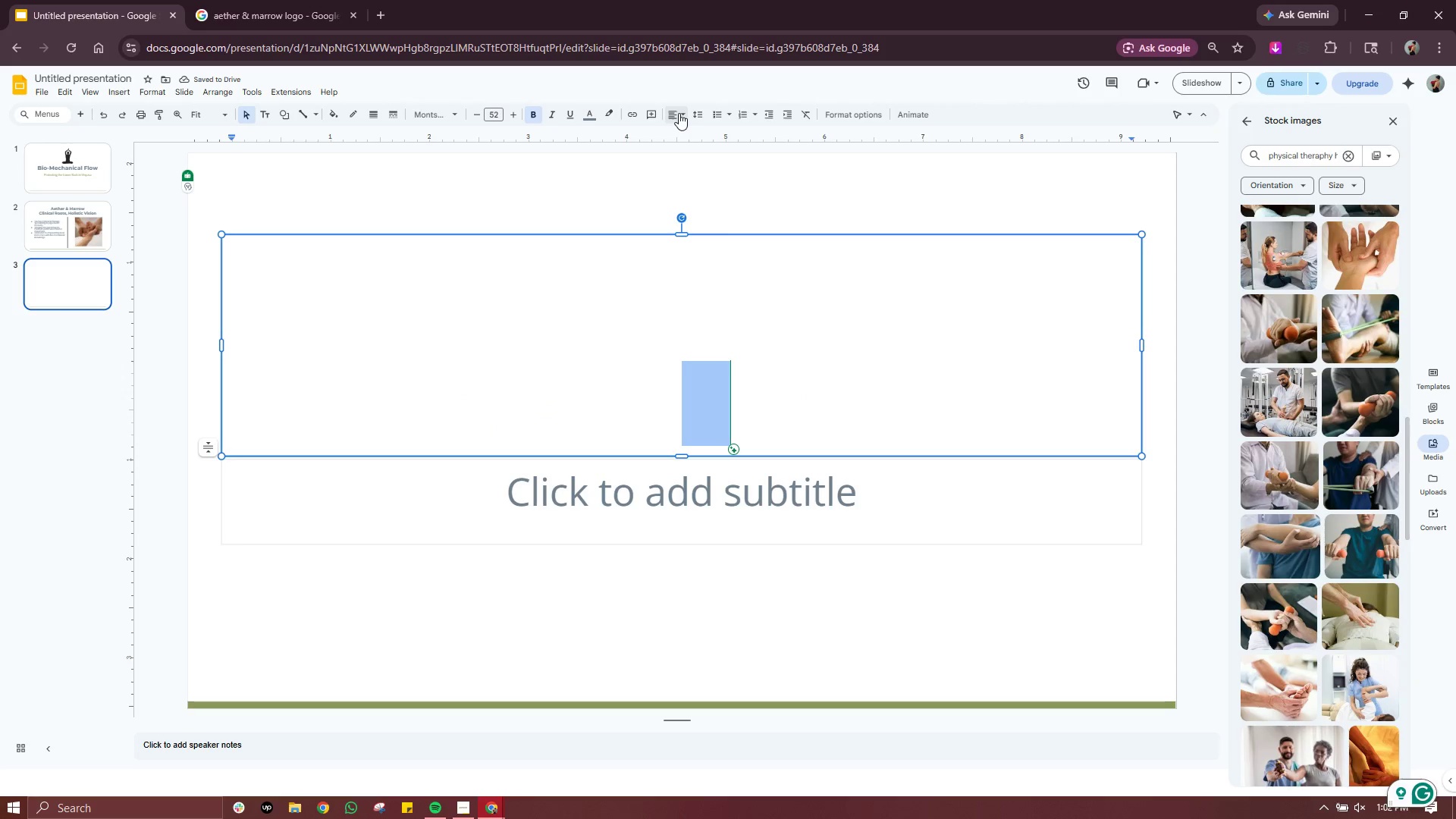 
double_click([679, 113])
 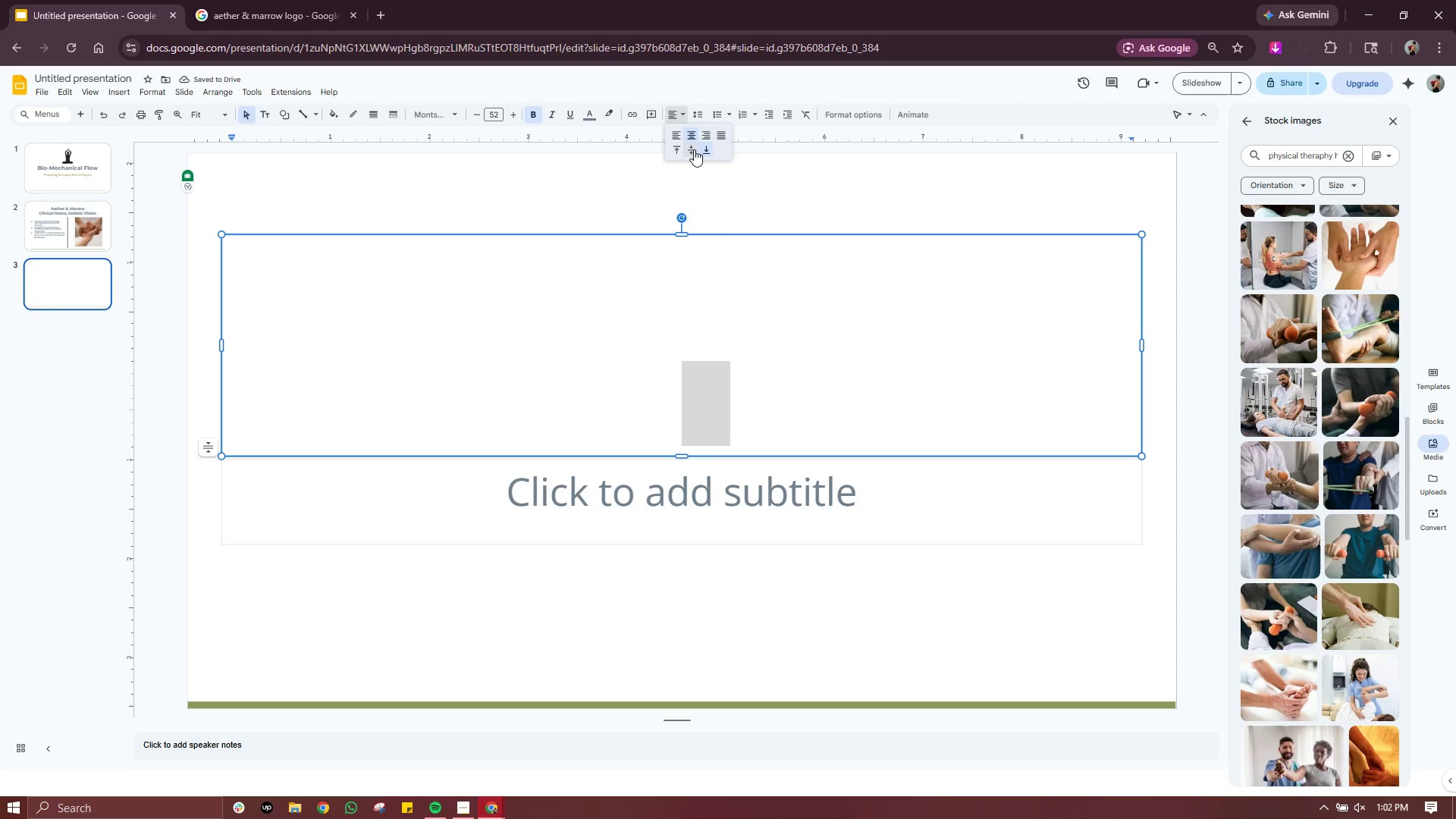 
left_click([694, 149])
 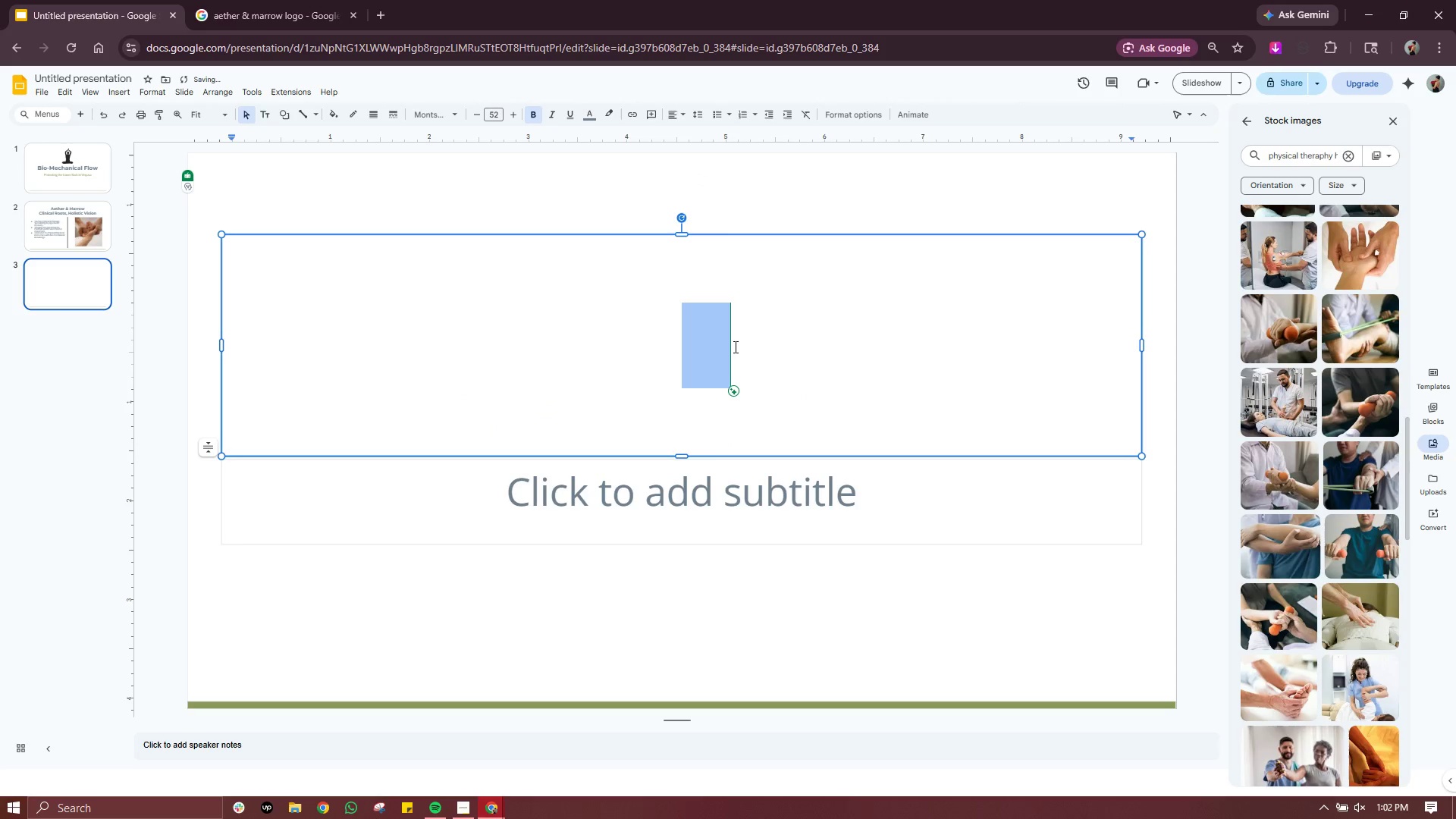 
double_click([734, 347])
 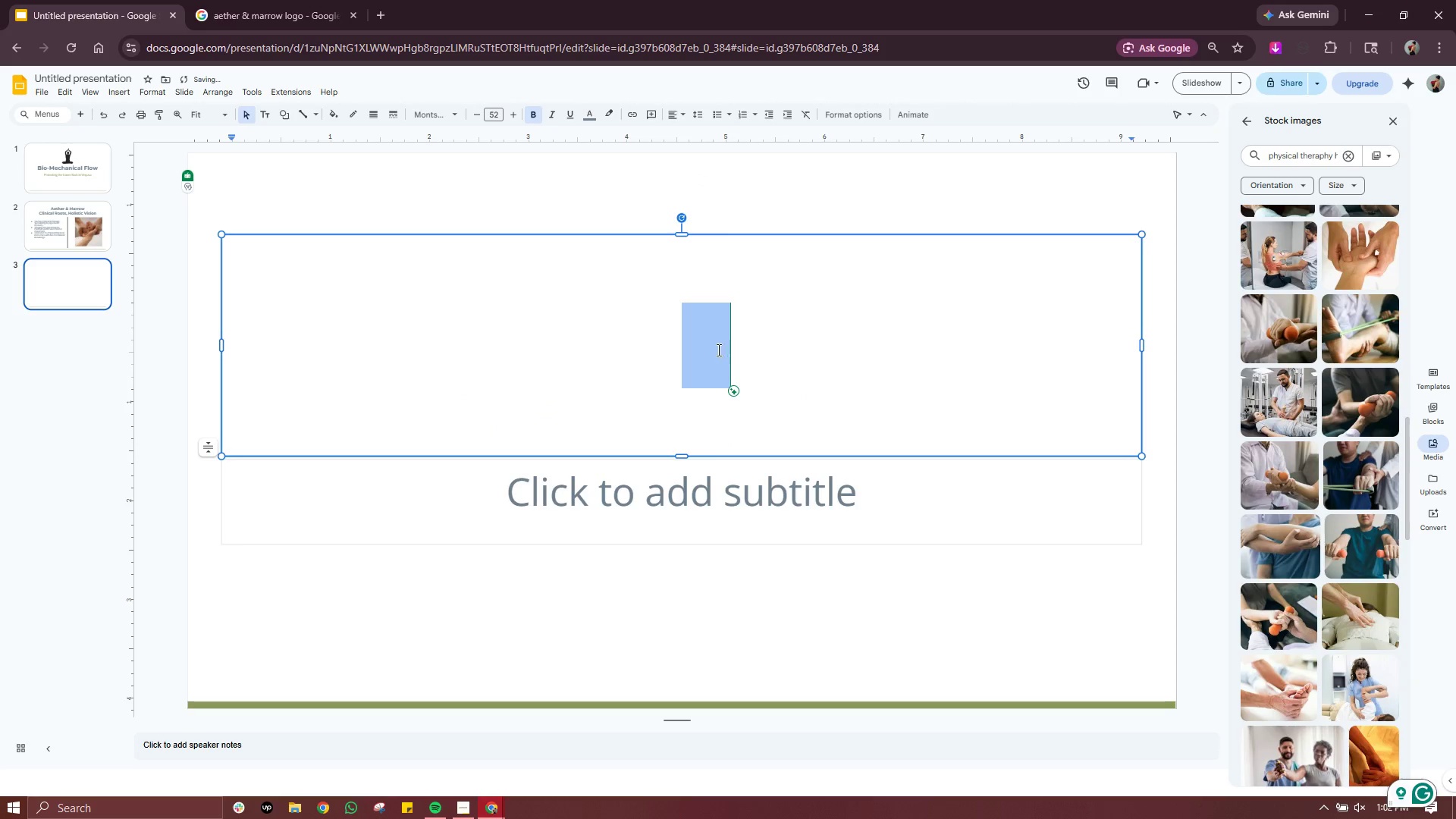 
left_click([717, 350])
 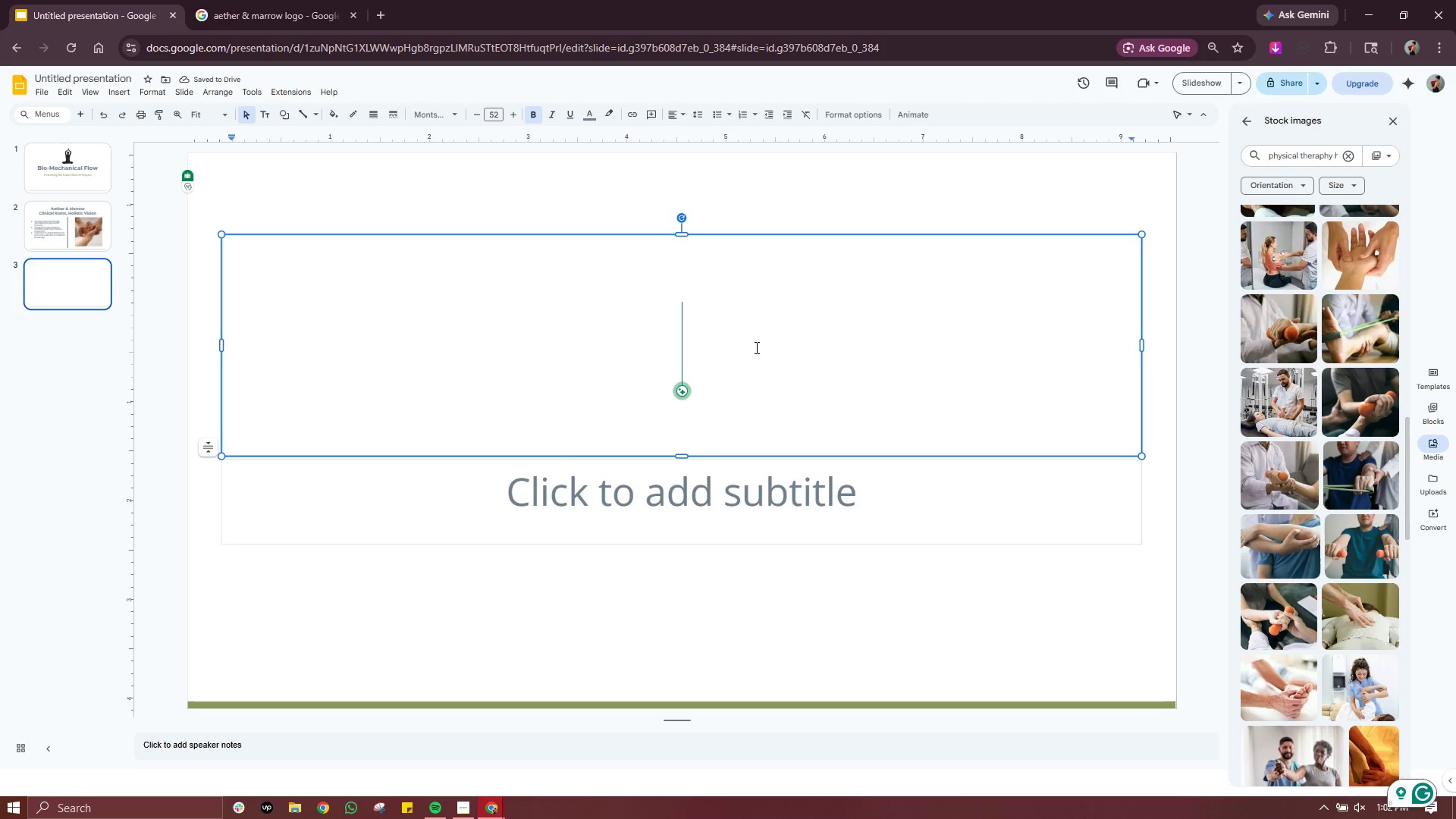 
wait(5.08)
 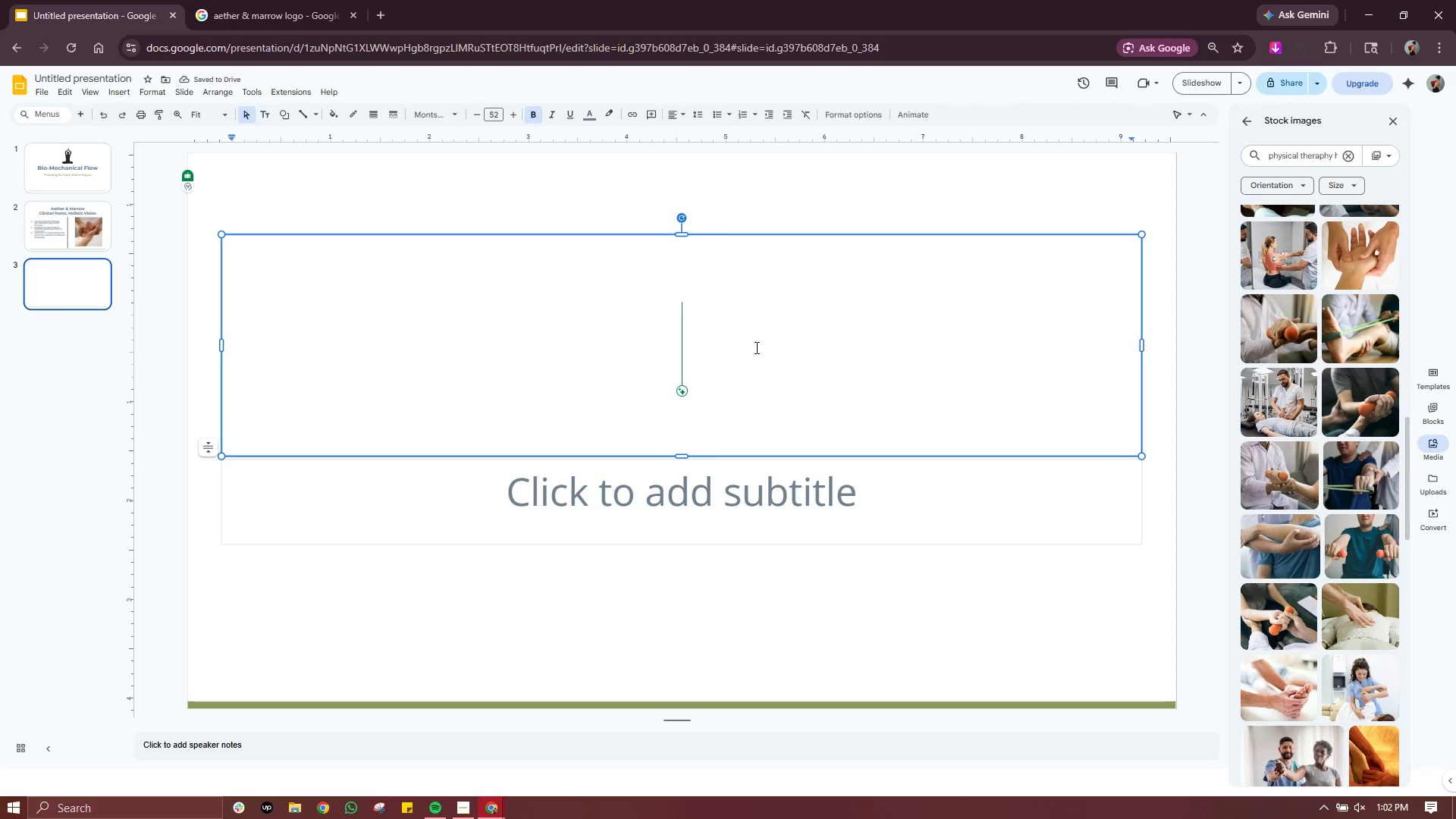 
type(The Lumbar Spice)
key(Backspace)
key(Backspace)
type(nce)
 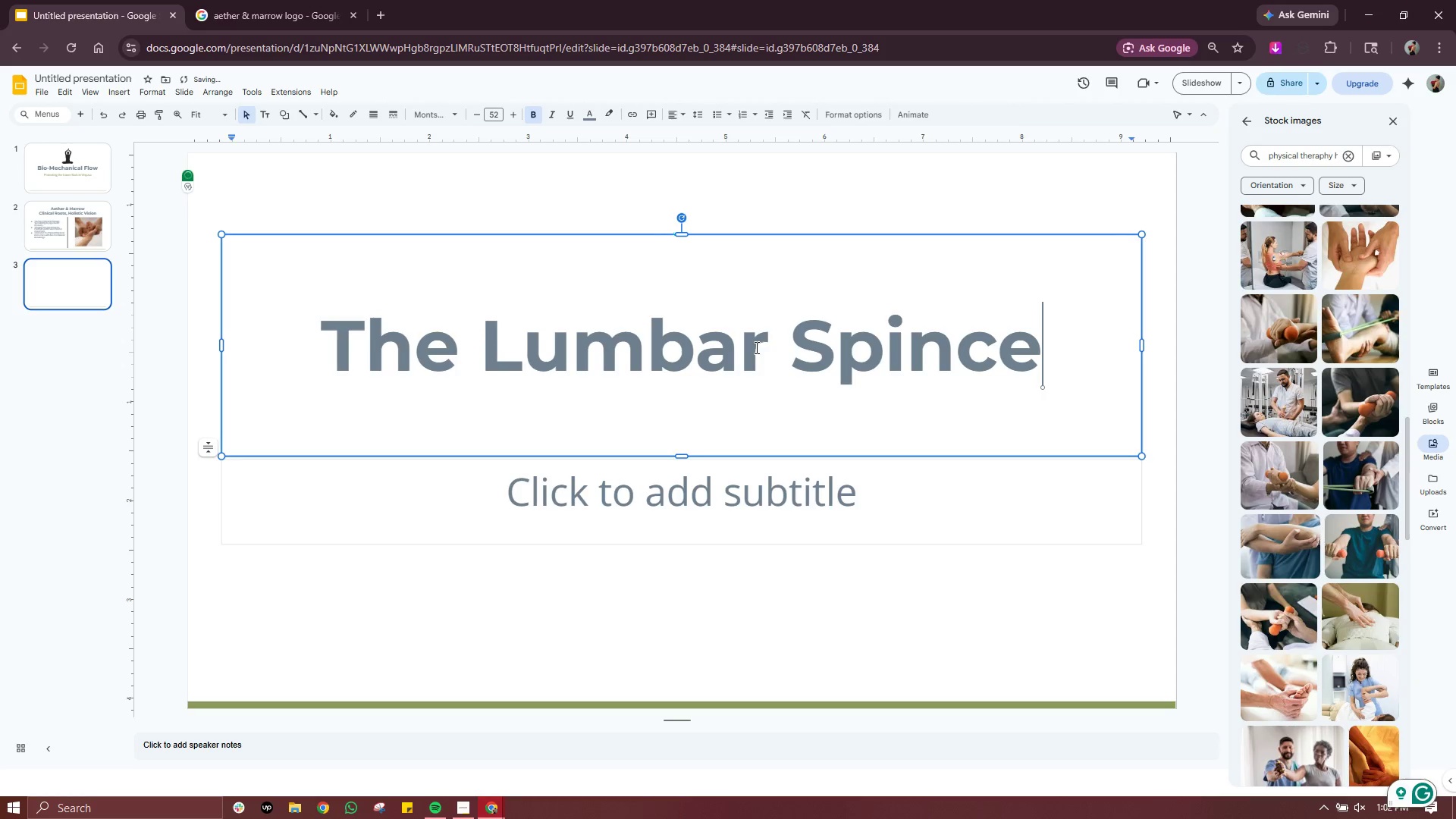 
key(Enter)
 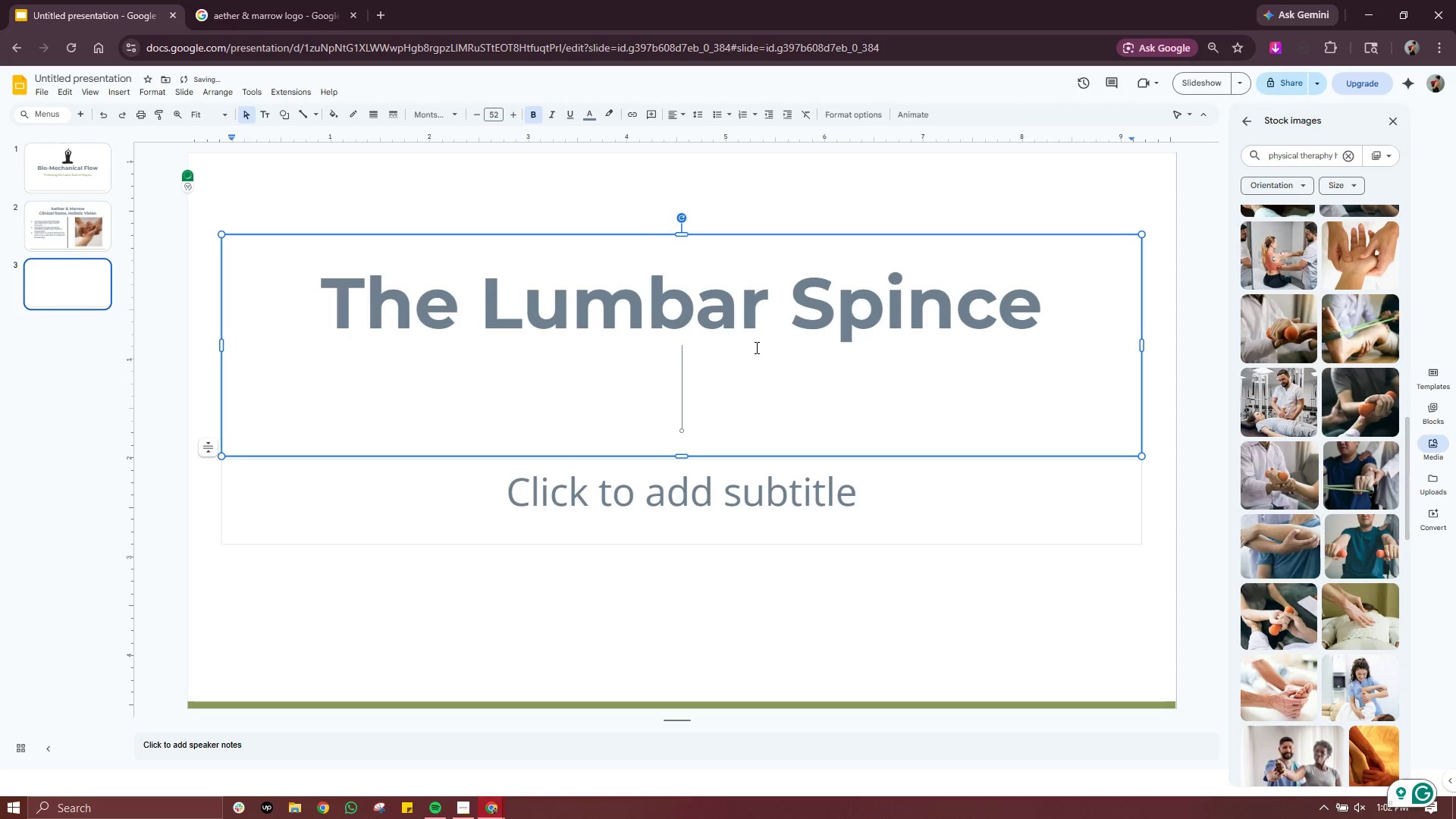 
key(Backspace)
 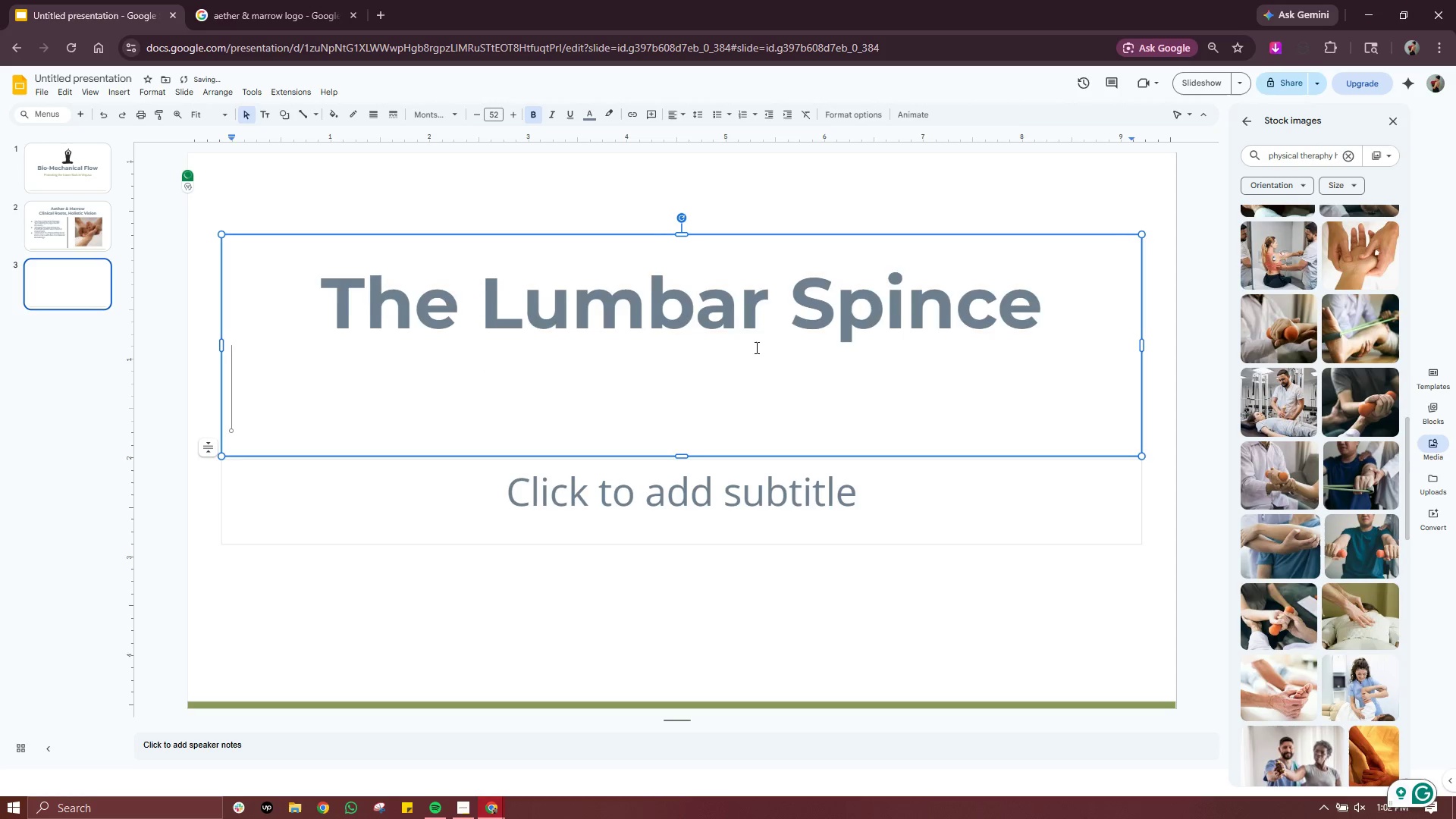 
key(Backspace)
 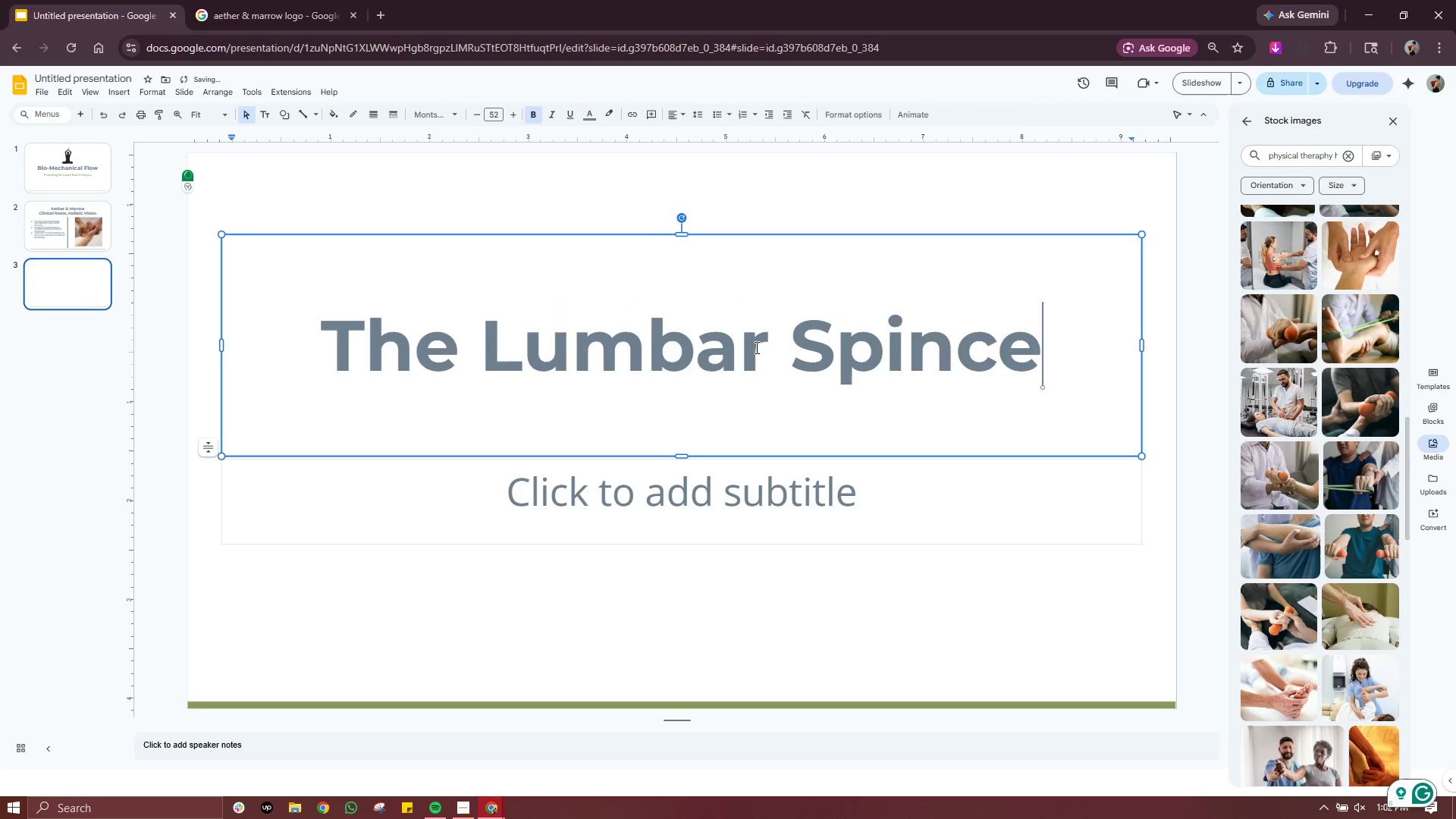 
key(Backspace)
 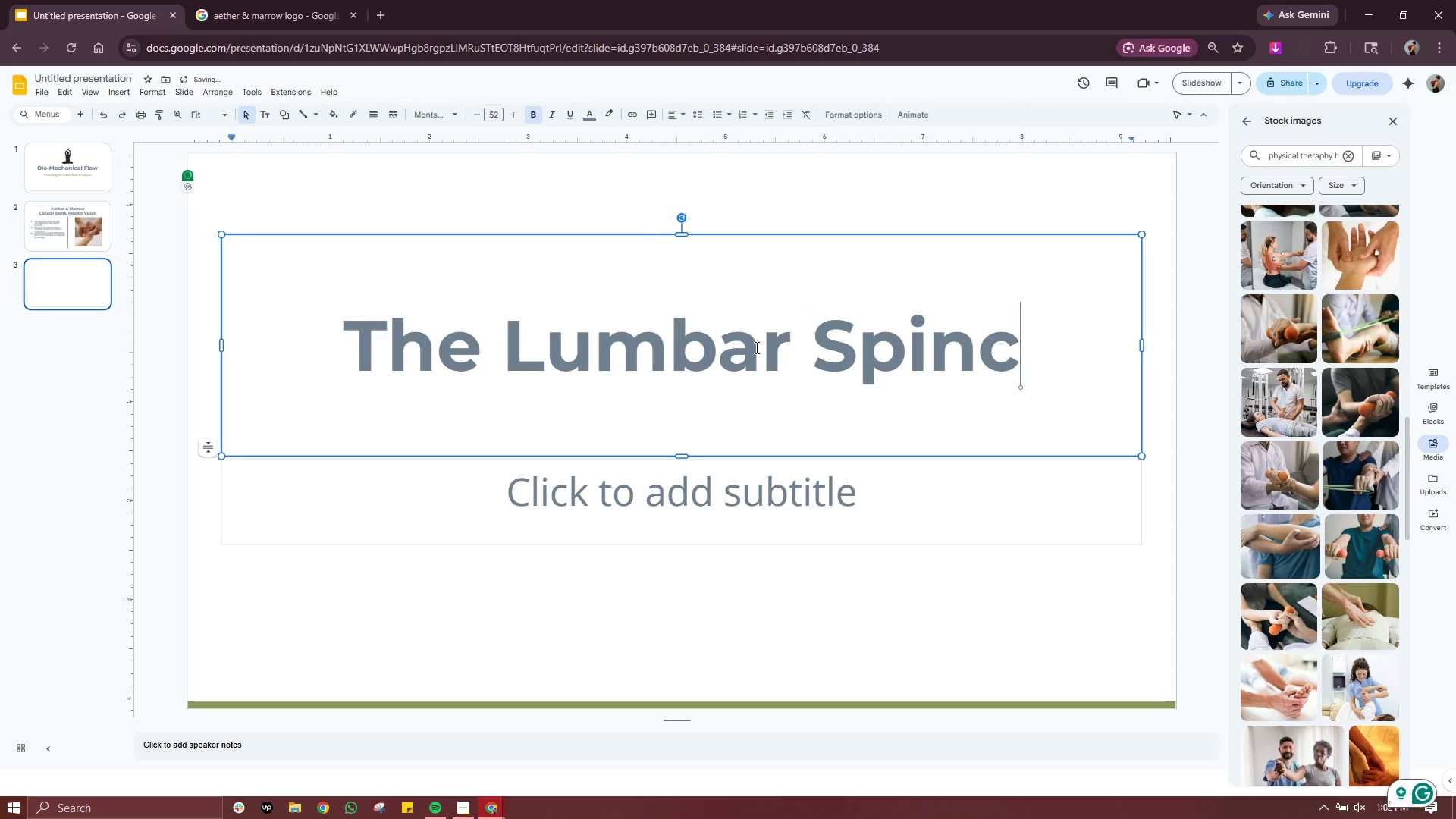 
key(Backspace)
 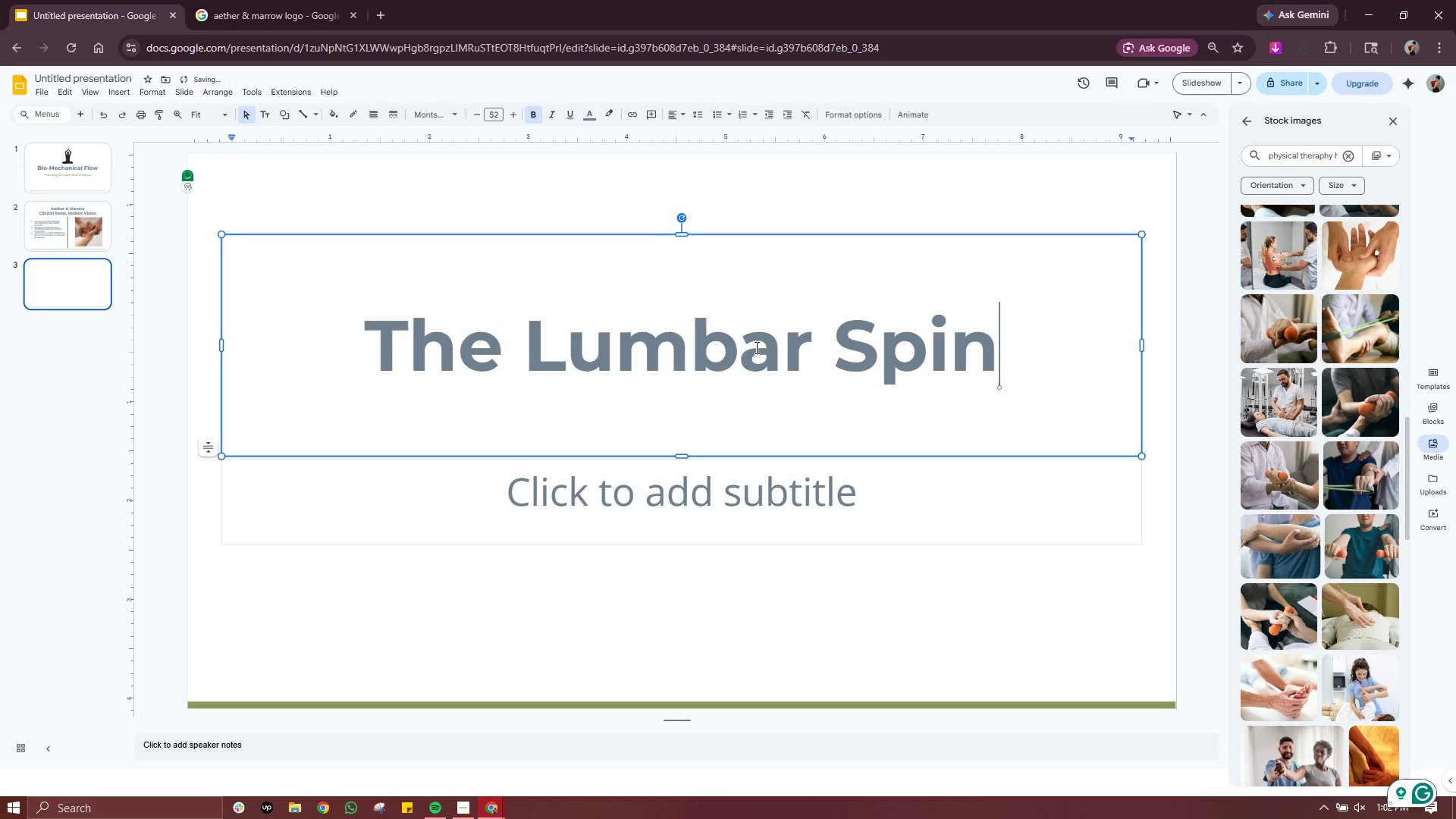 
key(E)
 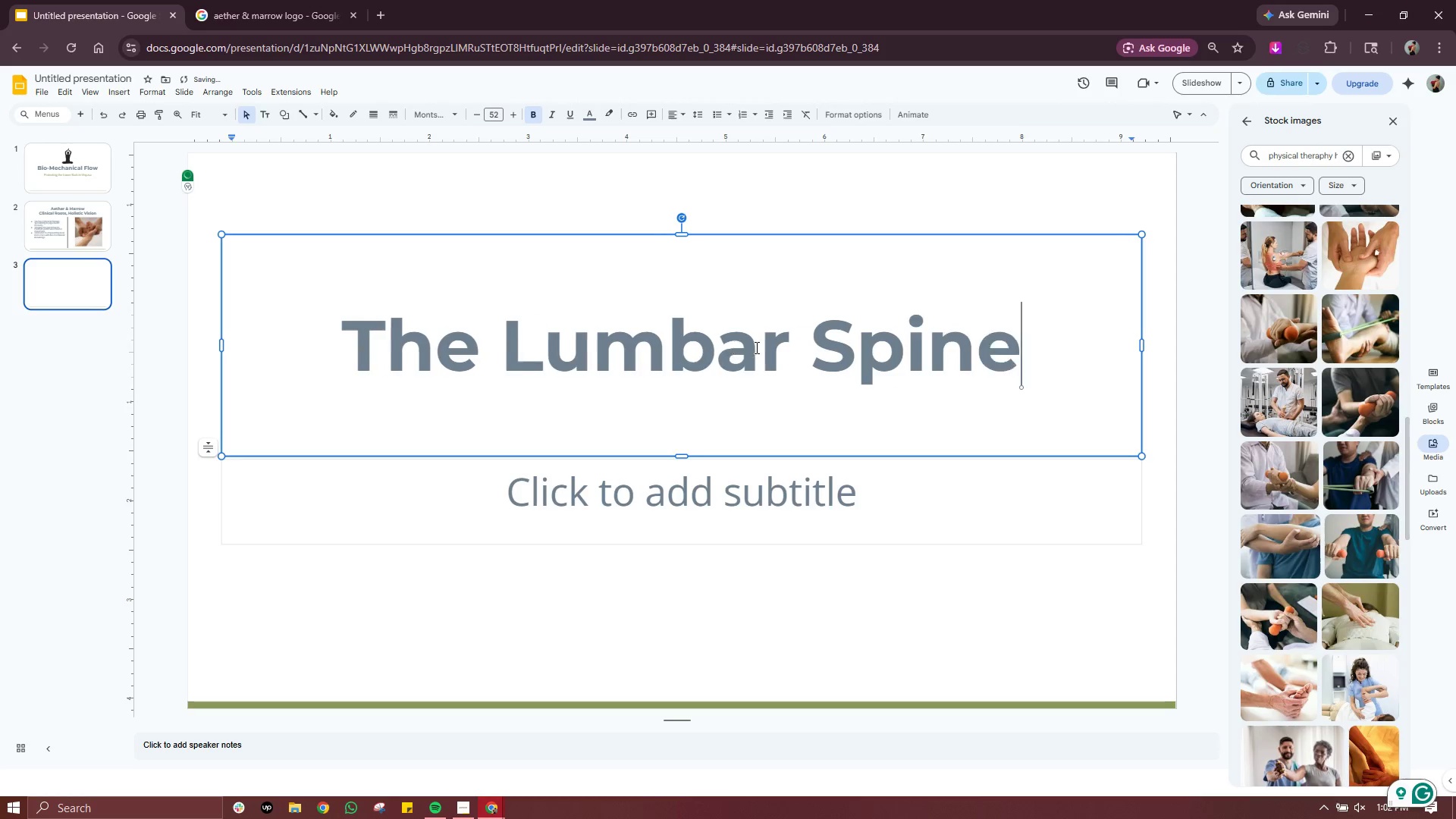 
key(Enter)
 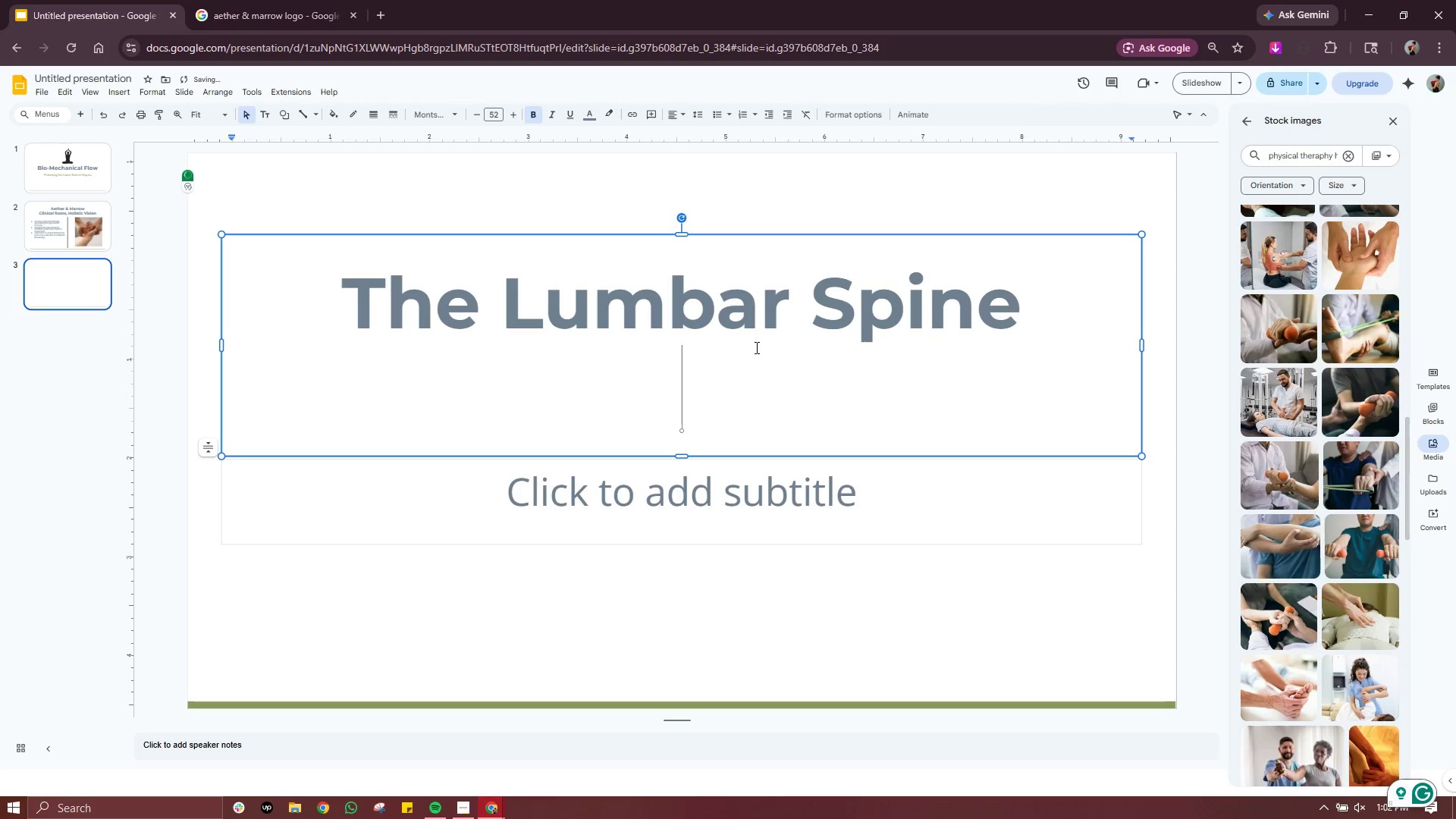 
type(Foundatei)
key(Backspace)
key(Backspace)
type(ion of Movement)
 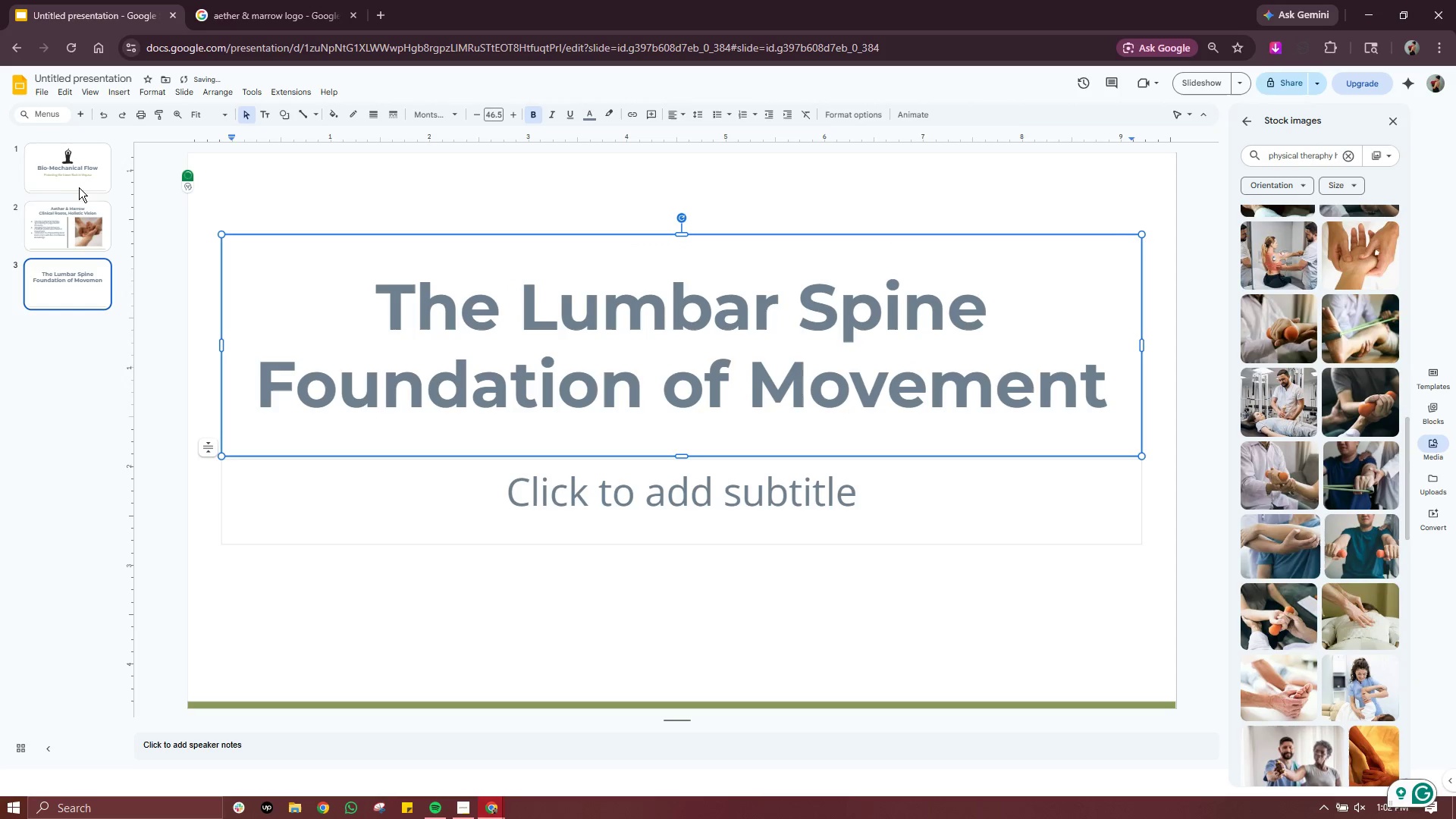 
left_click([68, 234])
 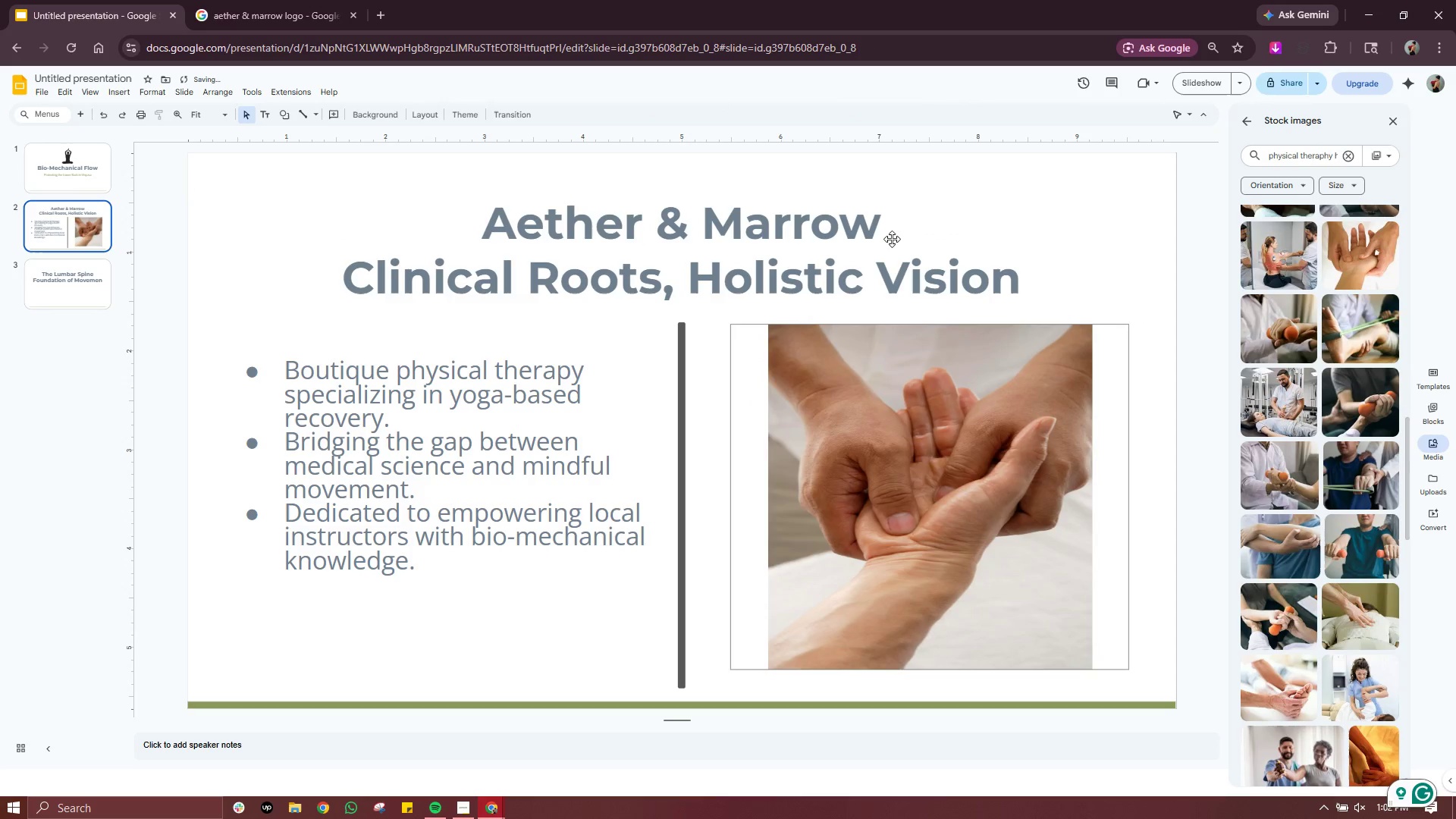 
left_click([882, 221])
 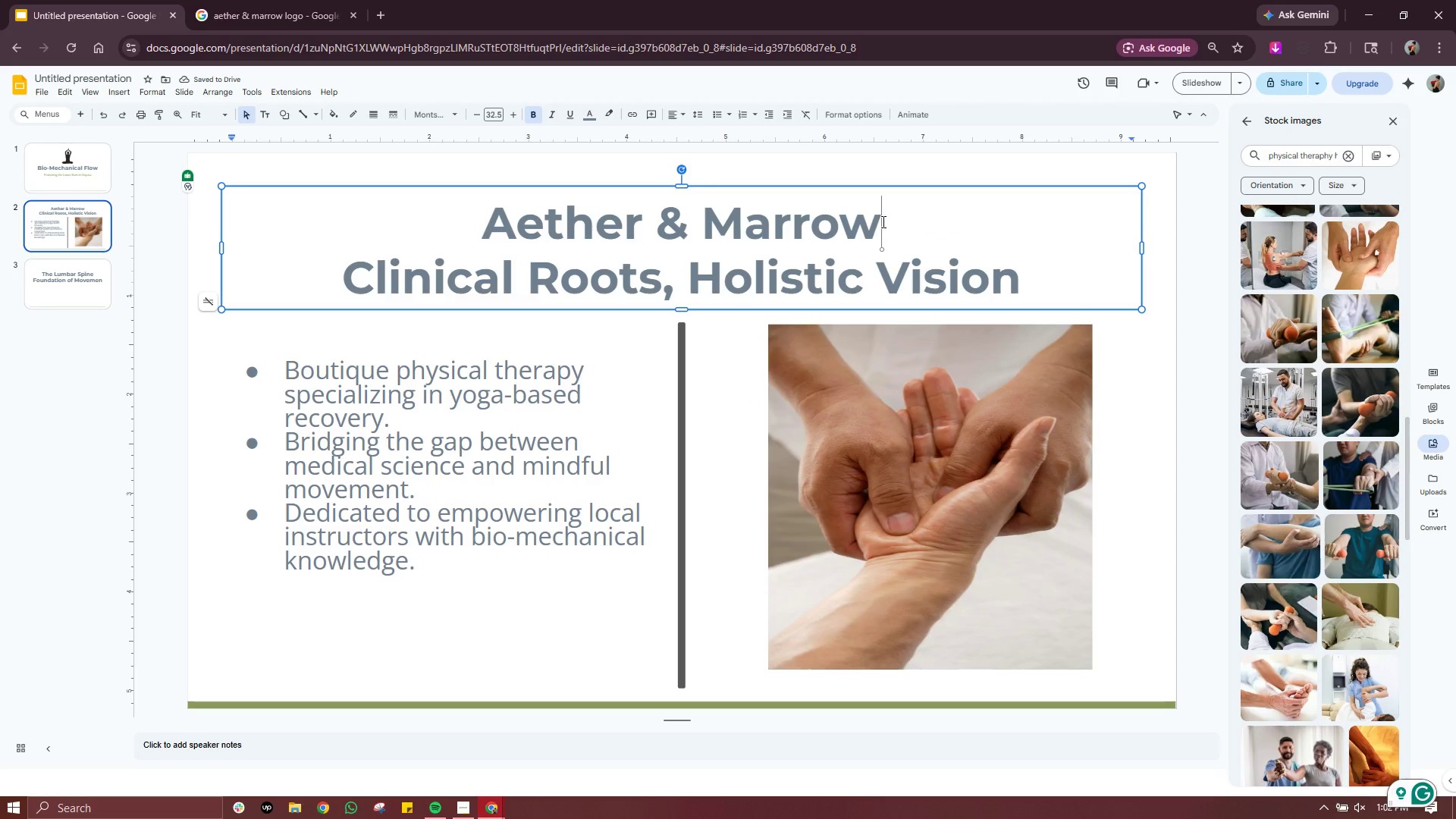 
key(Shift+ShiftRight)
 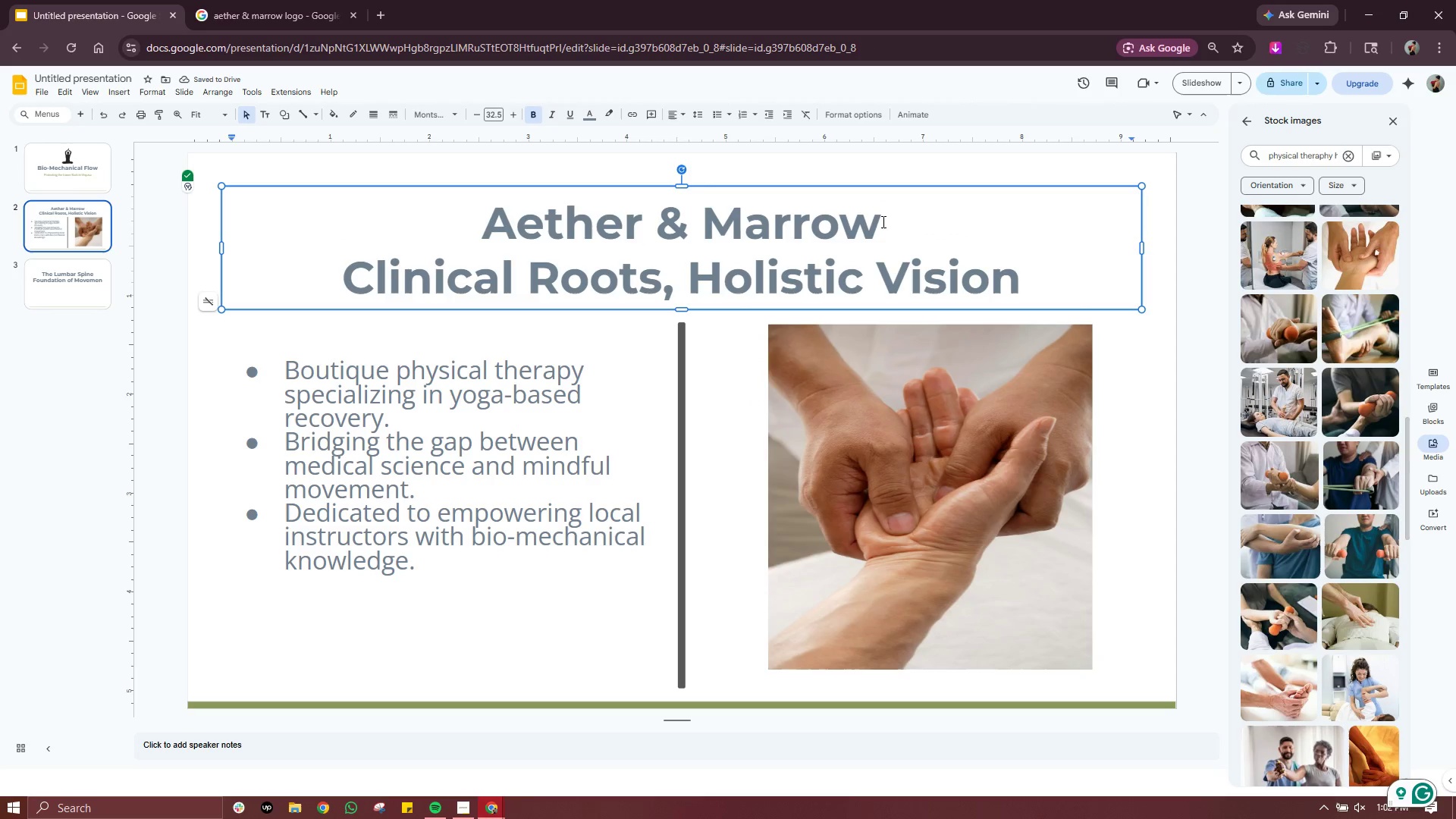 
key(Shift+Semicolon)
 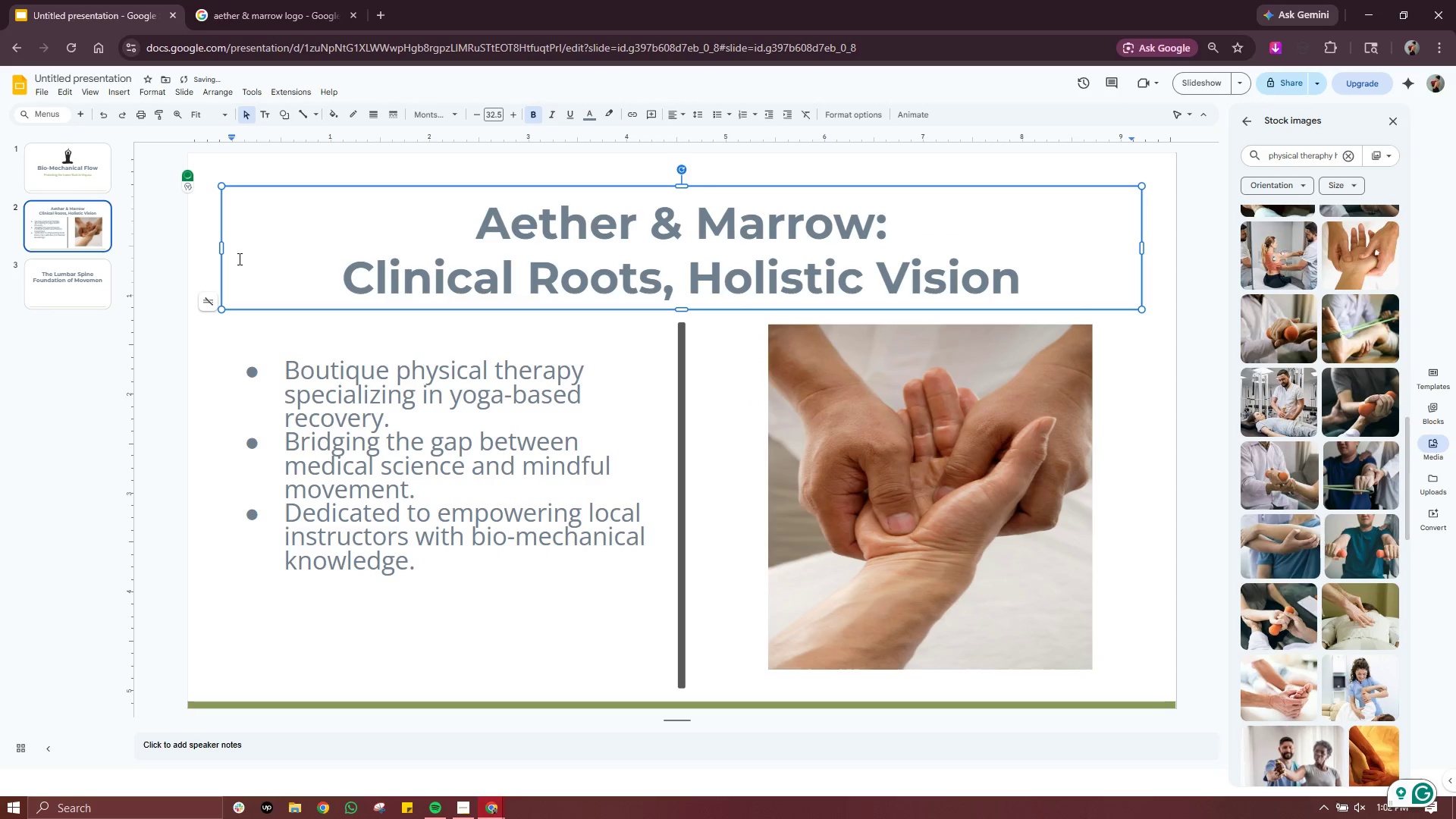 
left_click([81, 288])
 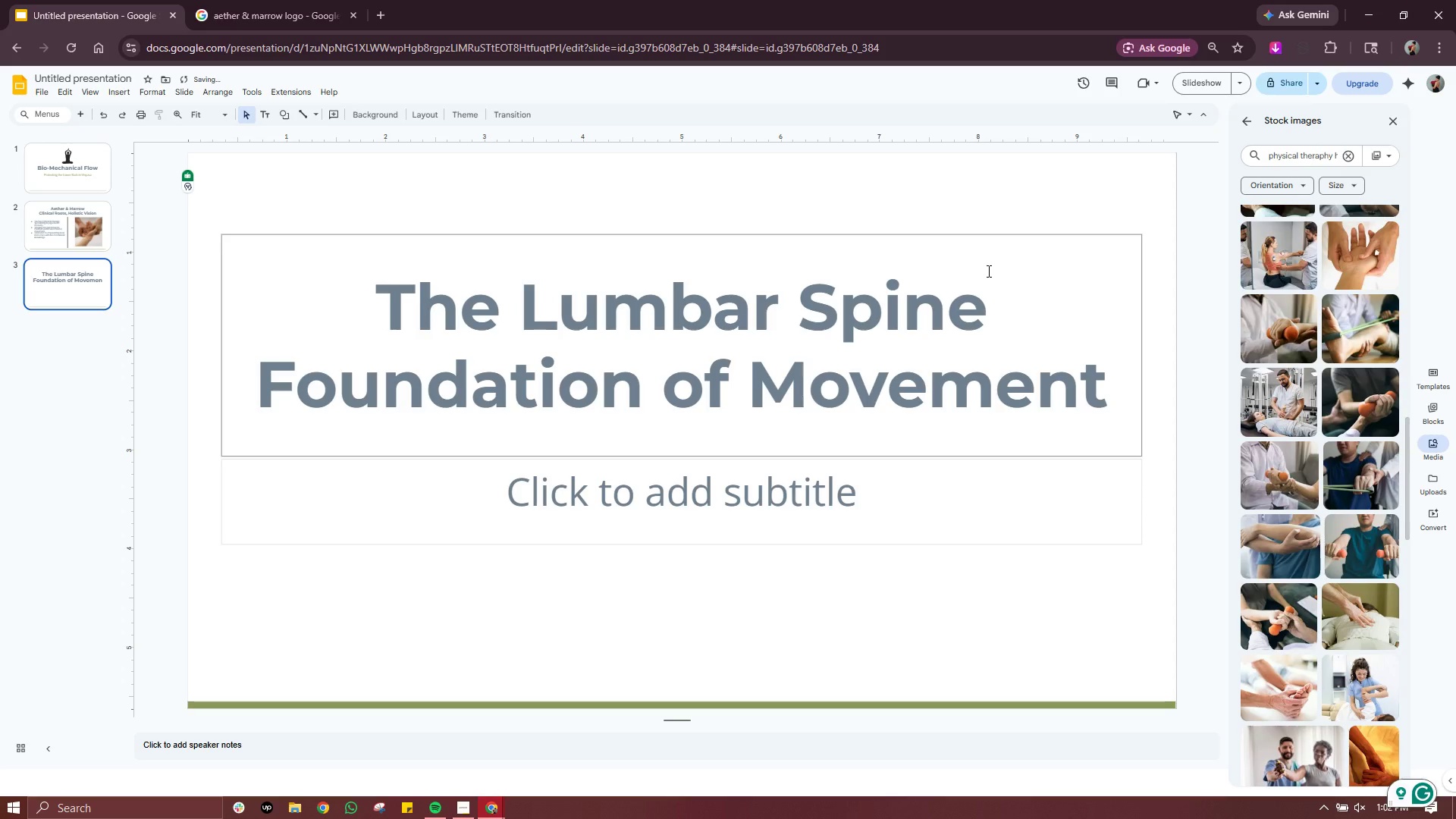 
left_click_drag(start_coordinate=[993, 318], to_coordinate=[993, 322])
 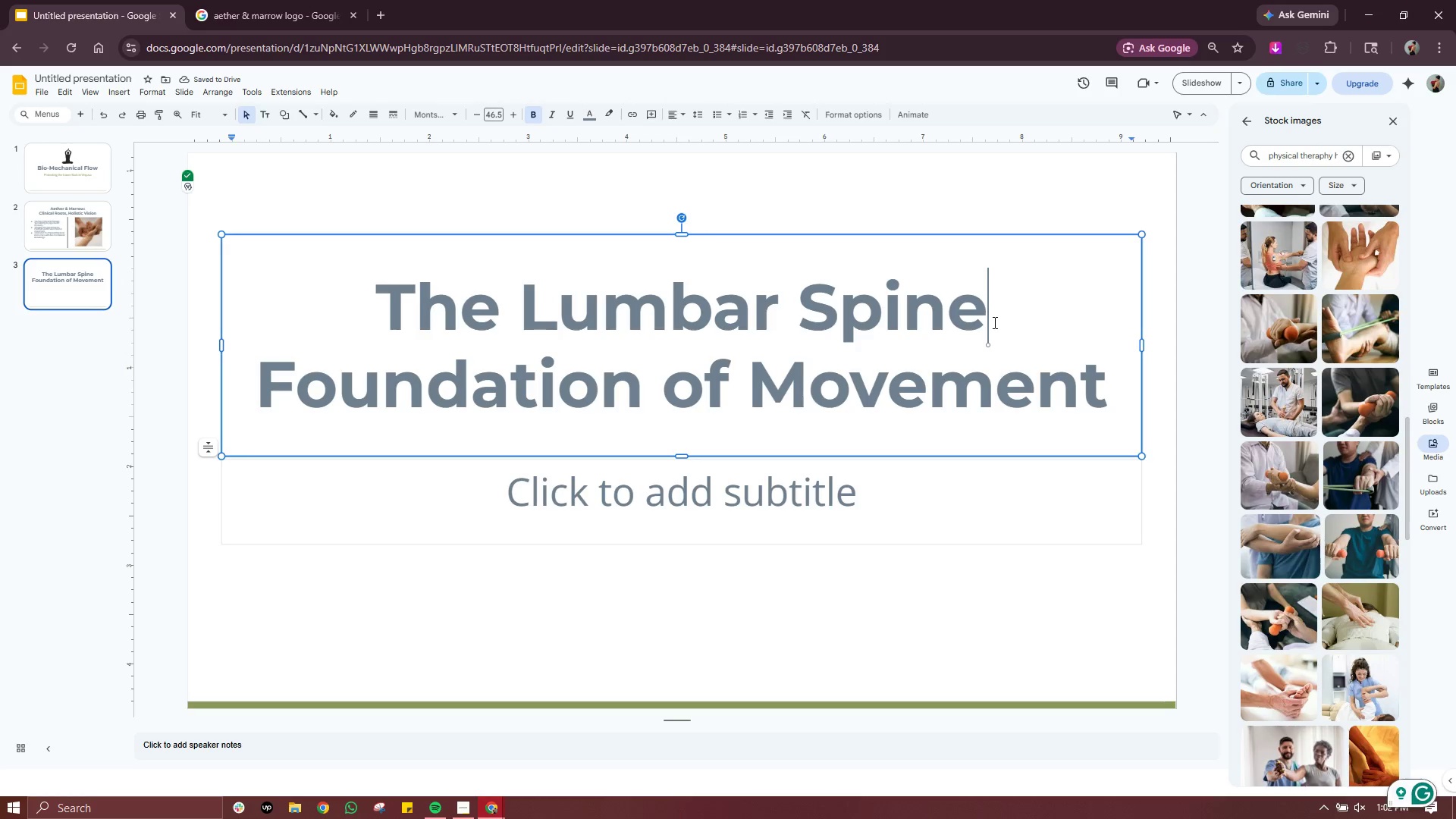 
key(Shift+ShiftRight)
 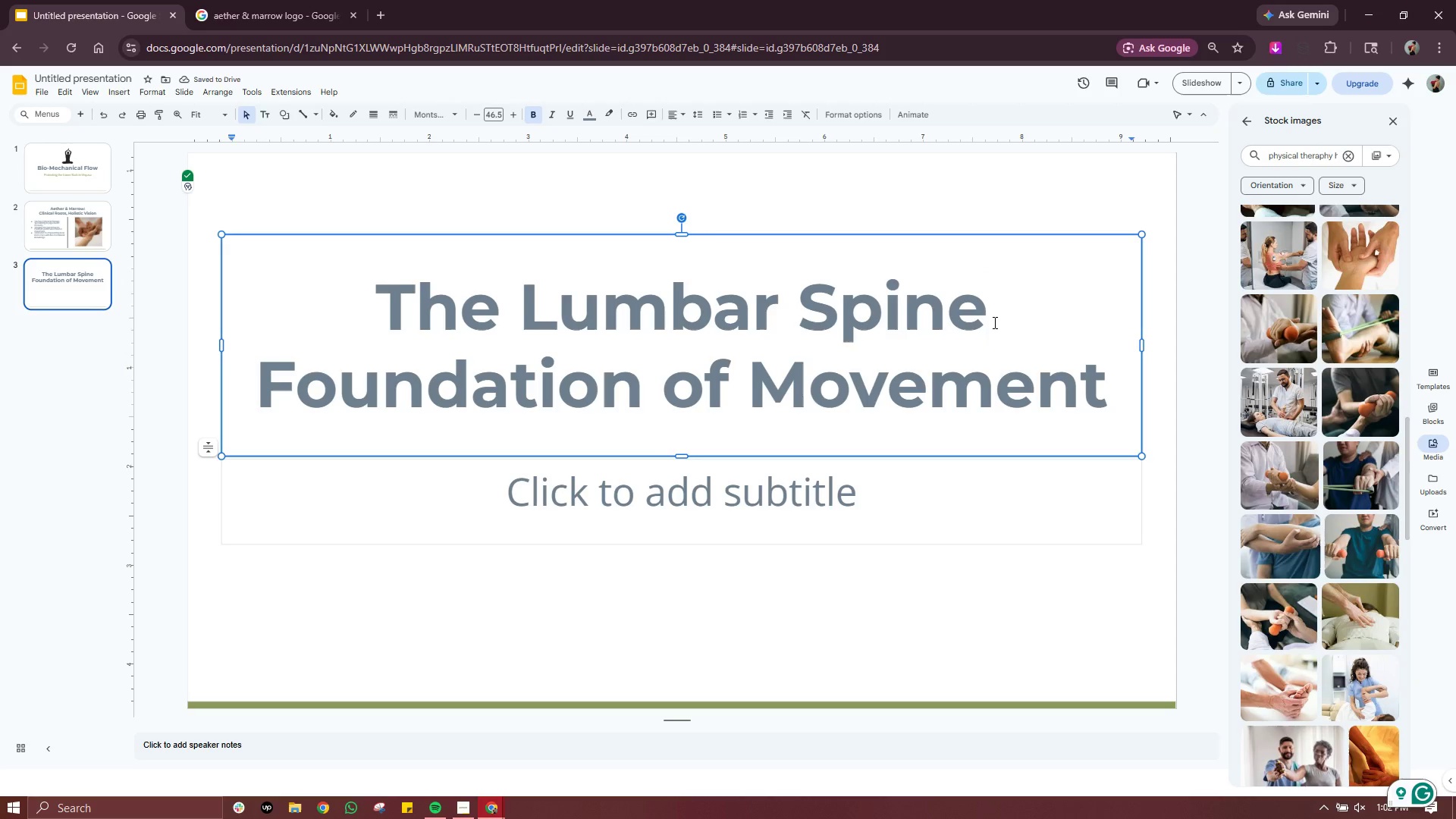 
key(Shift+Semicolon)
 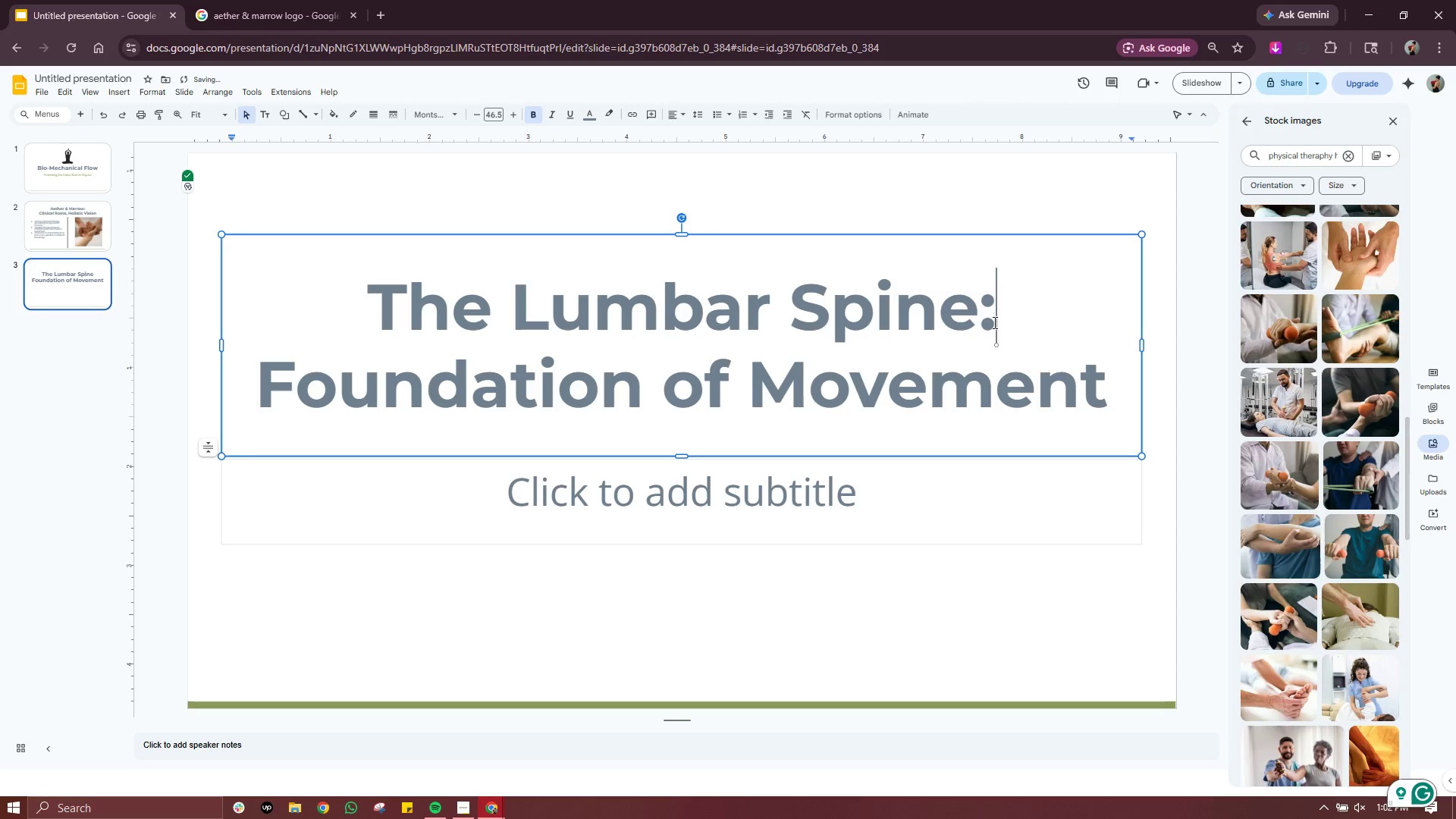 
key(Control+A)
 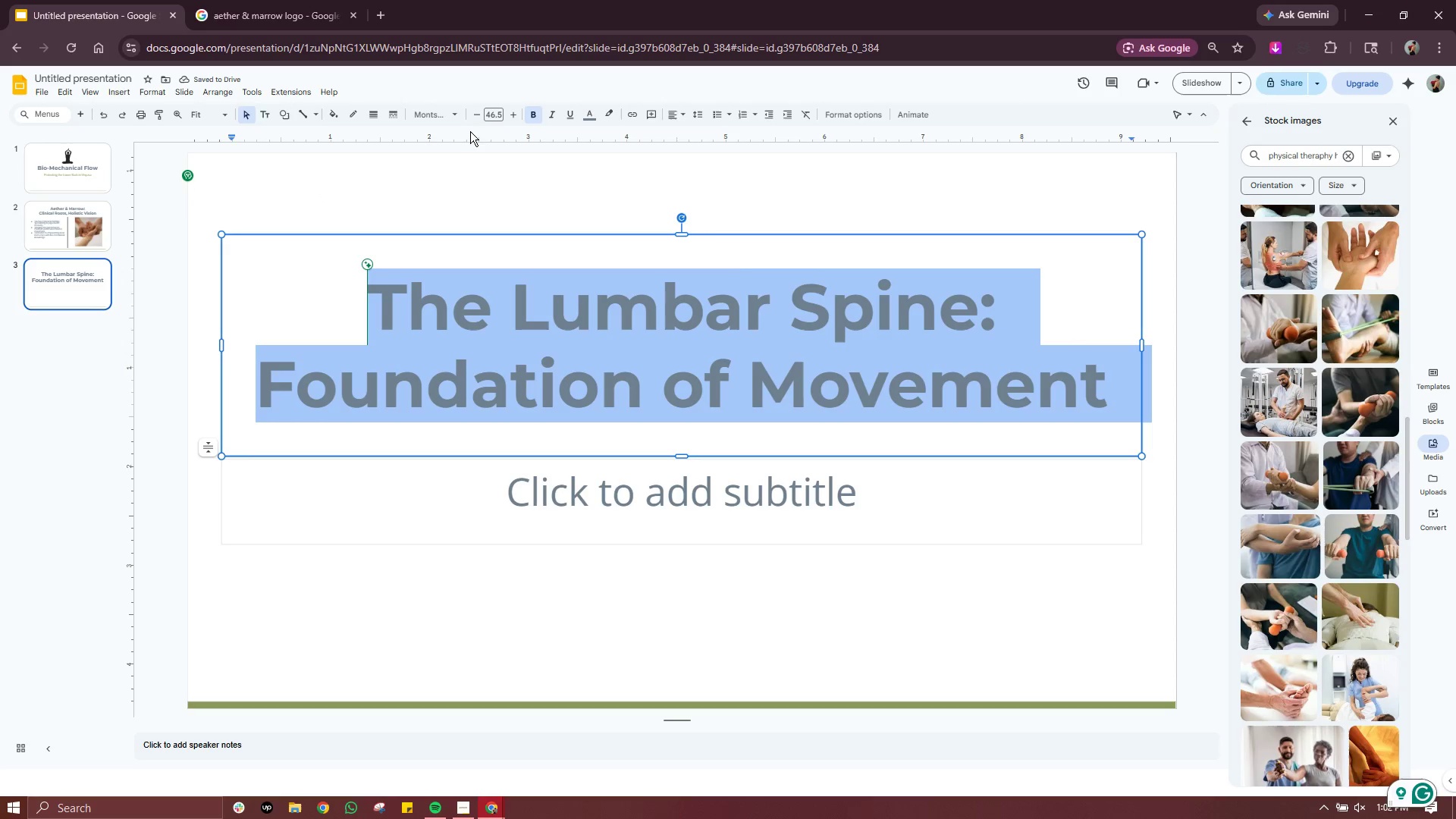 
double_click([478, 118])
 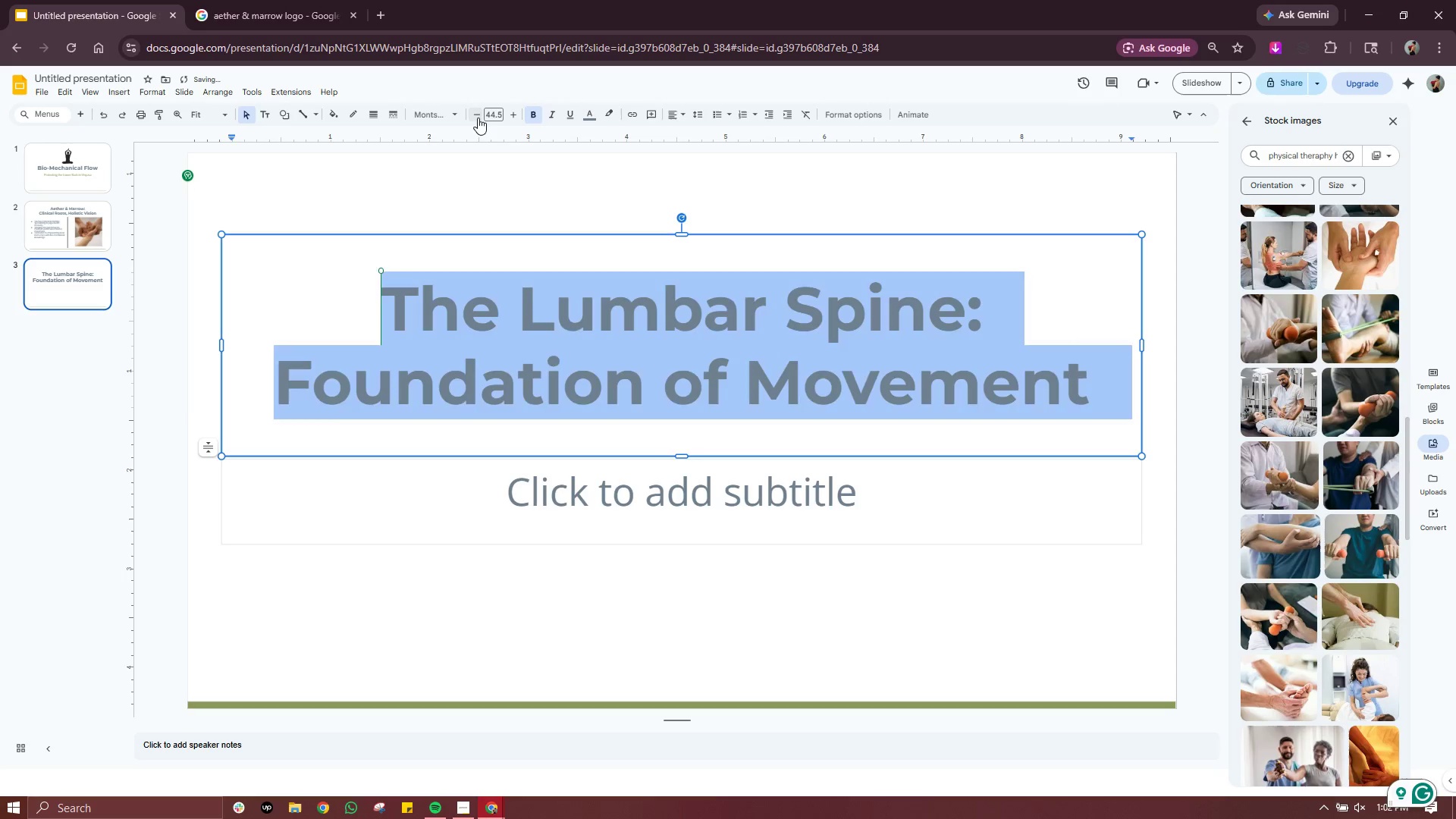 
triple_click([478, 118])
 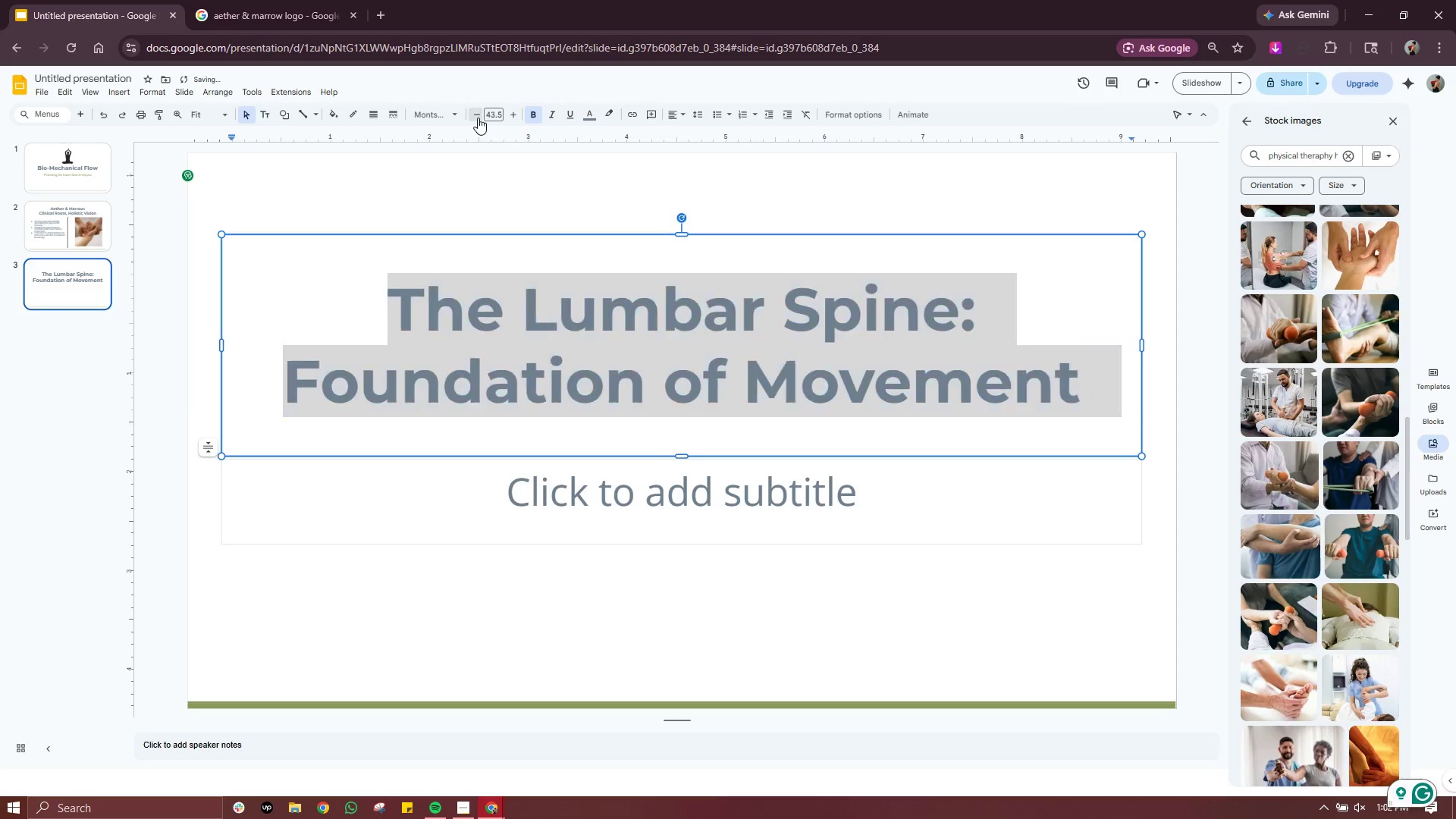 
triple_click([478, 118])
 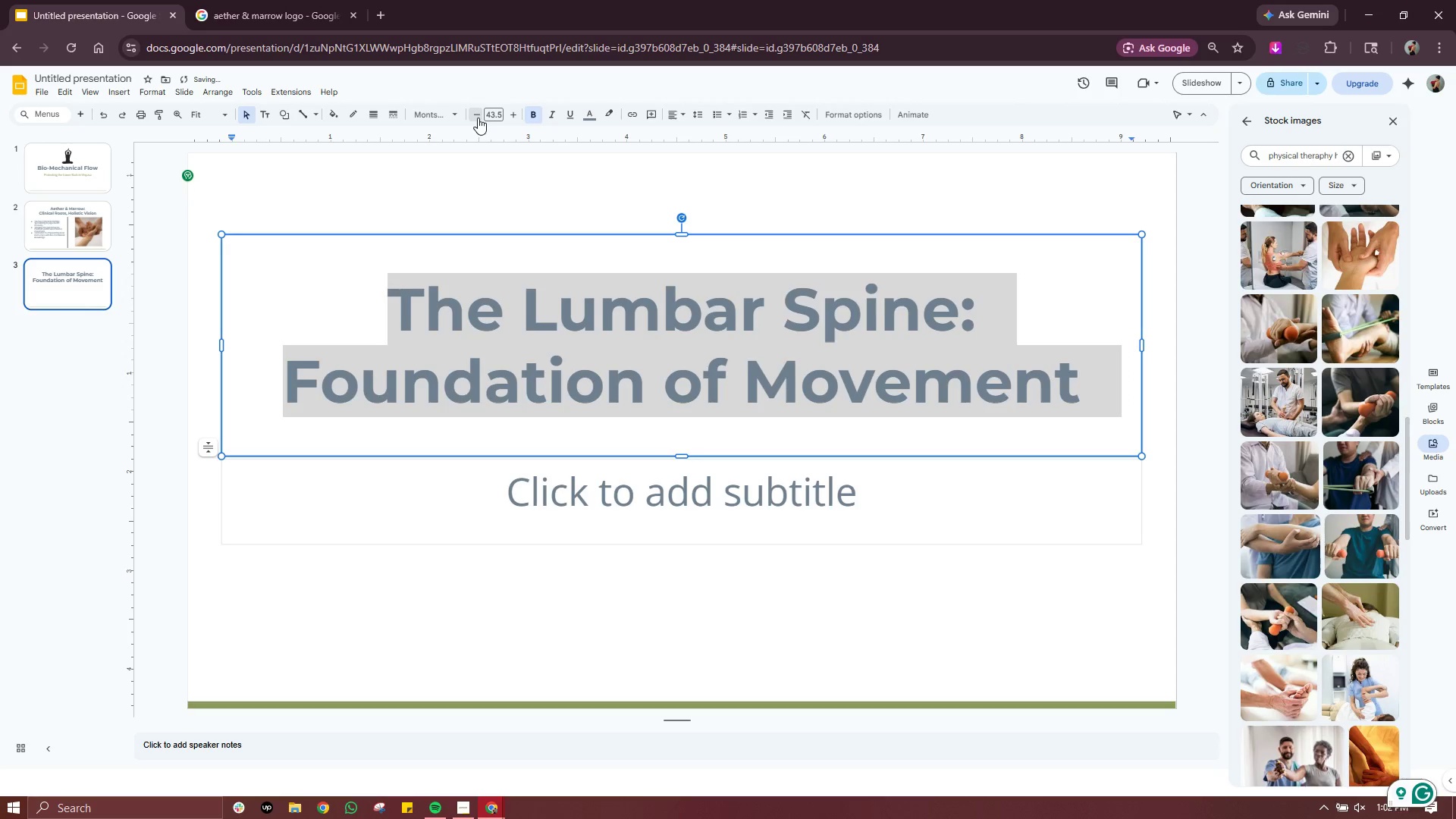 
triple_click([478, 118])
 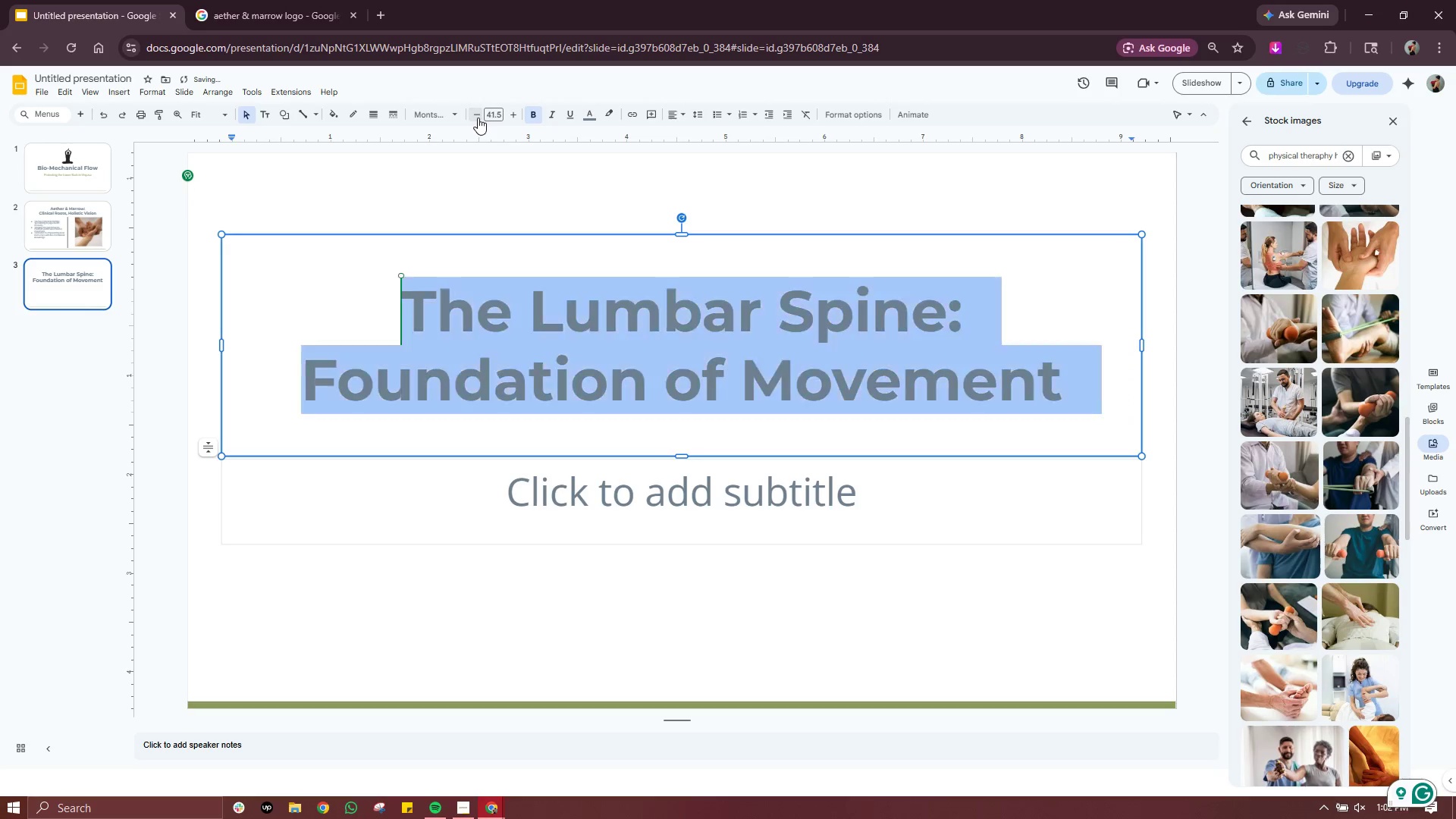 
triple_click([478, 118])
 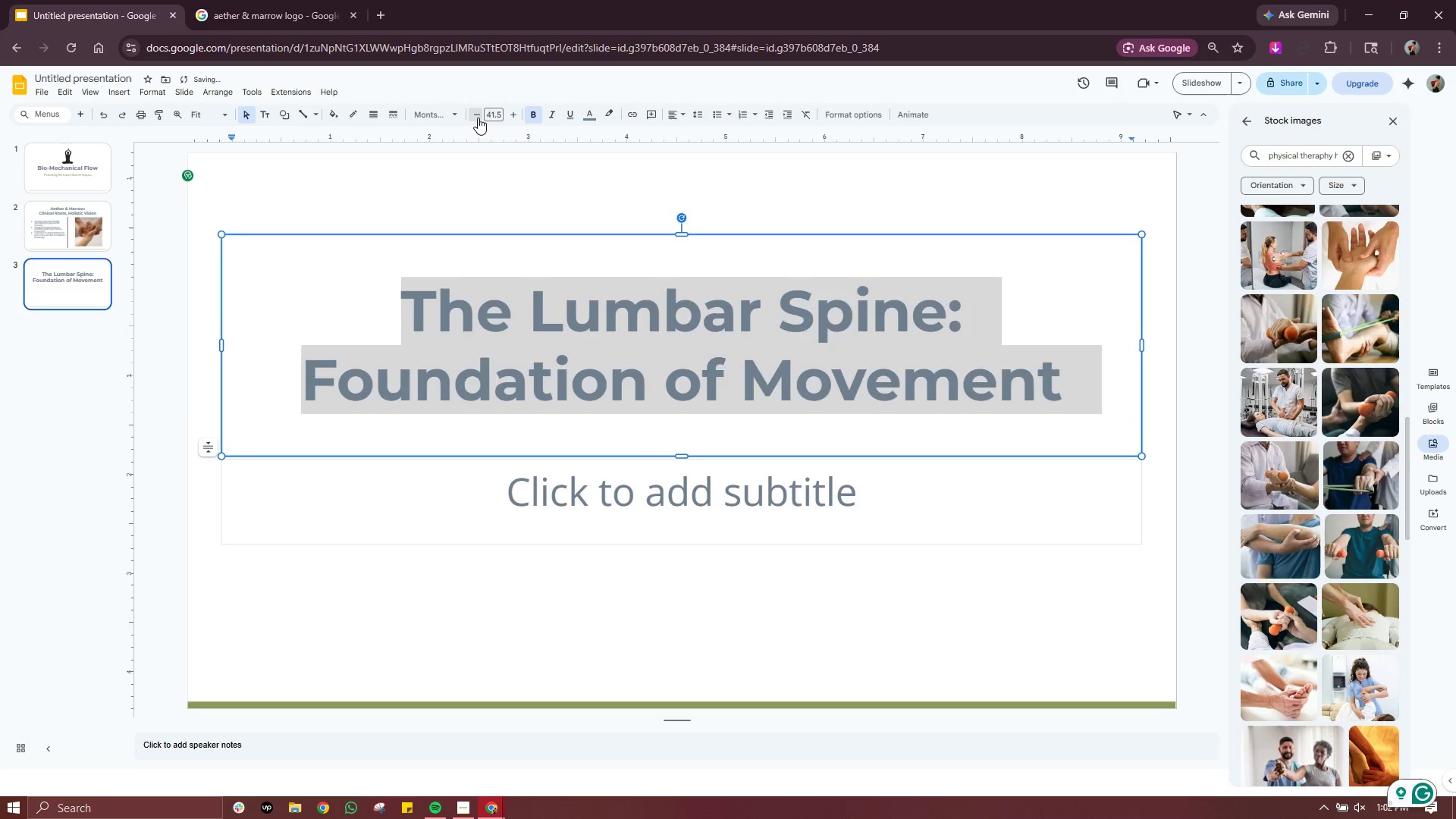 
triple_click([478, 118])
 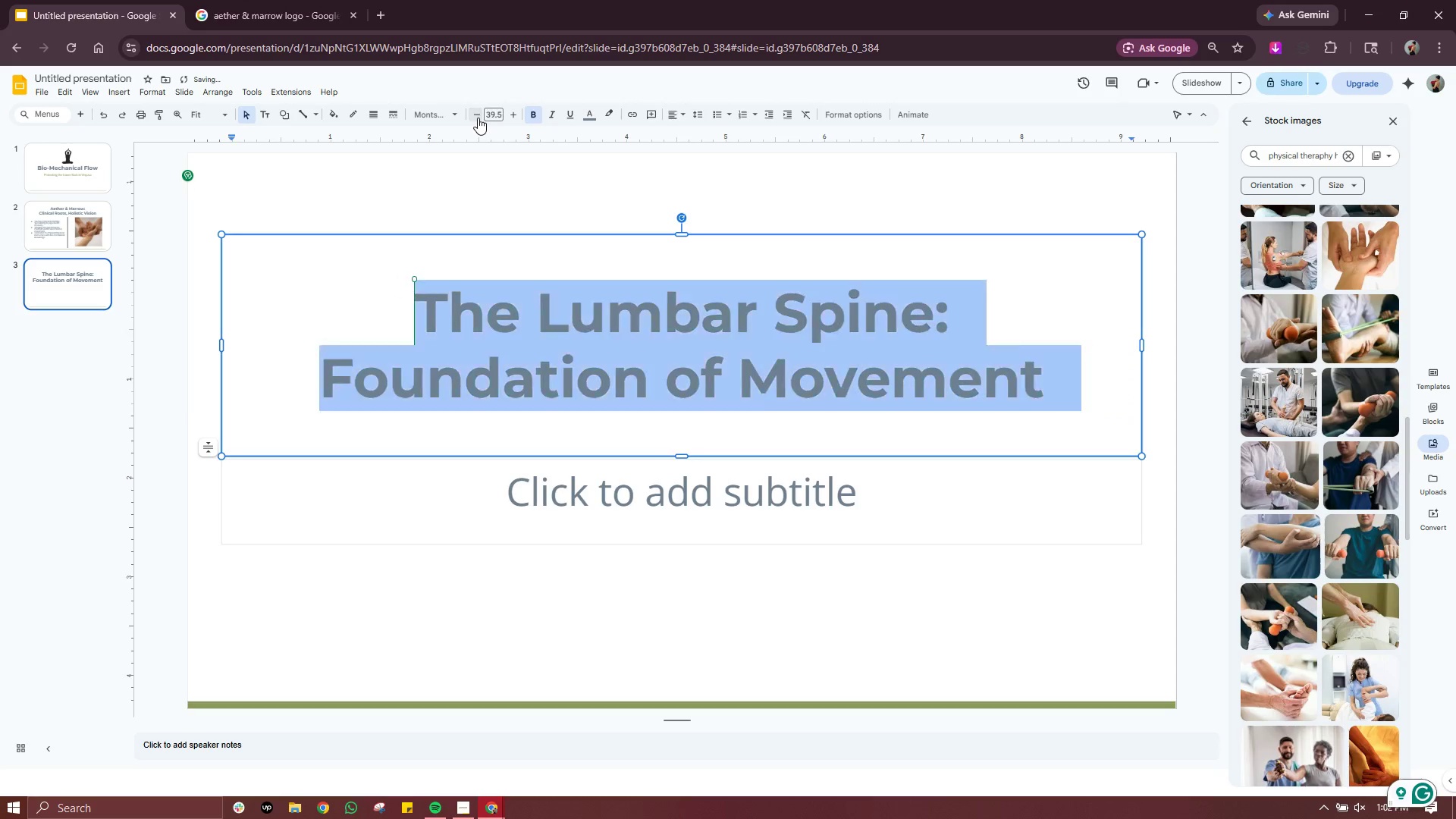 
triple_click([478, 118])
 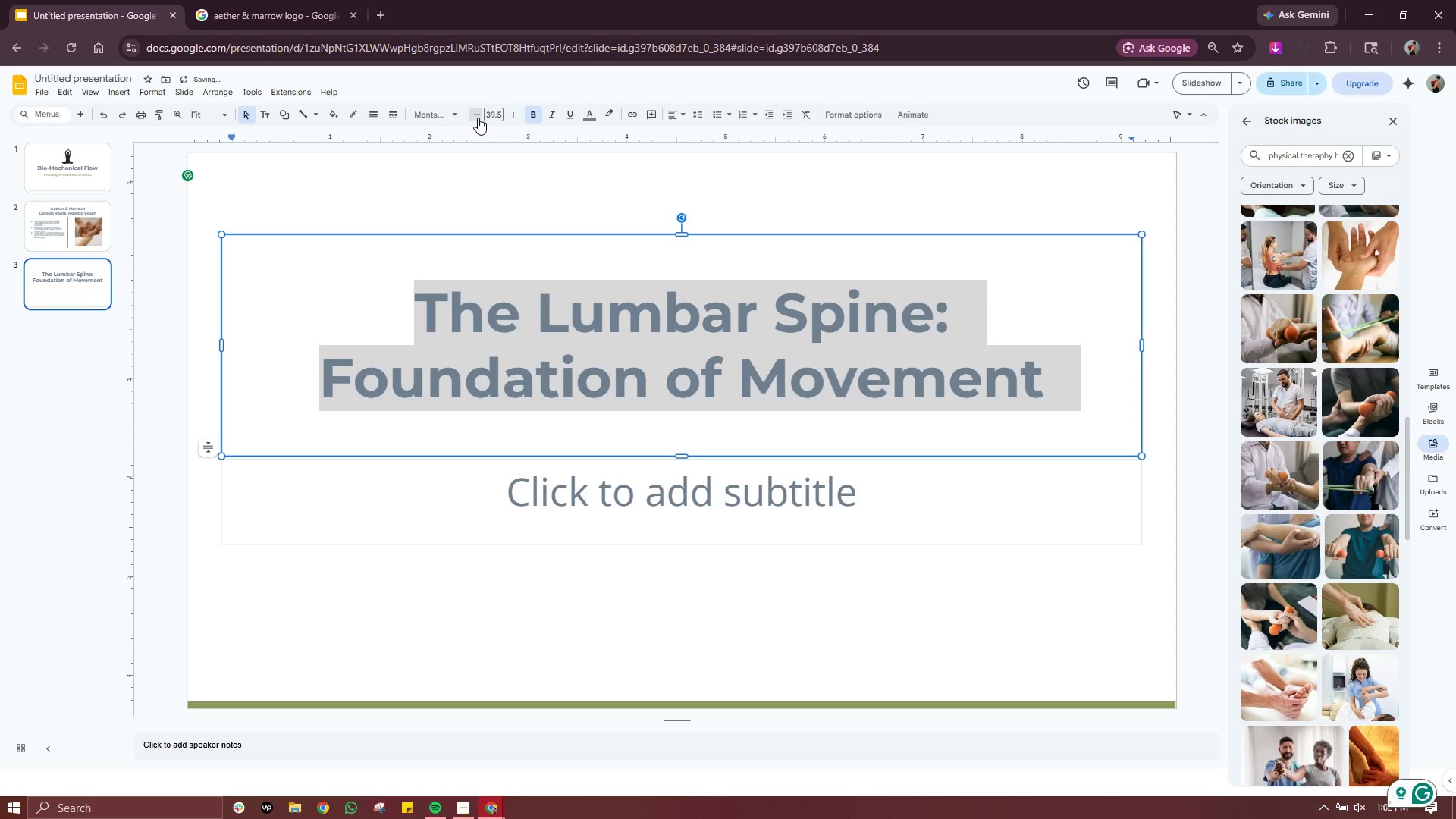 
triple_click([478, 118])
 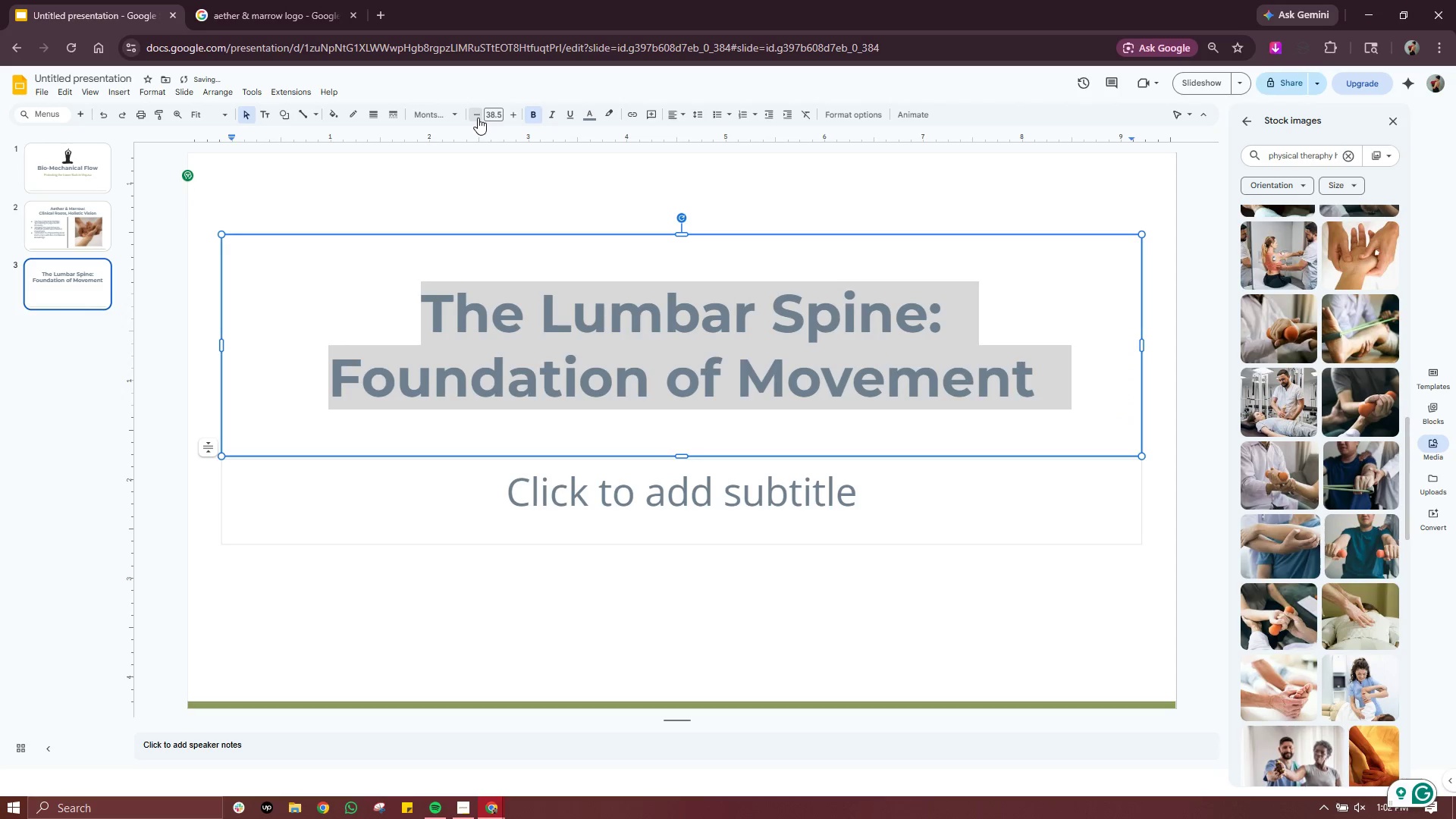 
triple_click([478, 118])
 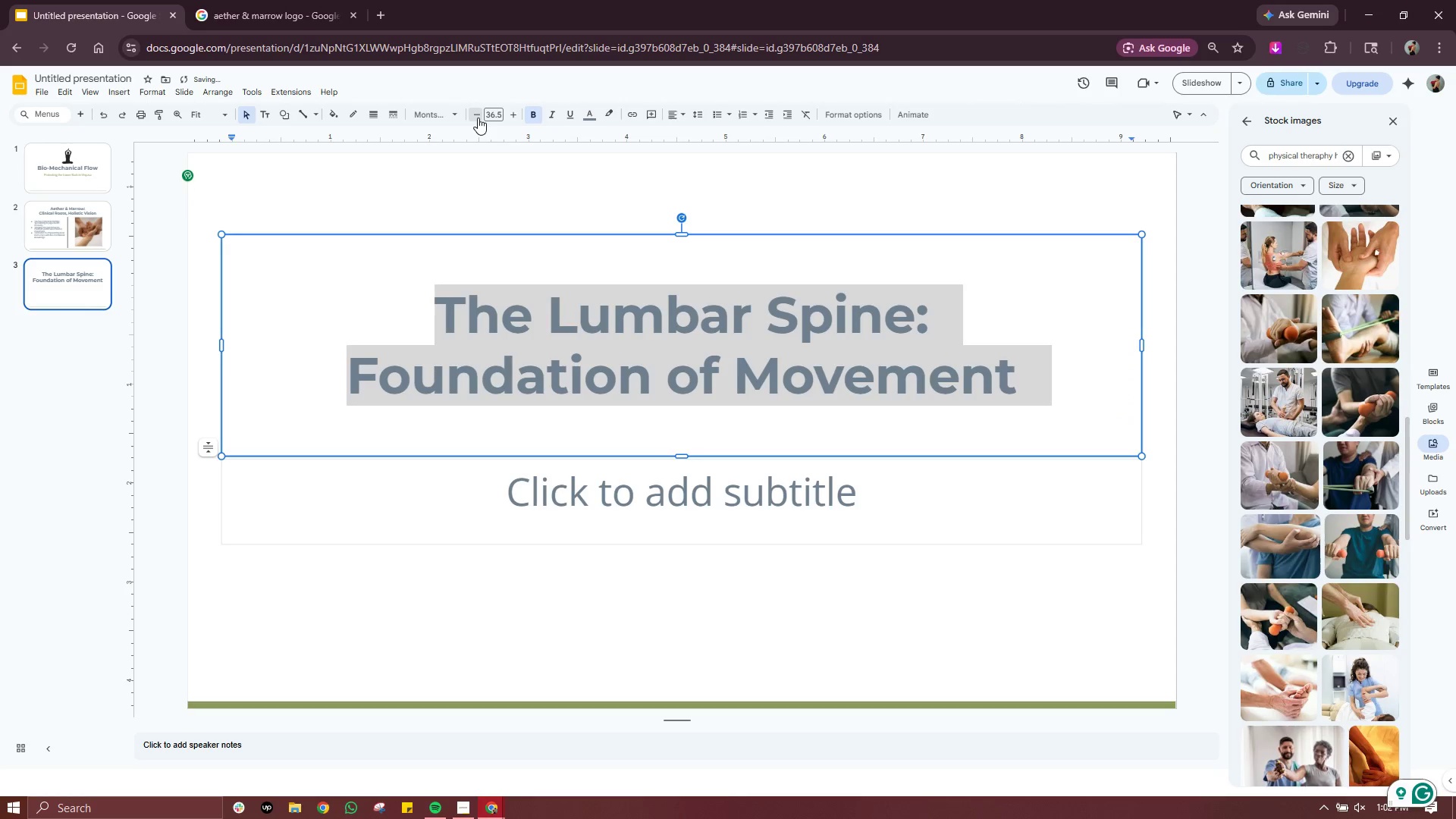 
double_click([478, 118])
 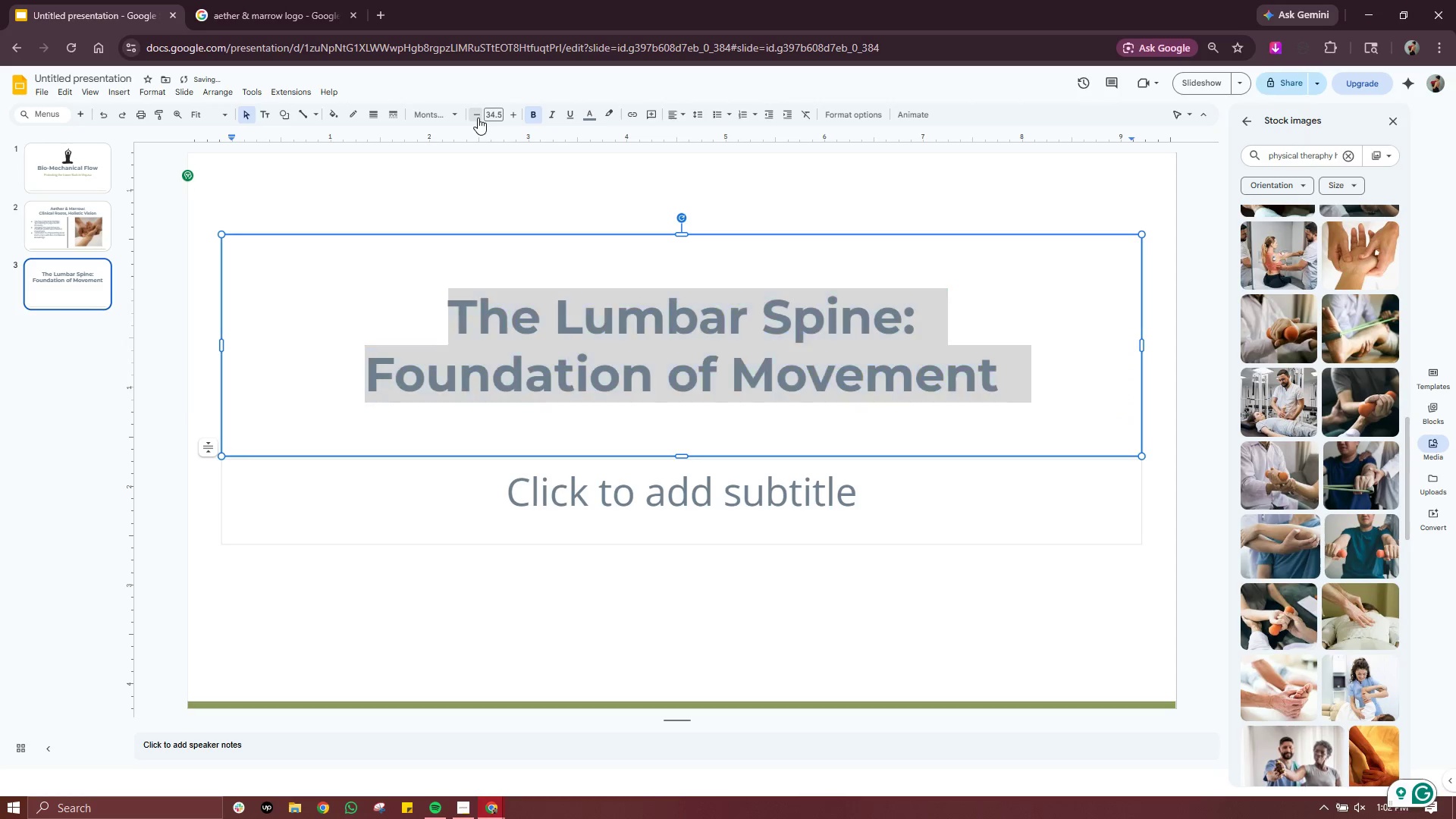 
triple_click([478, 118])
 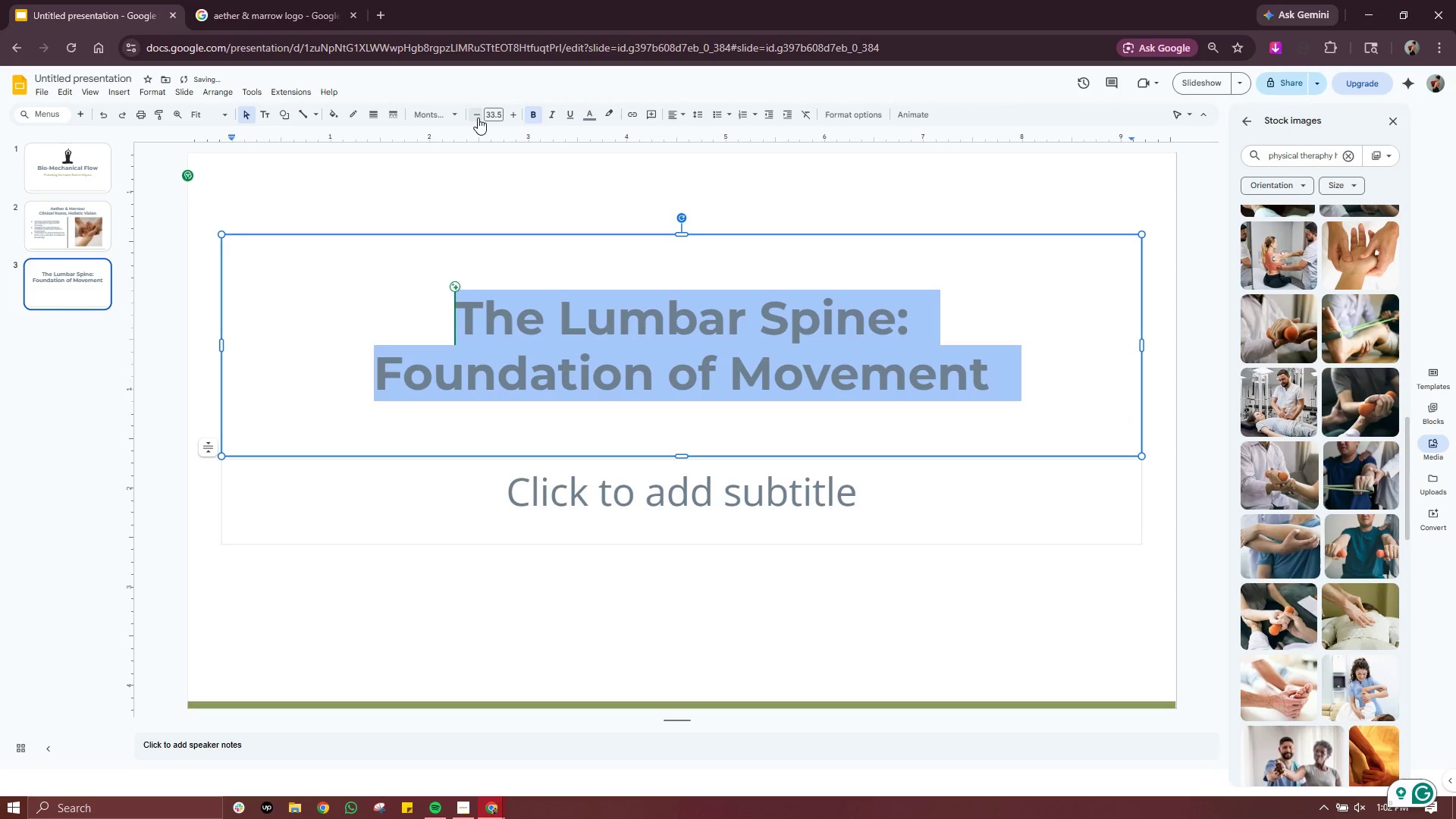 
triple_click([478, 118])
 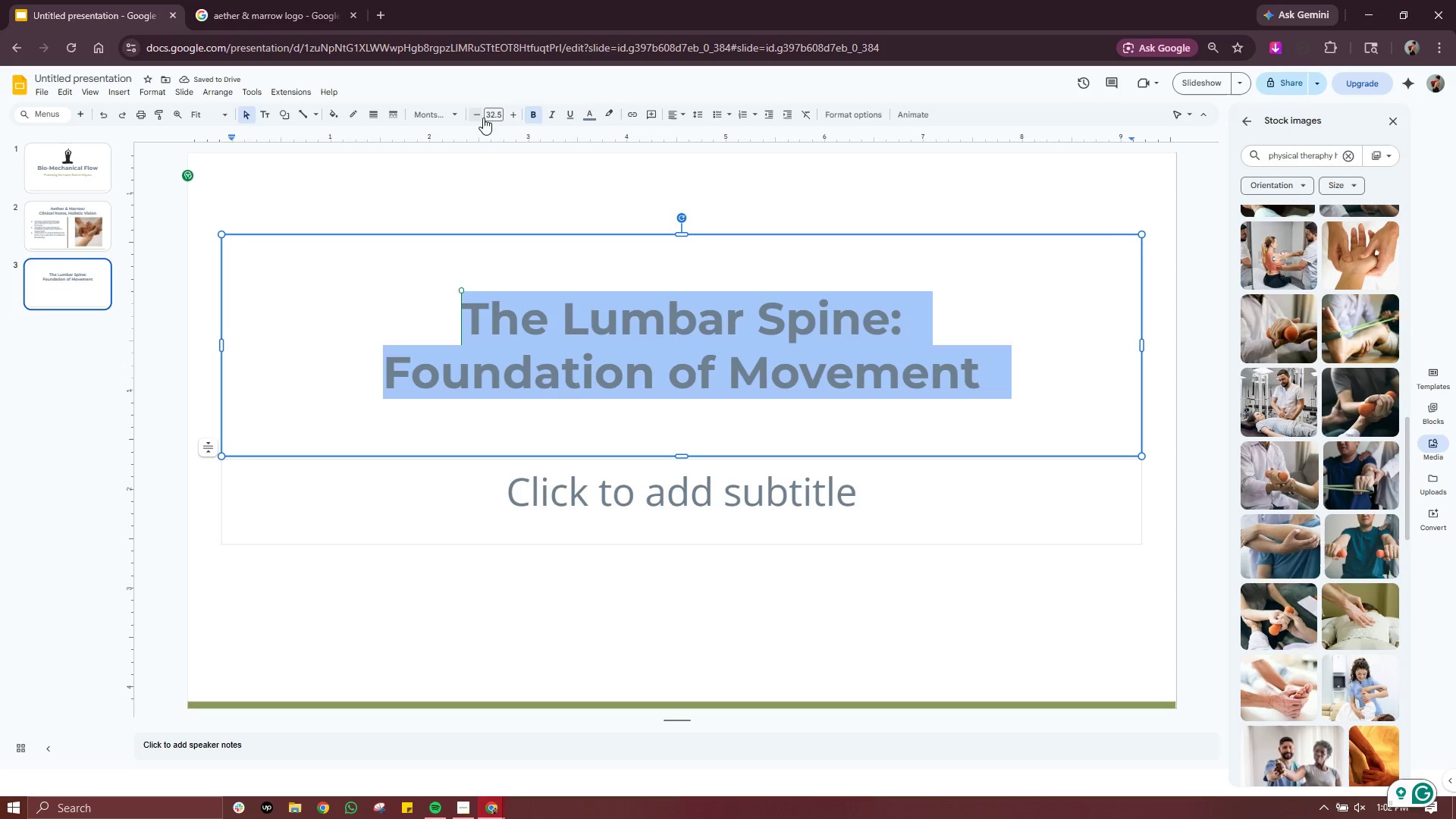 
left_click([677, 113])
 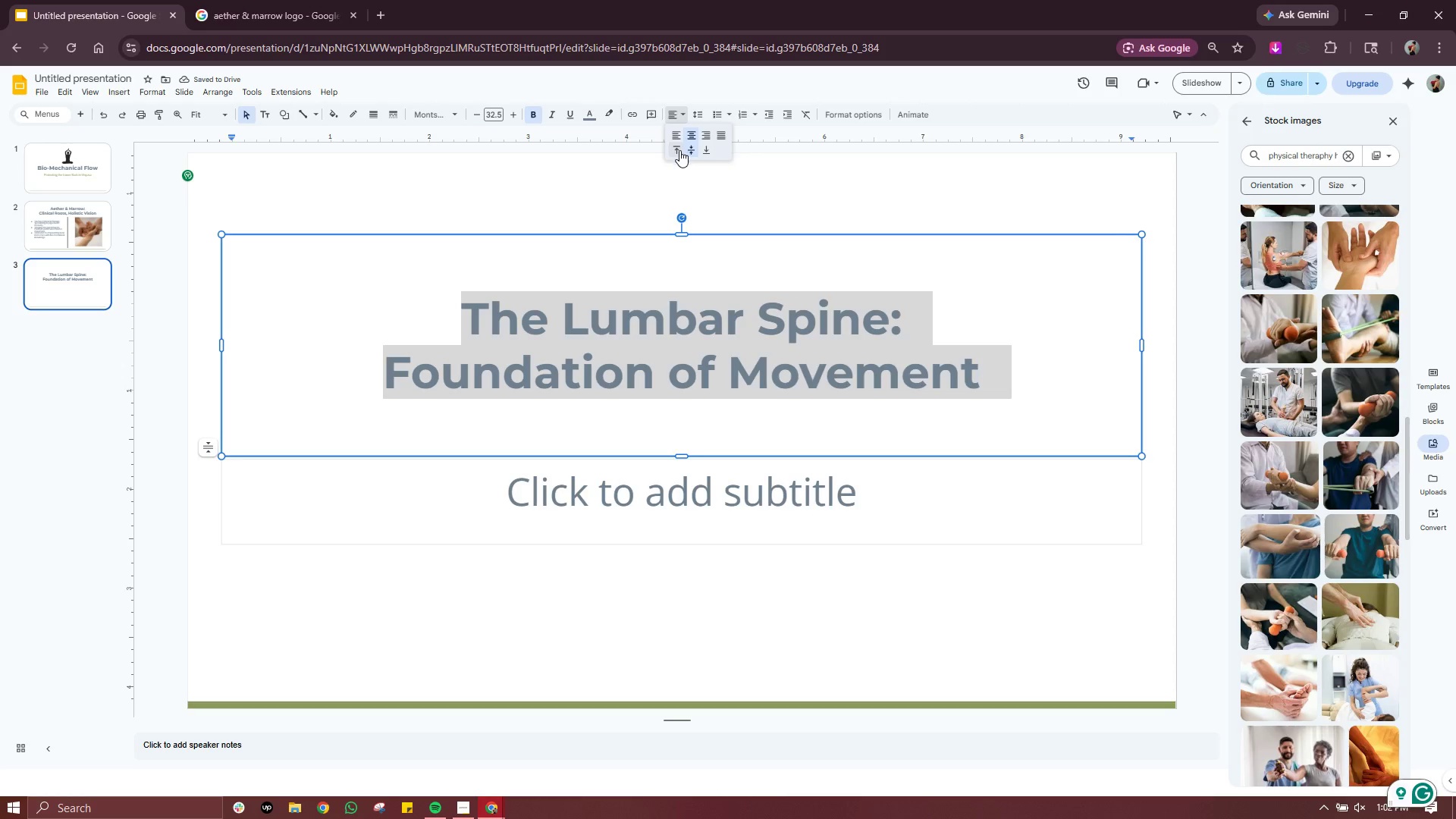 
left_click([679, 150])
 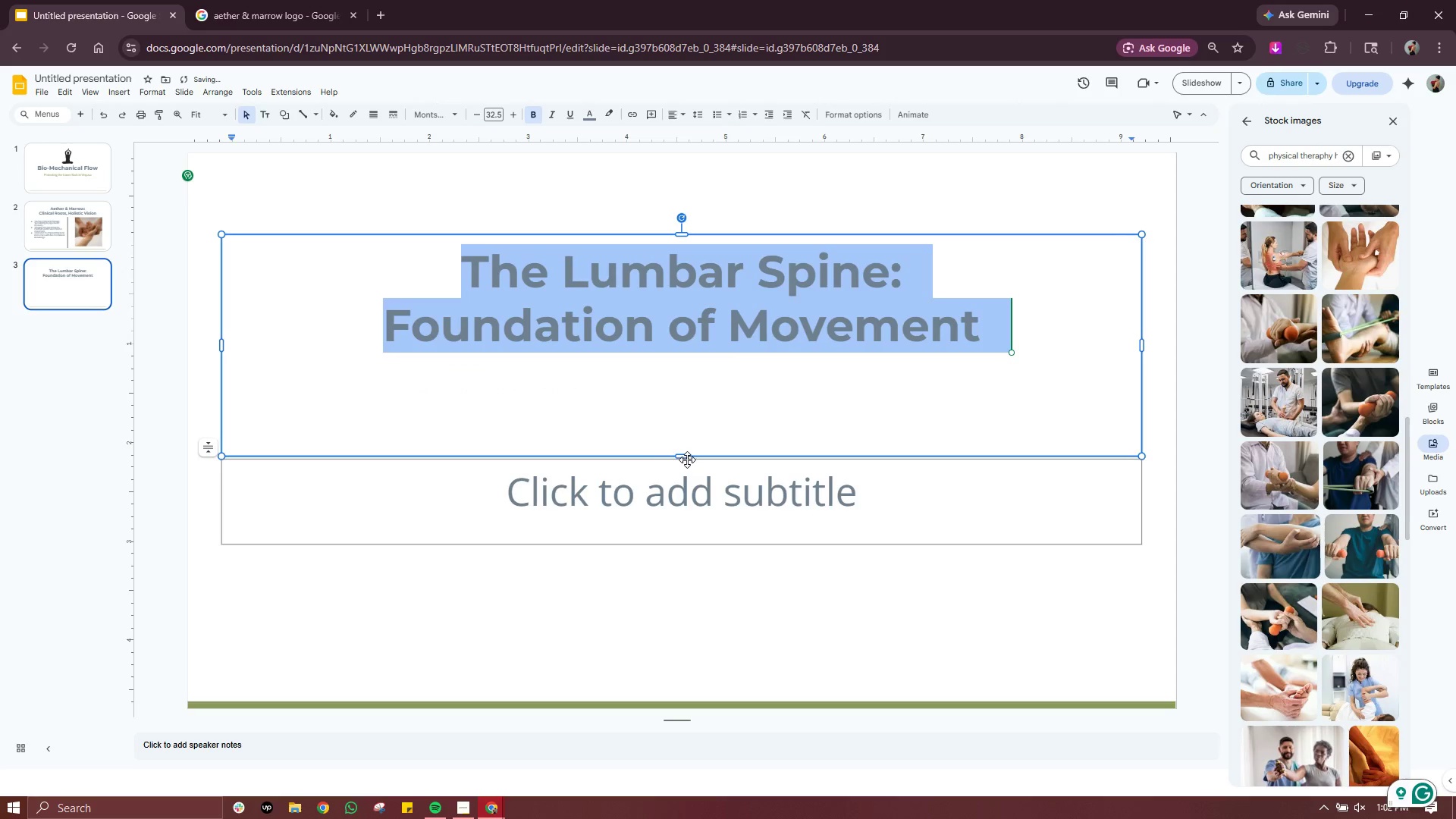 
left_click_drag(start_coordinate=[686, 455], to_coordinate=[686, 362])
 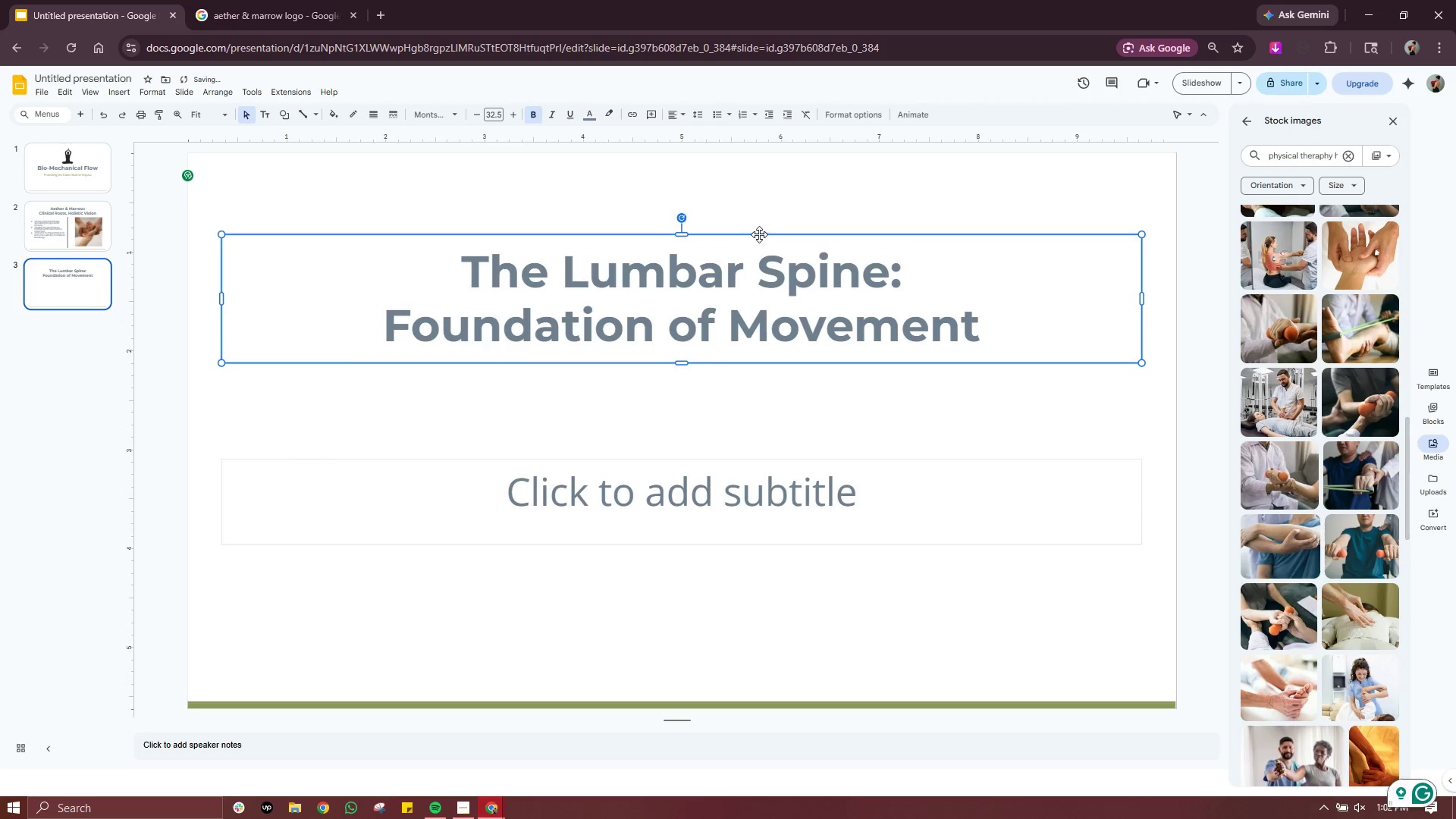 
left_click_drag(start_coordinate=[759, 233], to_coordinate=[759, 186])
 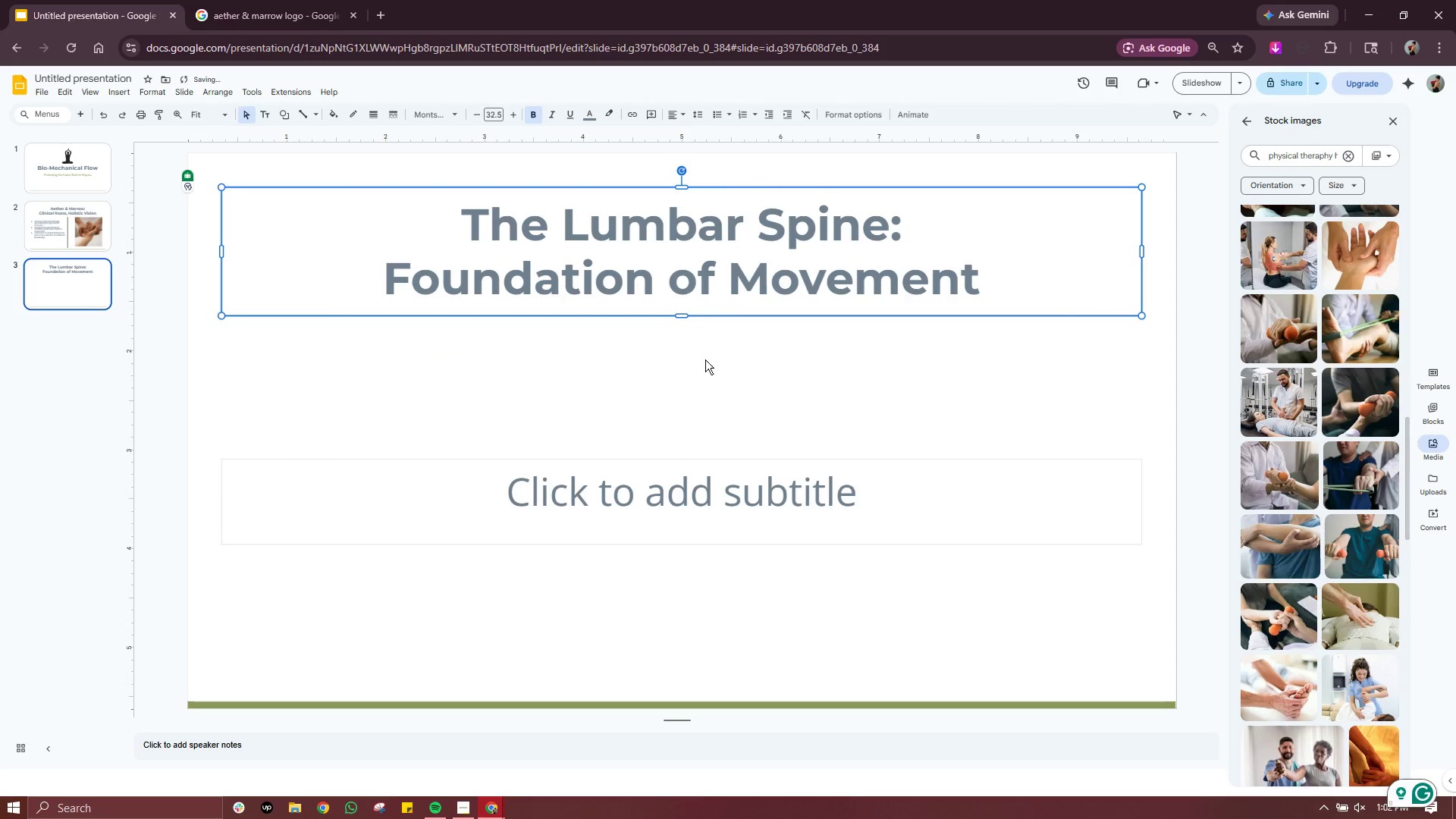 
left_click([702, 364])
 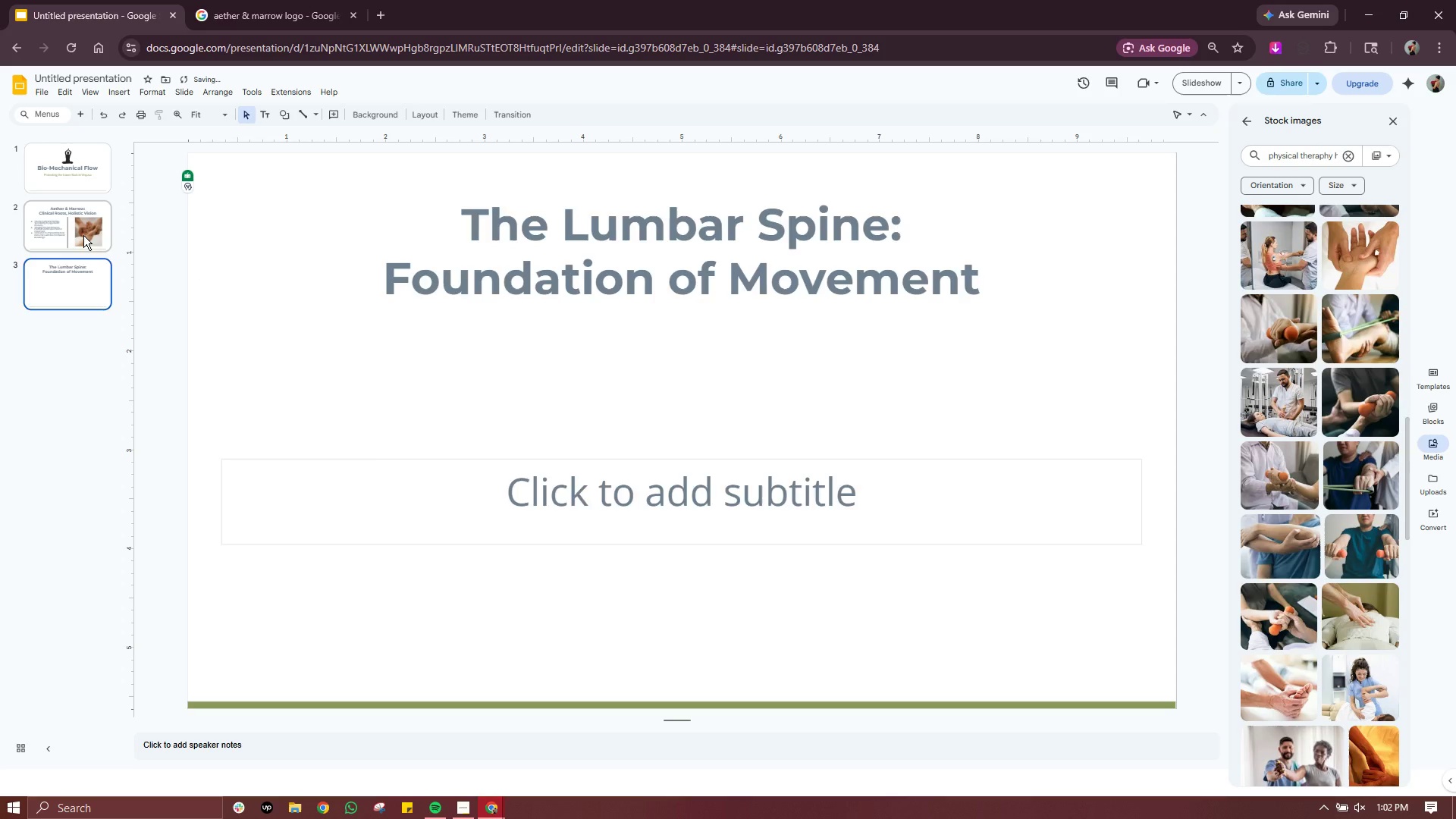 
left_click([83, 235])
 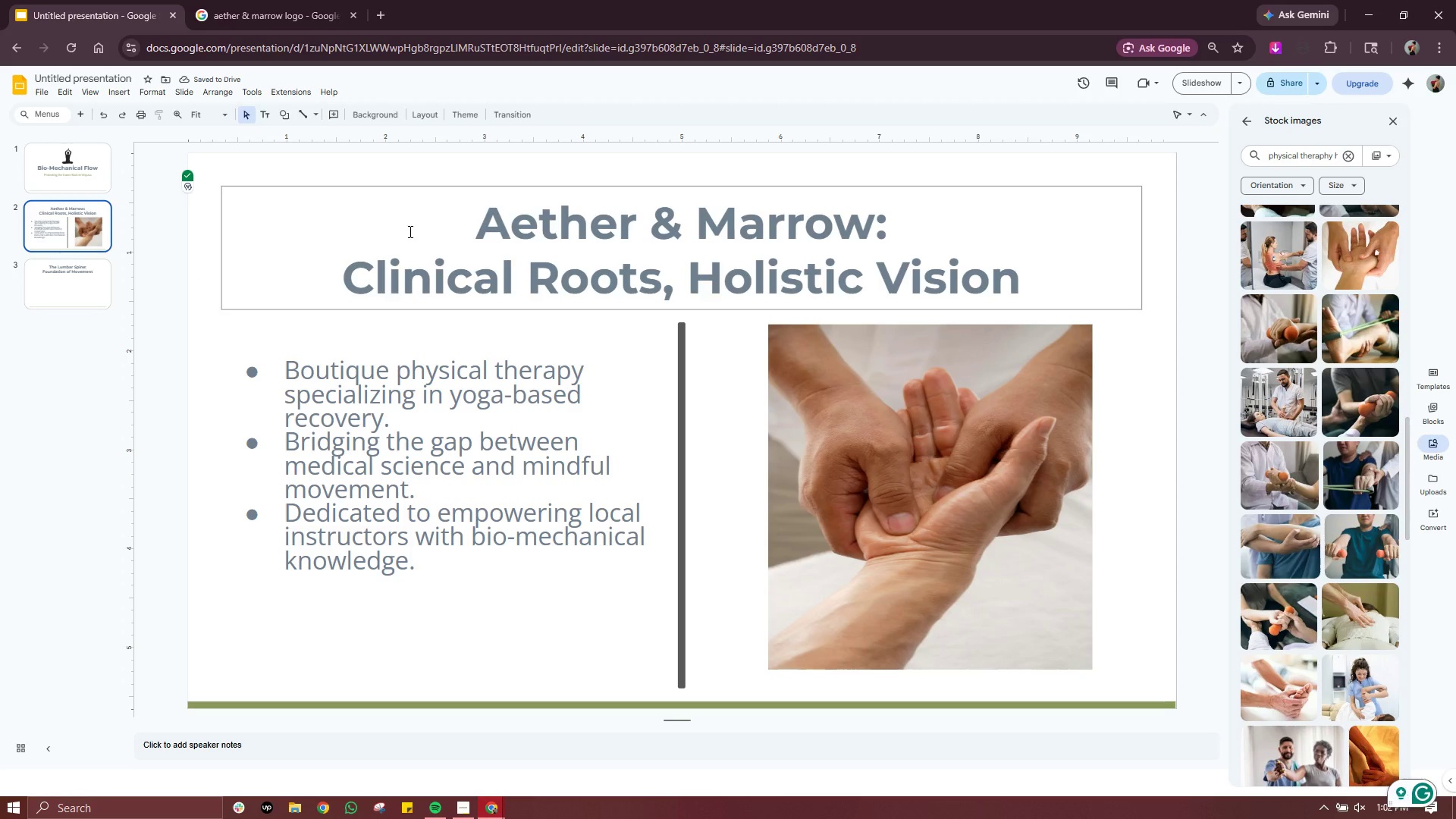 
left_click([51, 289])
 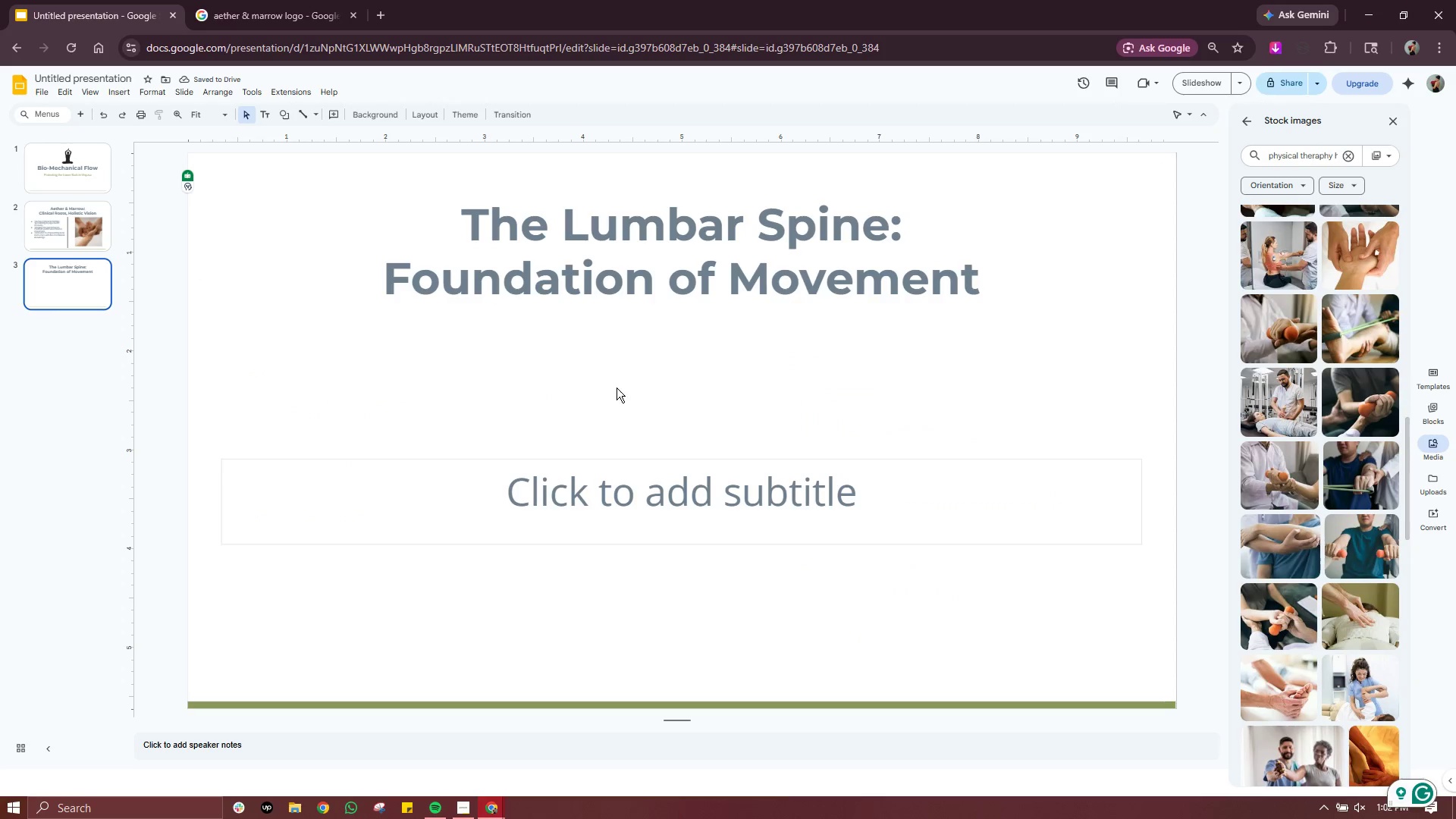 
left_click([617, 388])
 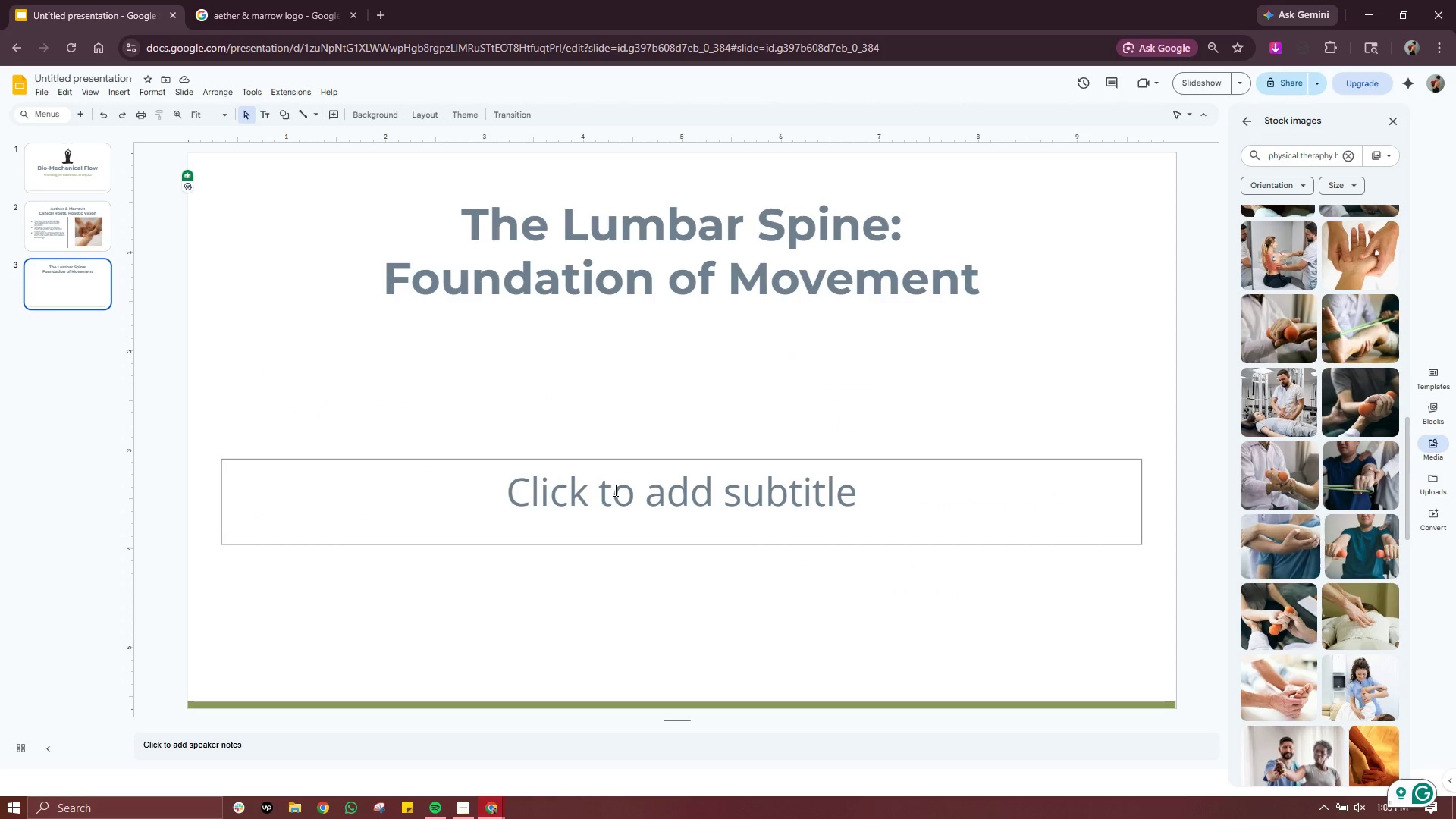 
left_click([592, 400])
 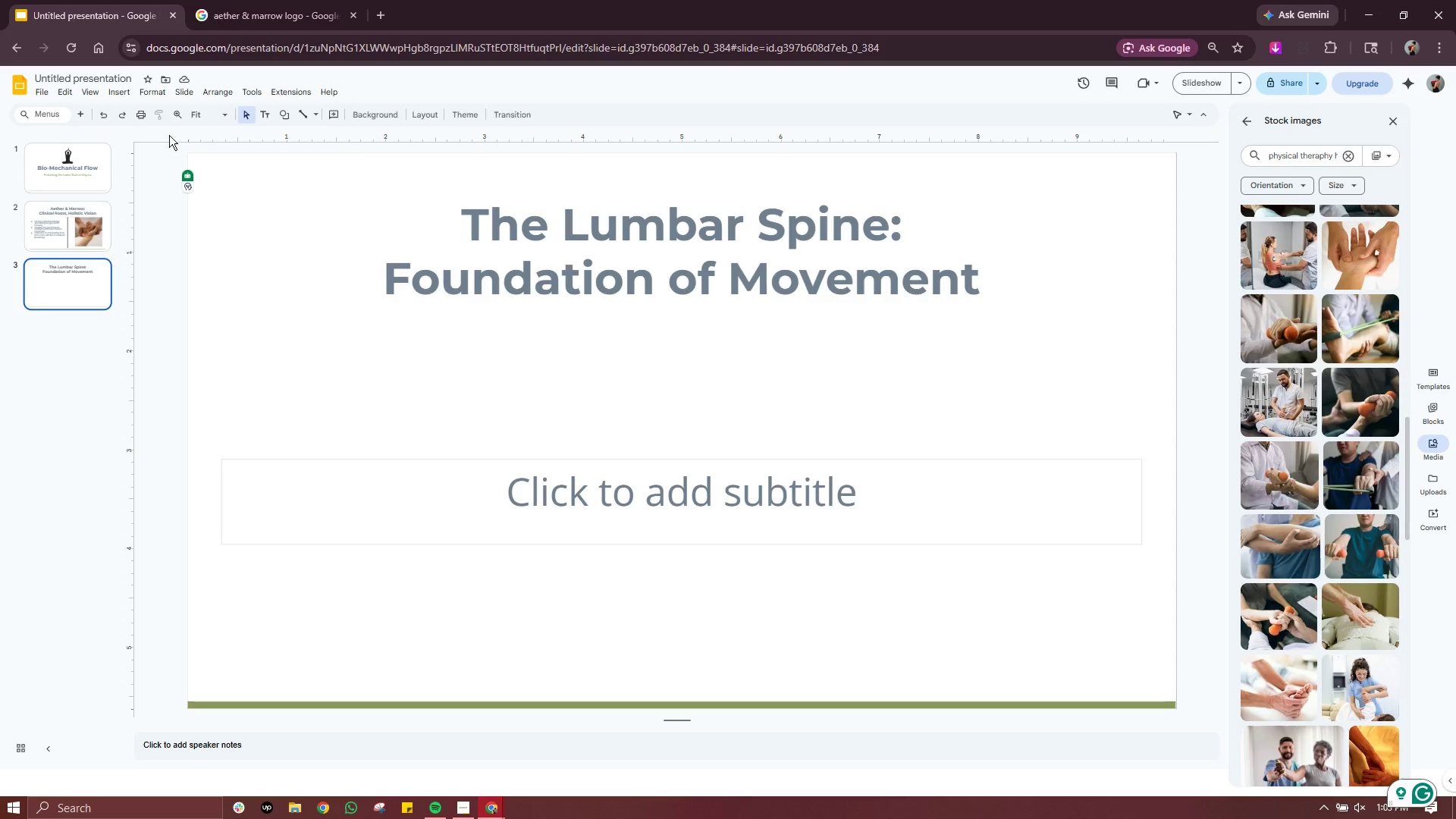 
left_click([124, 91])
 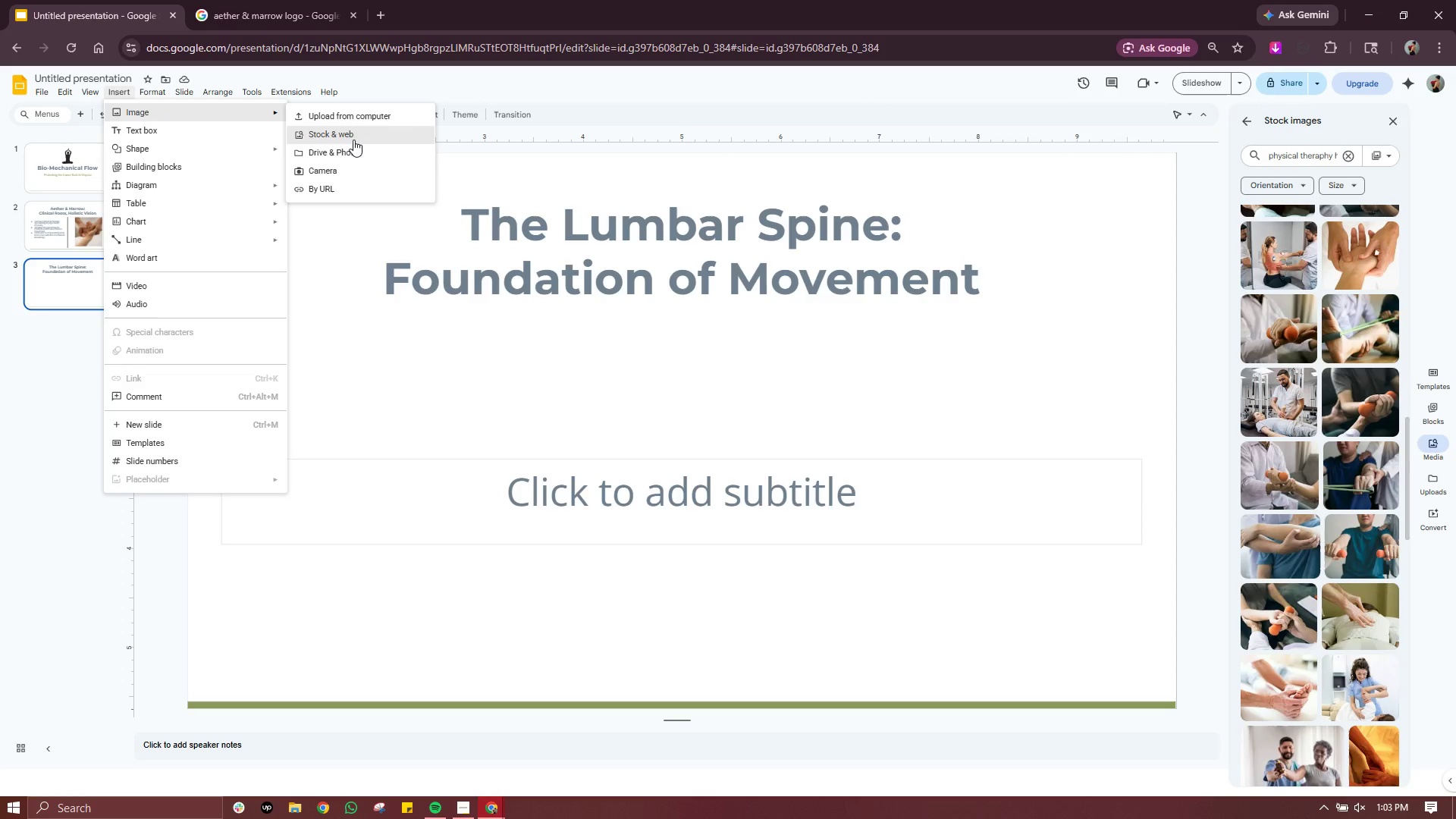 
left_click([360, 137])
 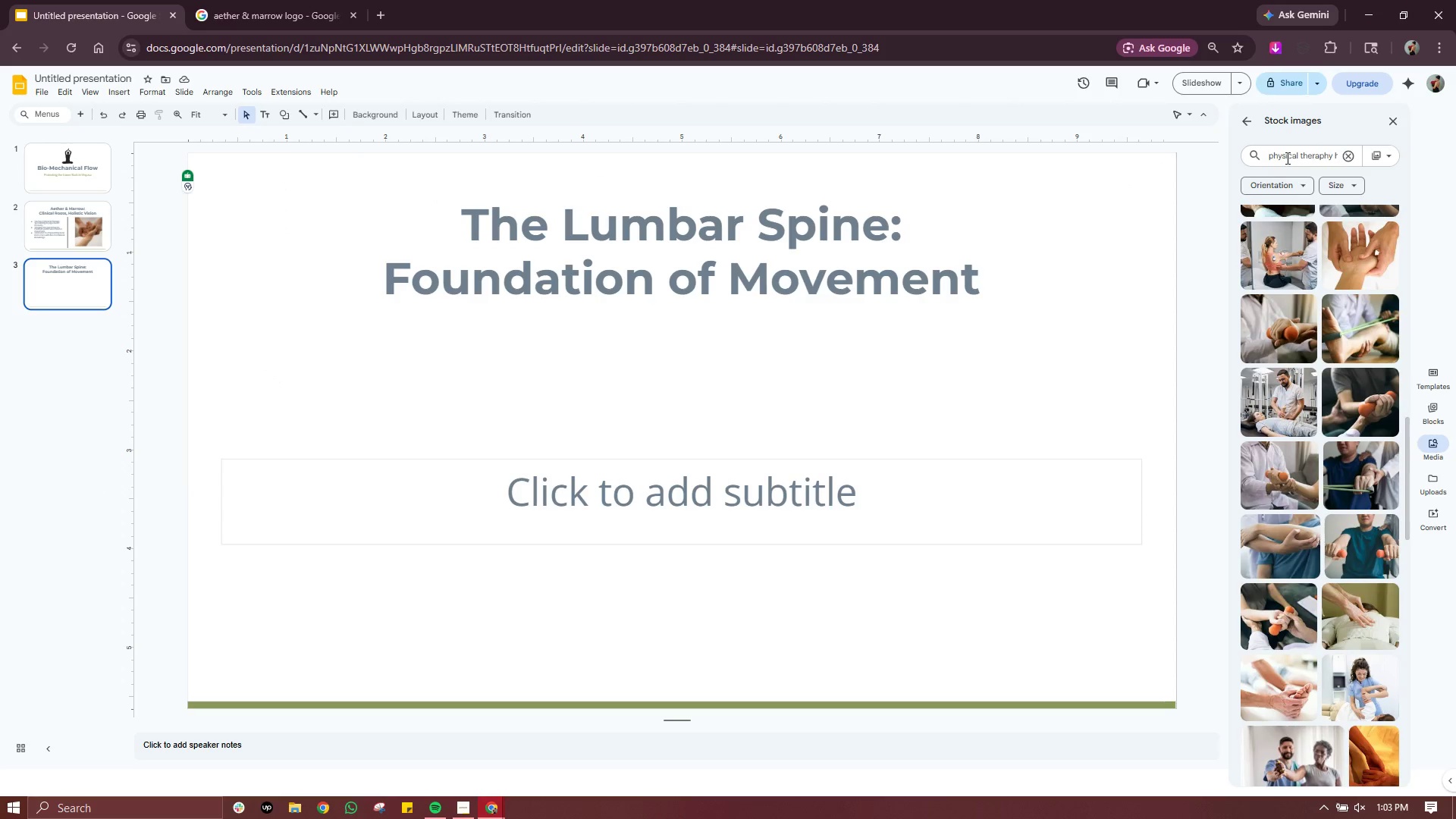 
double_click([1289, 149])
 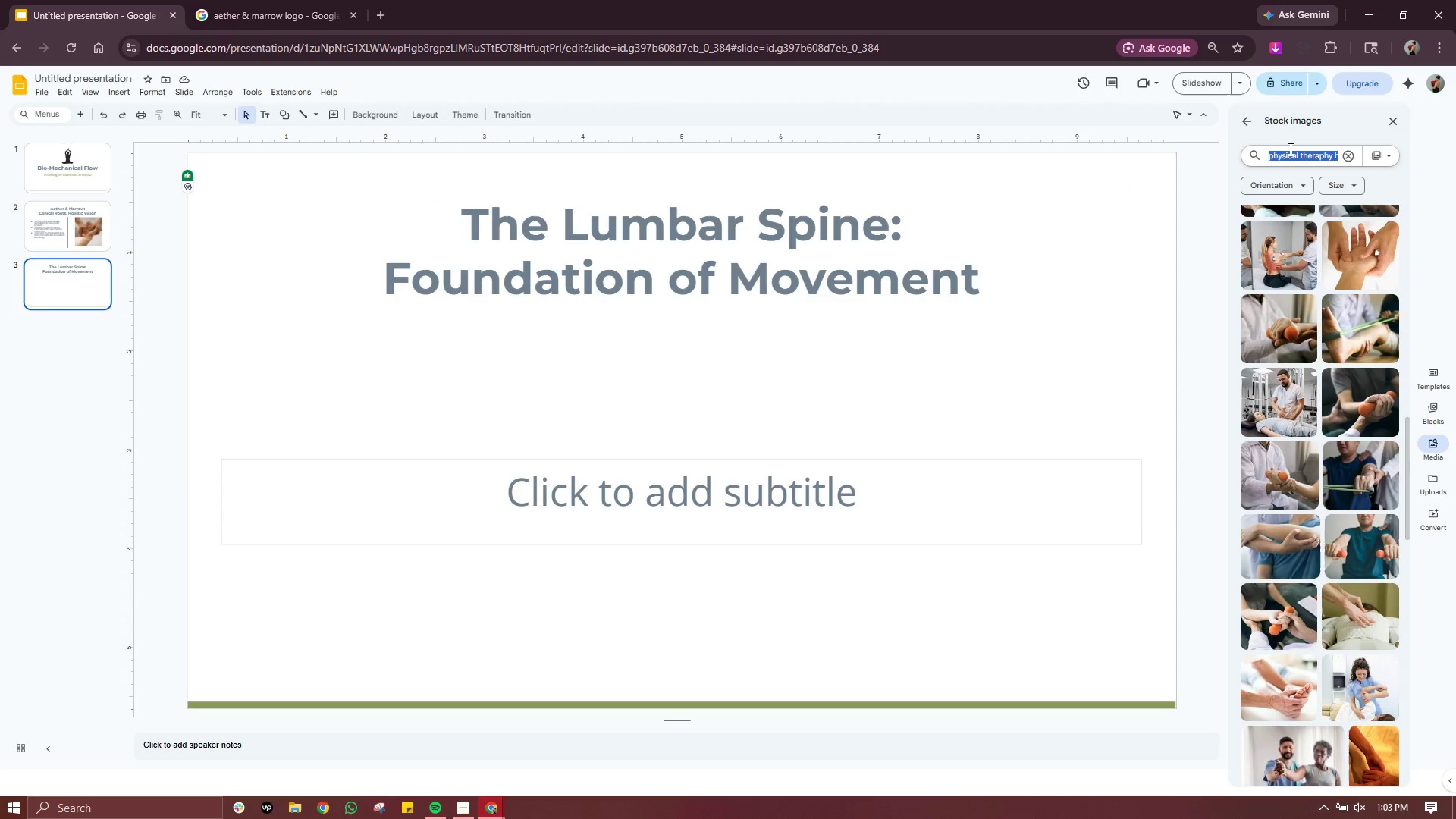 
triple_click([1289, 149])
 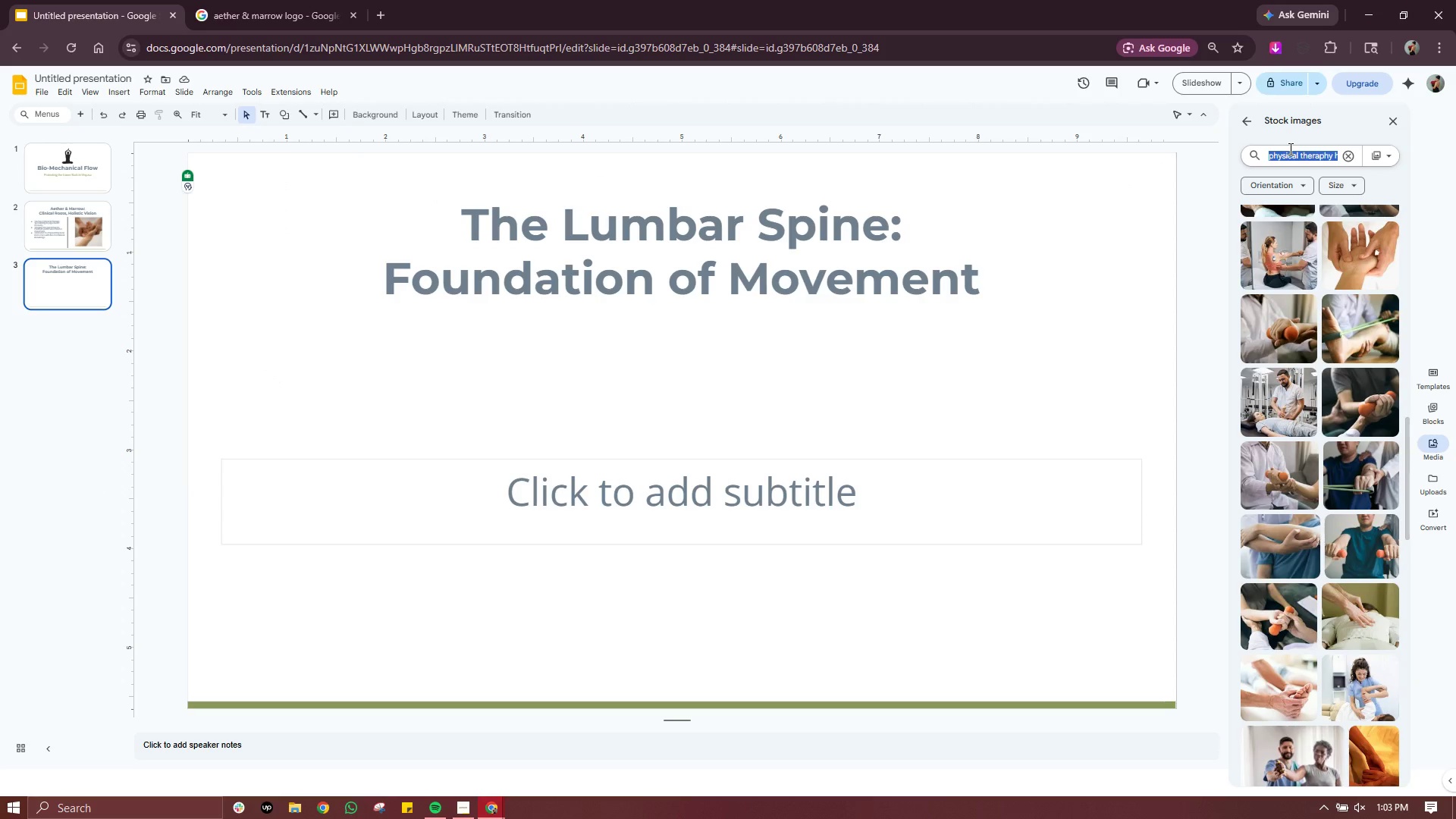 
triple_click([1289, 149])
 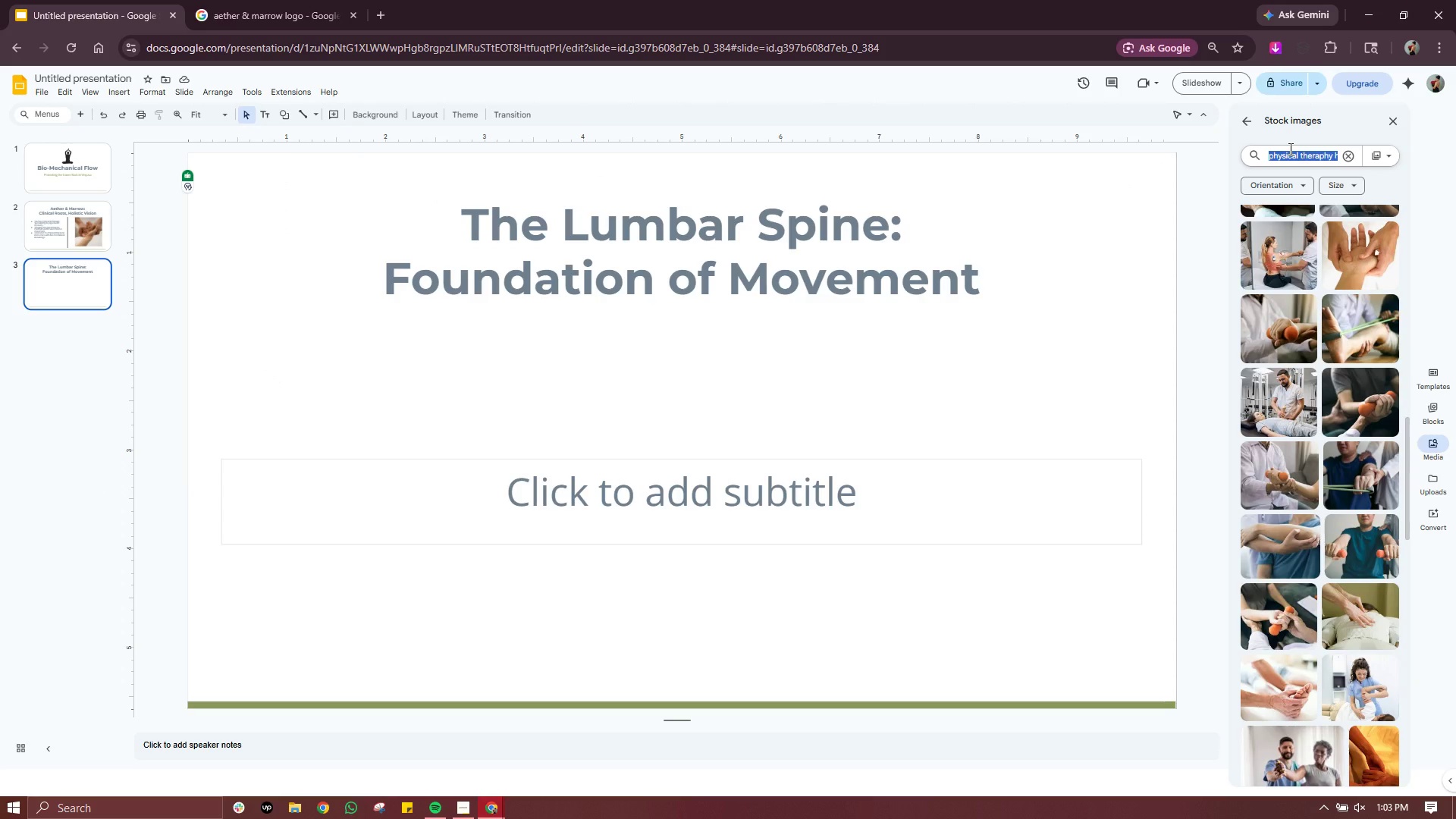 
type(lumbar spince )
key(Backspace)
key(Backspace)
key(Backspace)
type(e litera)
key(Backspace)
key(Backspace)
key(Backspace)
key(Backspace)
key(Backspace)
type(ateral diagram)
 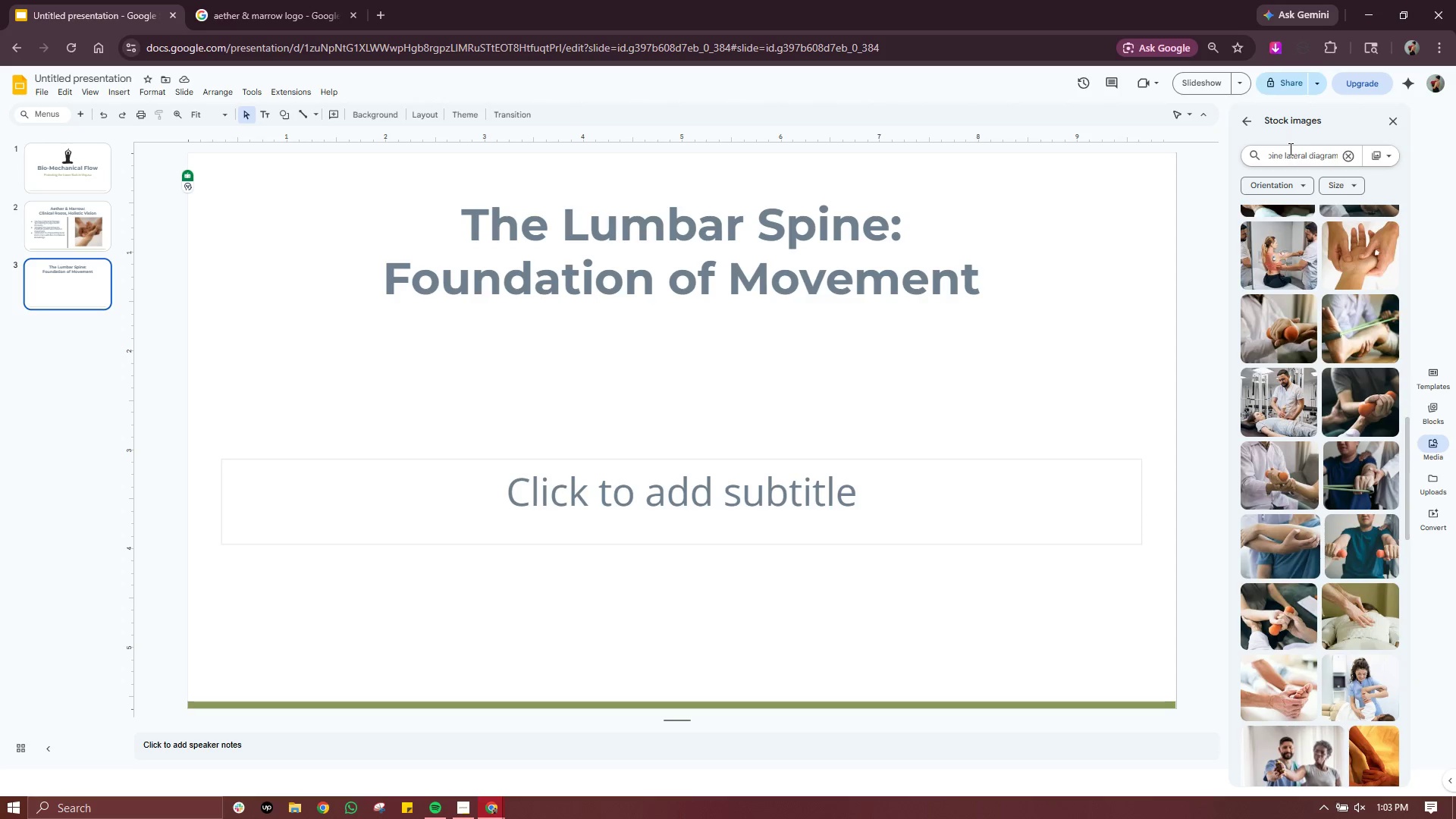 
key(Enter)
 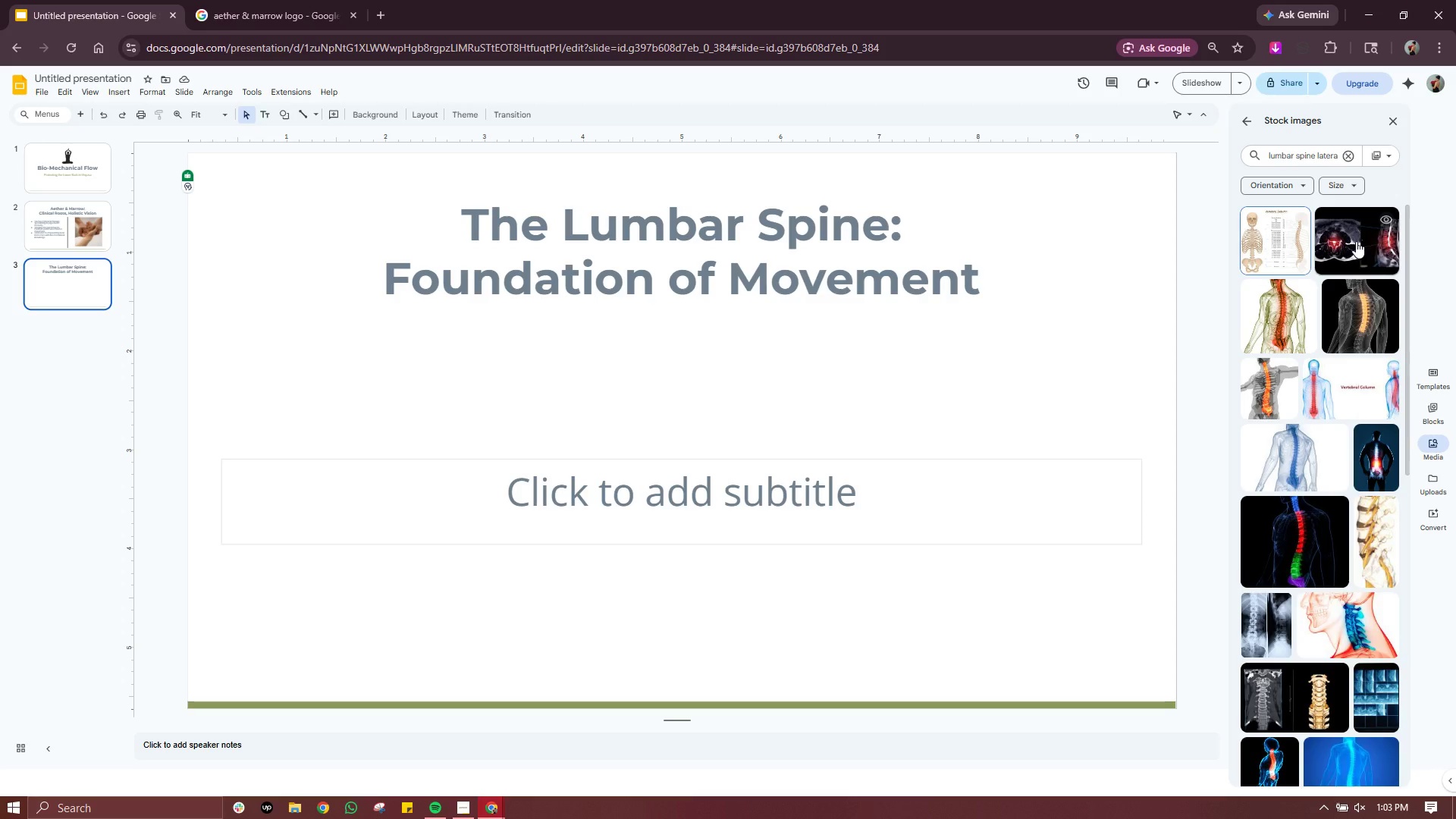 
wait(8.64)
 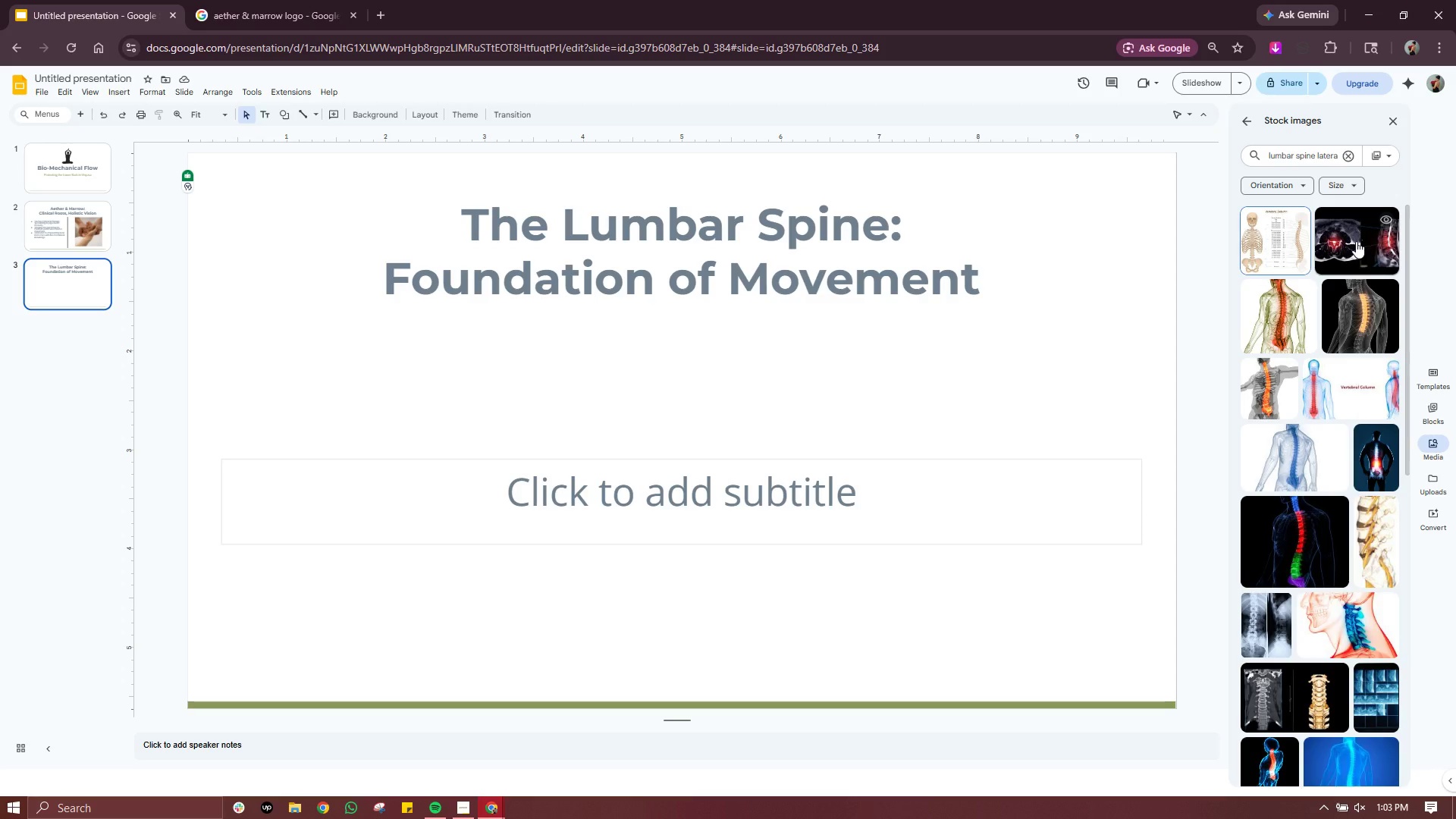 
left_click([1275, 322])
 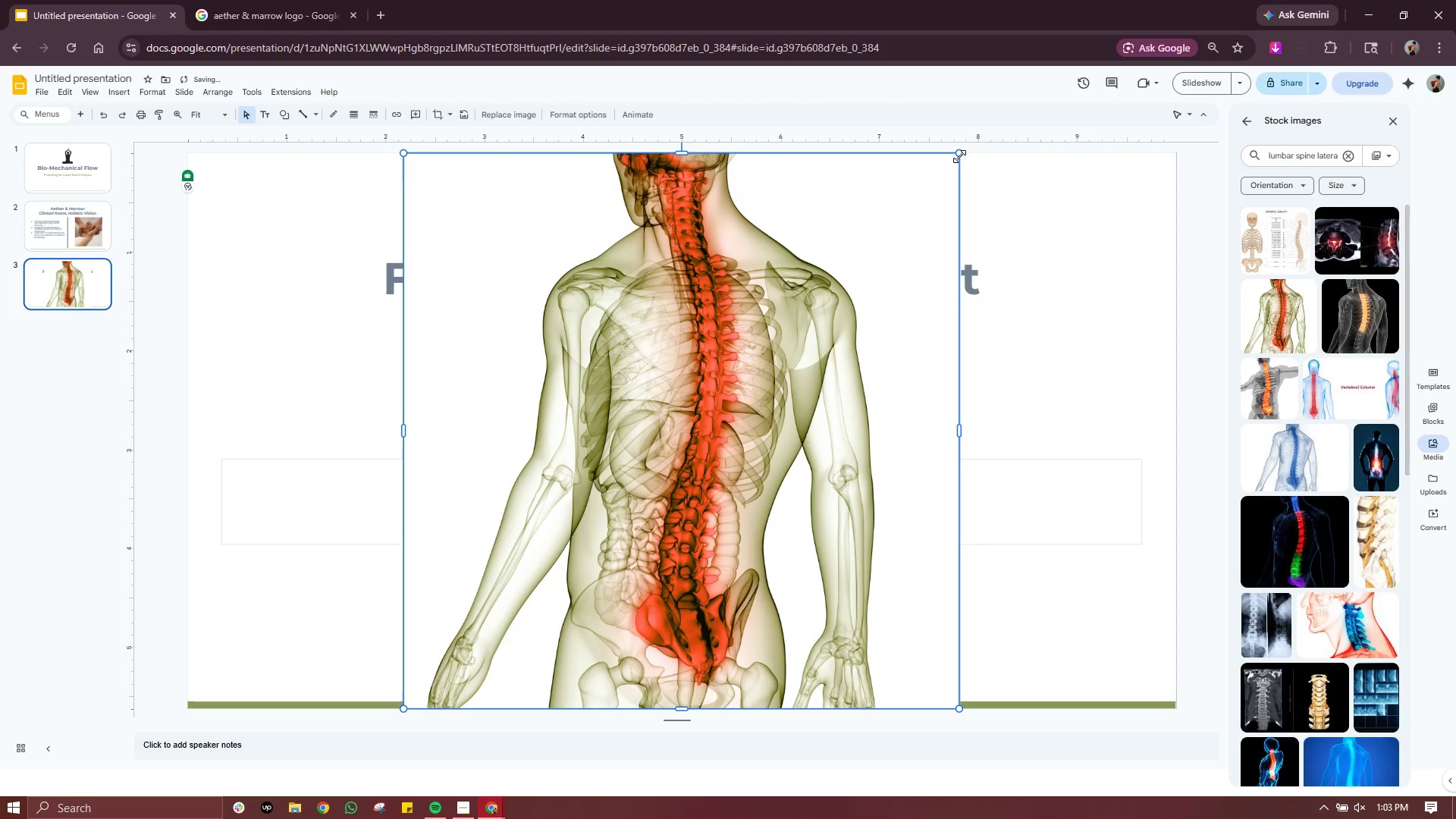 
left_click_drag(start_coordinate=[958, 156], to_coordinate=[689, 383])
 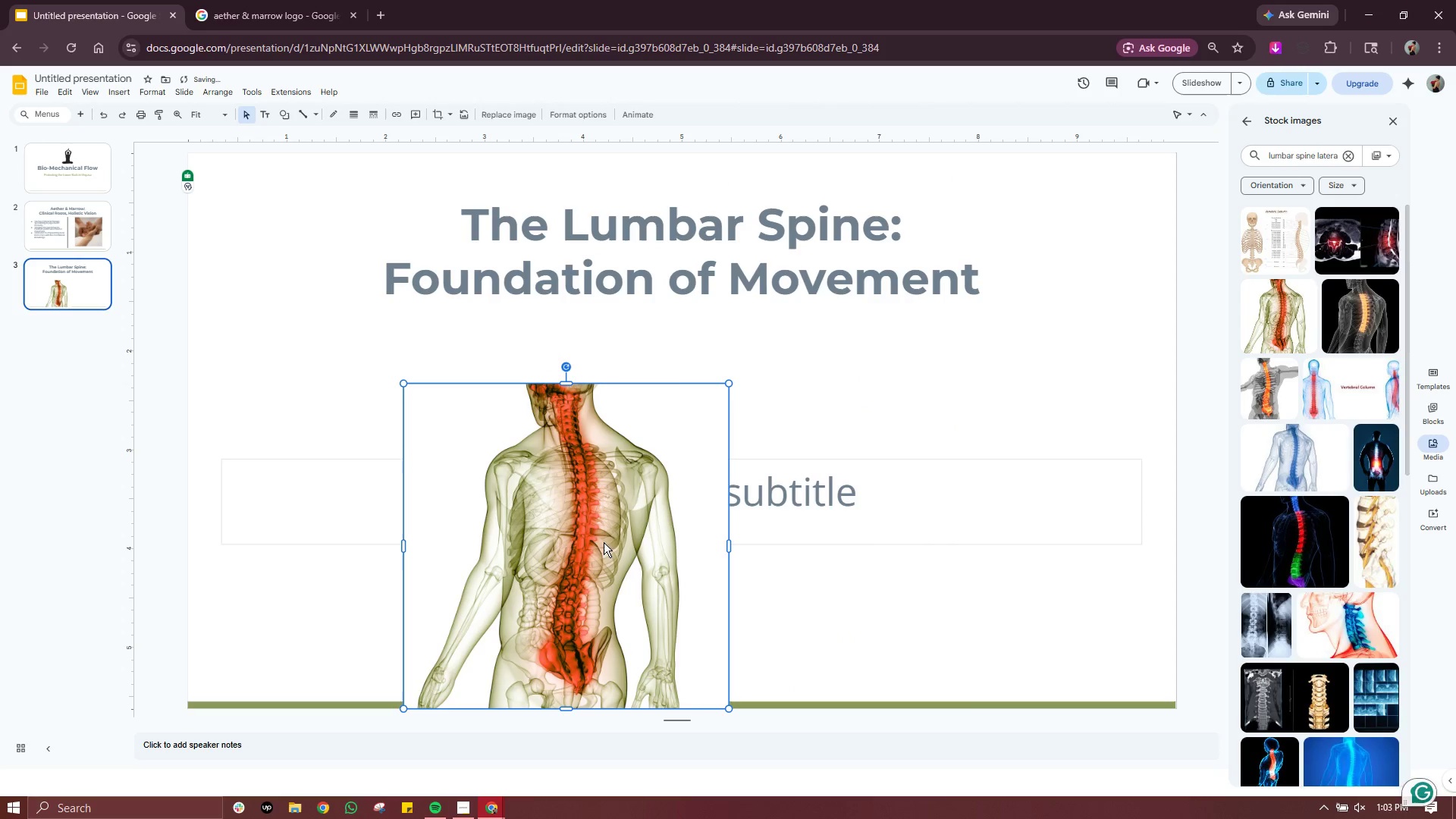 
left_click_drag(start_coordinate=[599, 544], to_coordinate=[426, 463])
 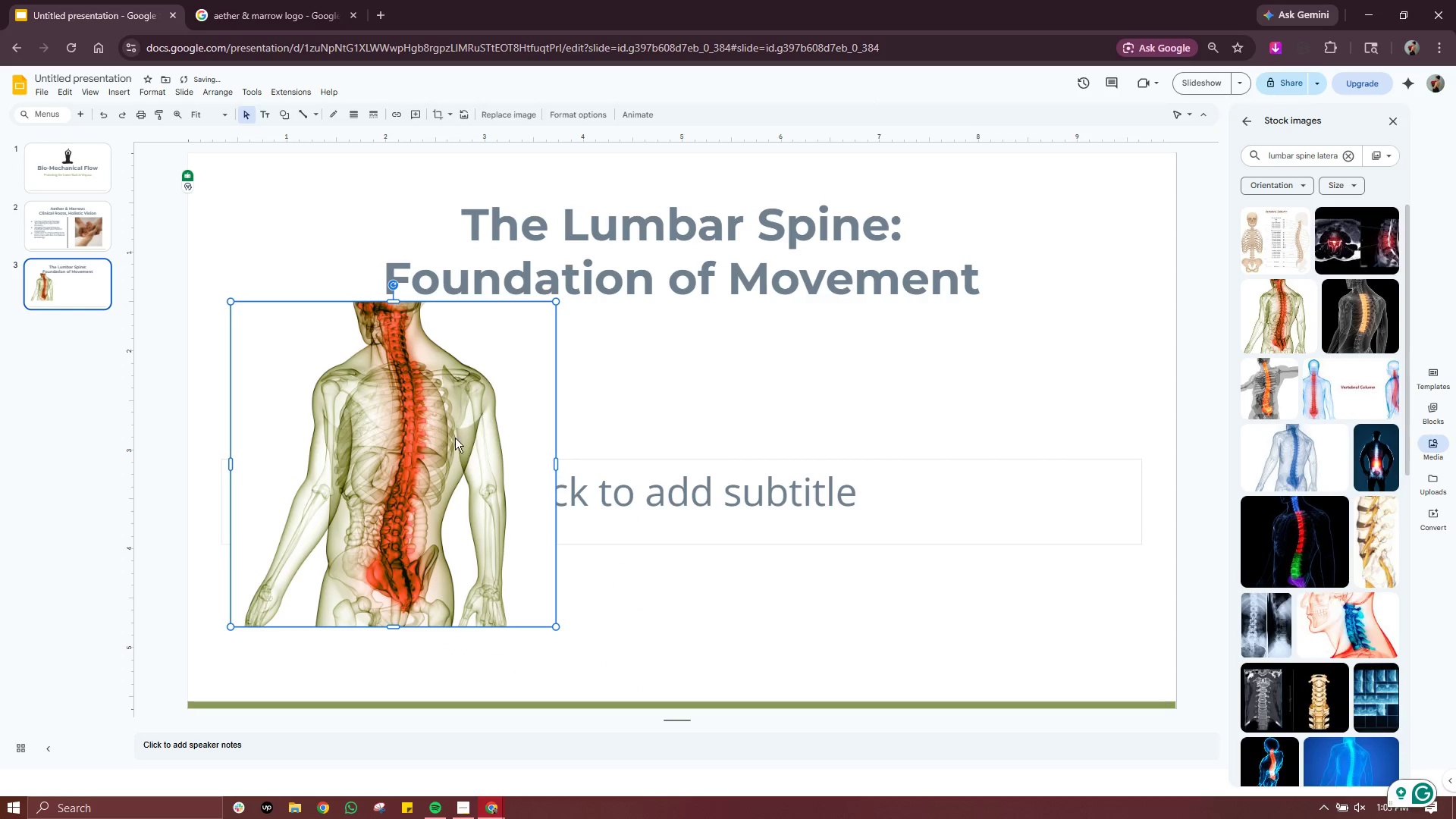 
left_click_drag(start_coordinate=[470, 419], to_coordinate=[475, 466])
 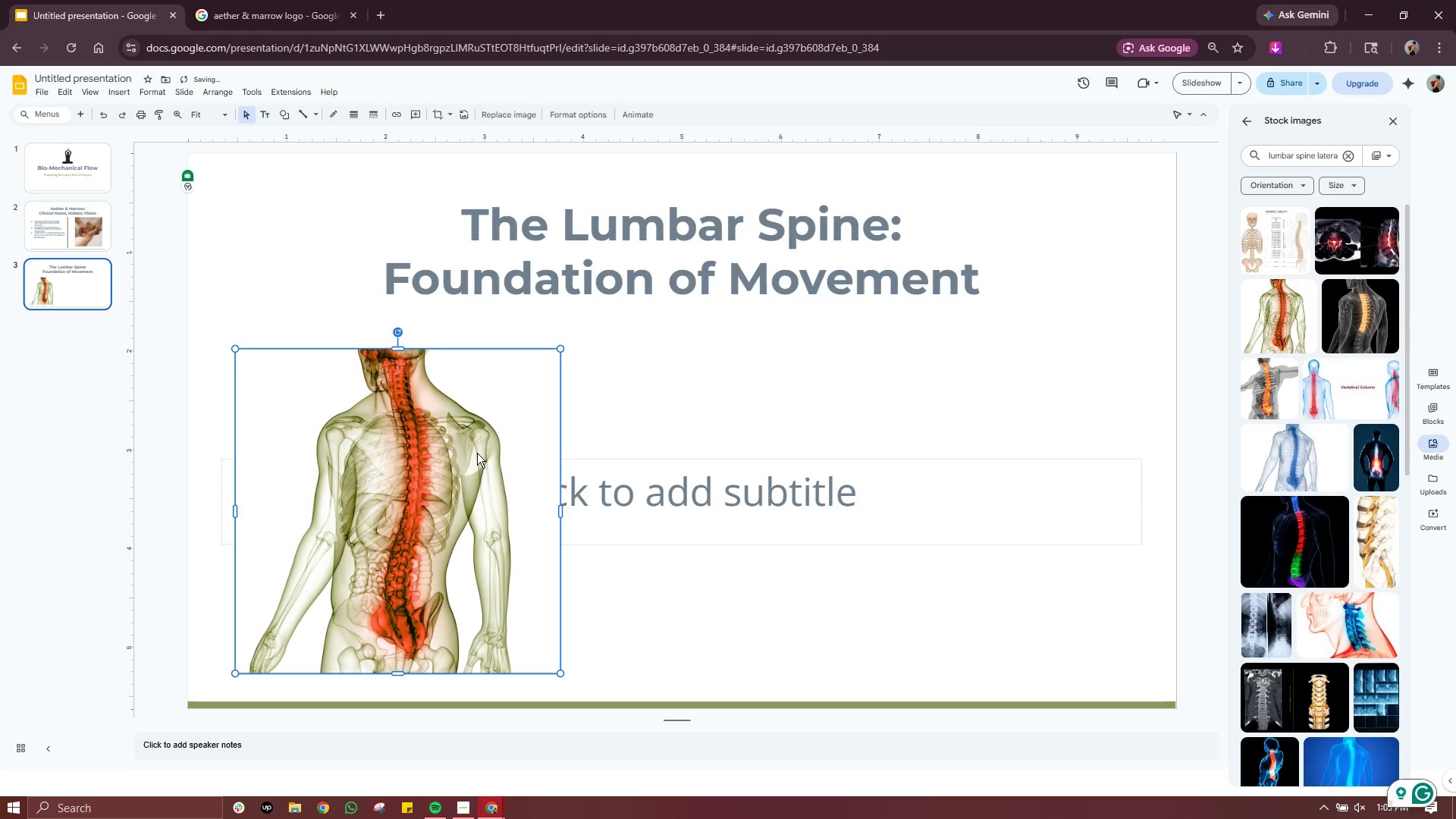 
left_click([834, 376])
 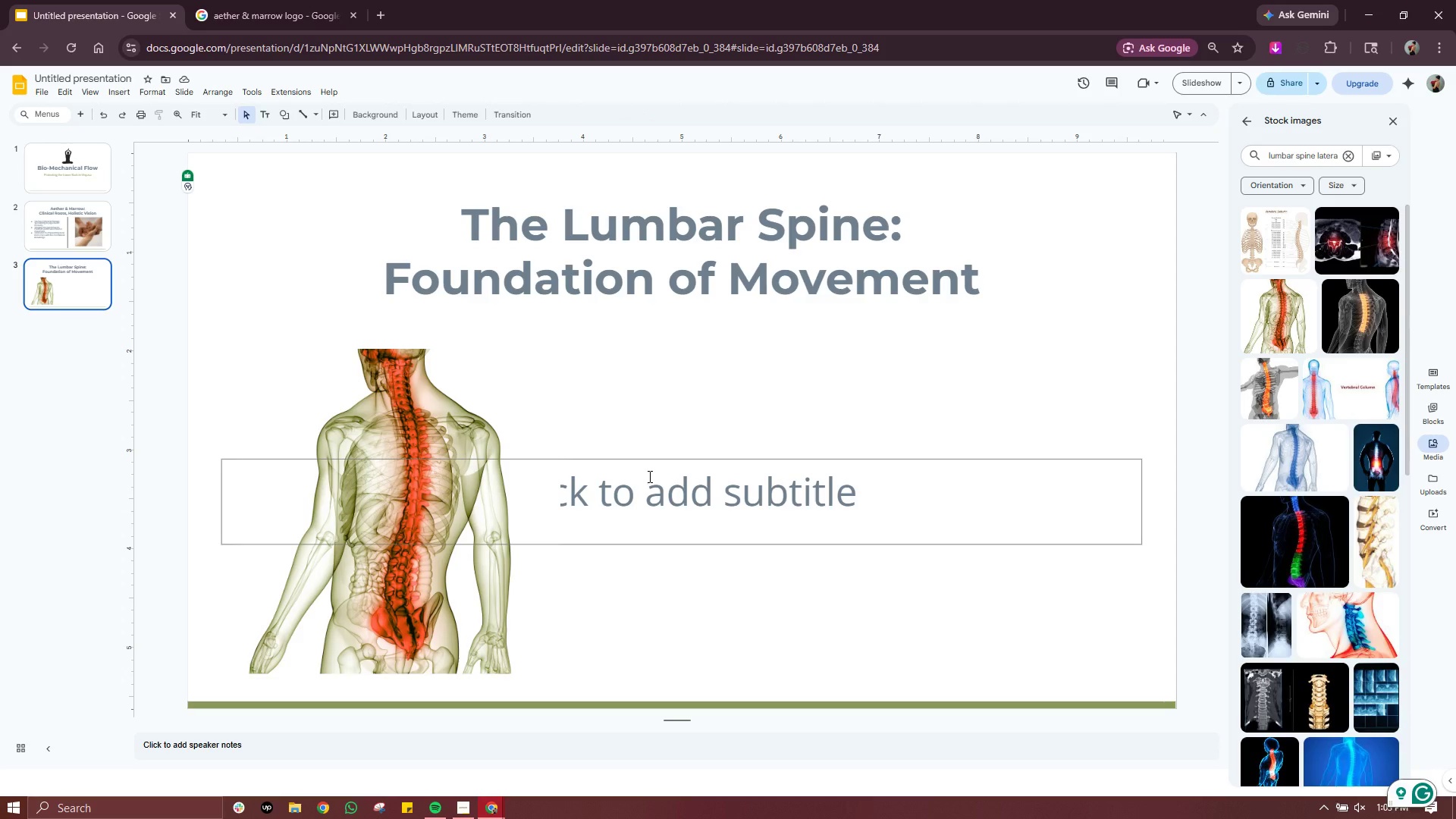 
wait(6.62)
 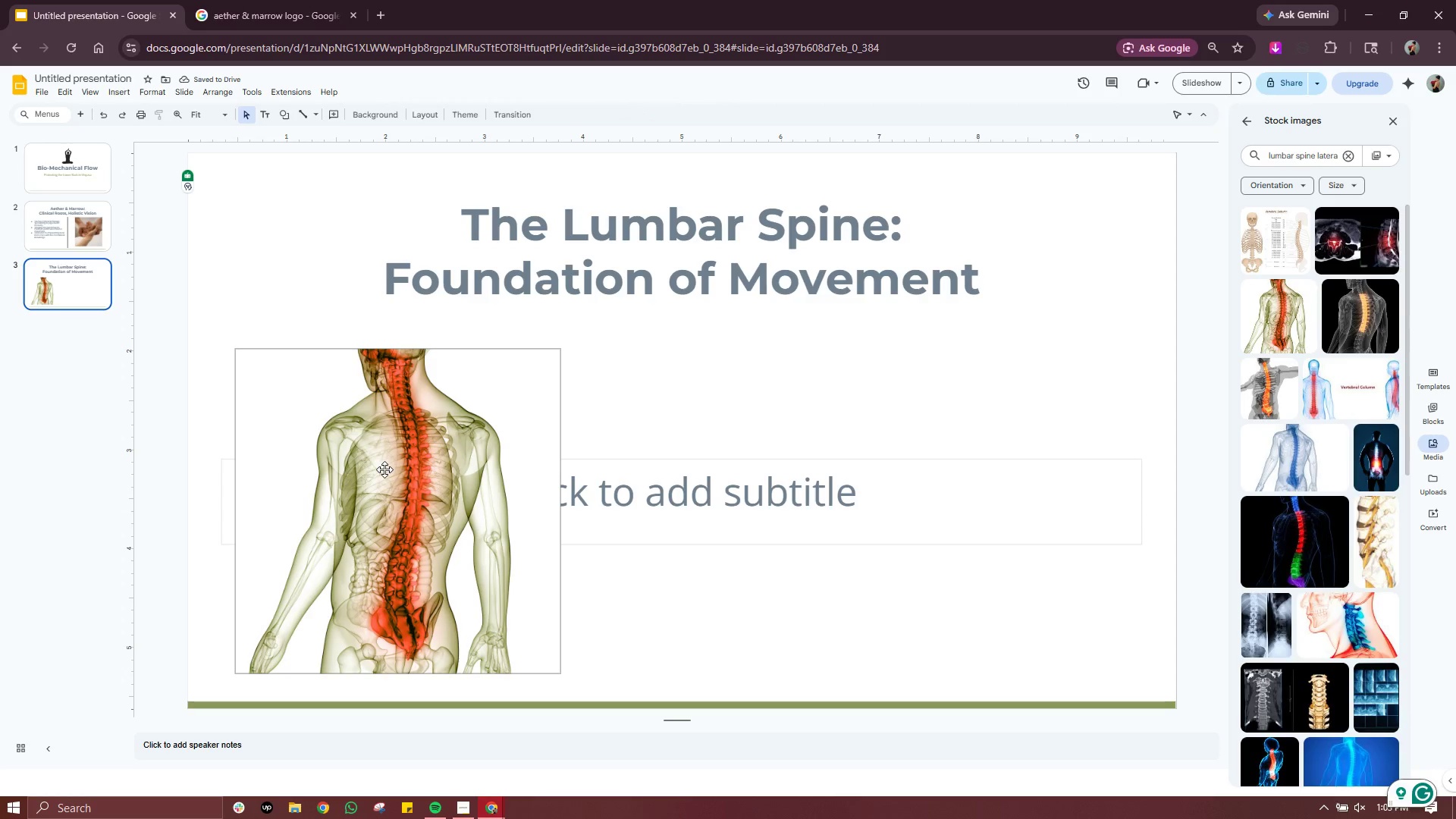 
left_click([443, 483])
 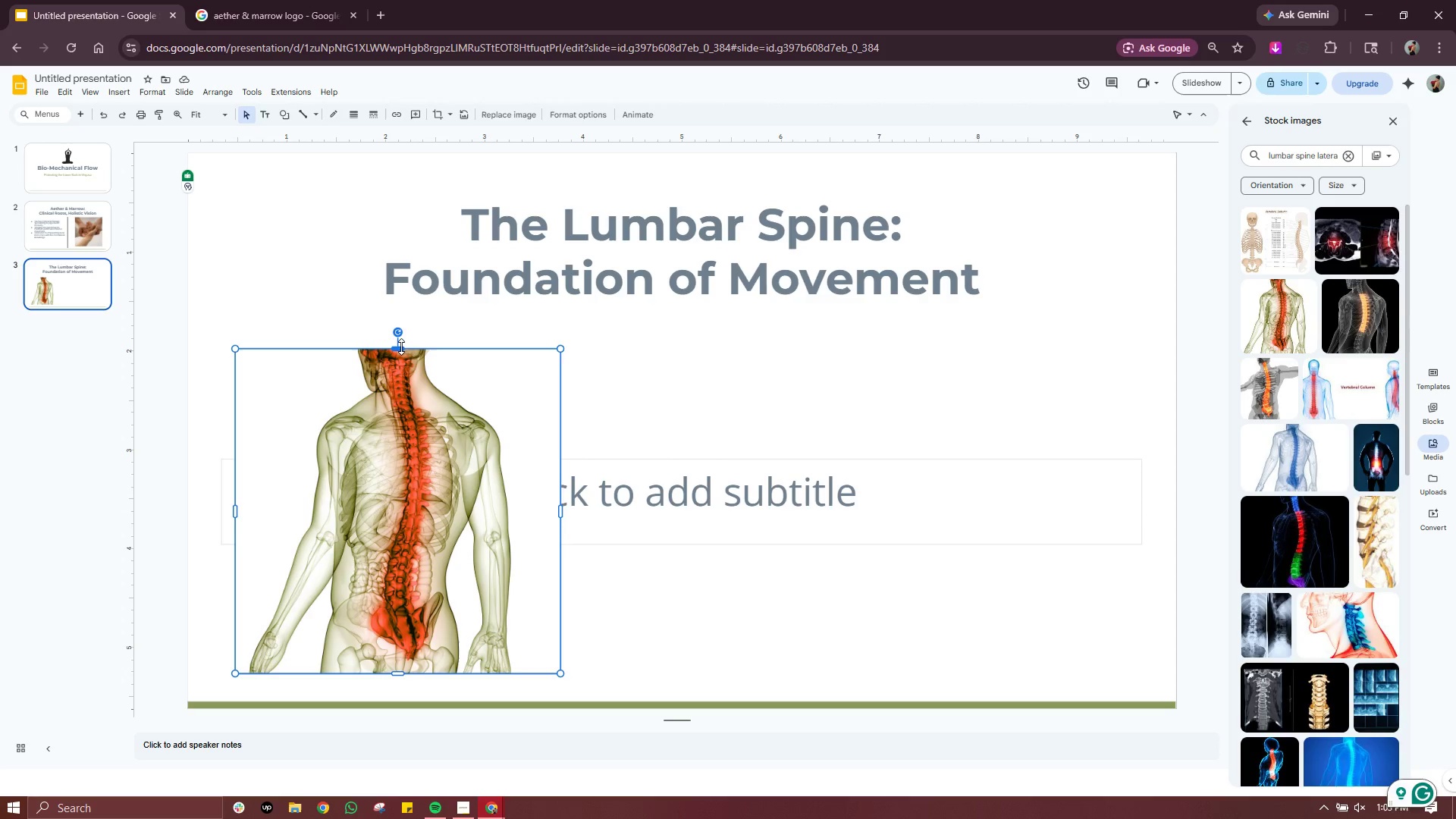 
left_click_drag(start_coordinate=[401, 347], to_coordinate=[401, 342])
 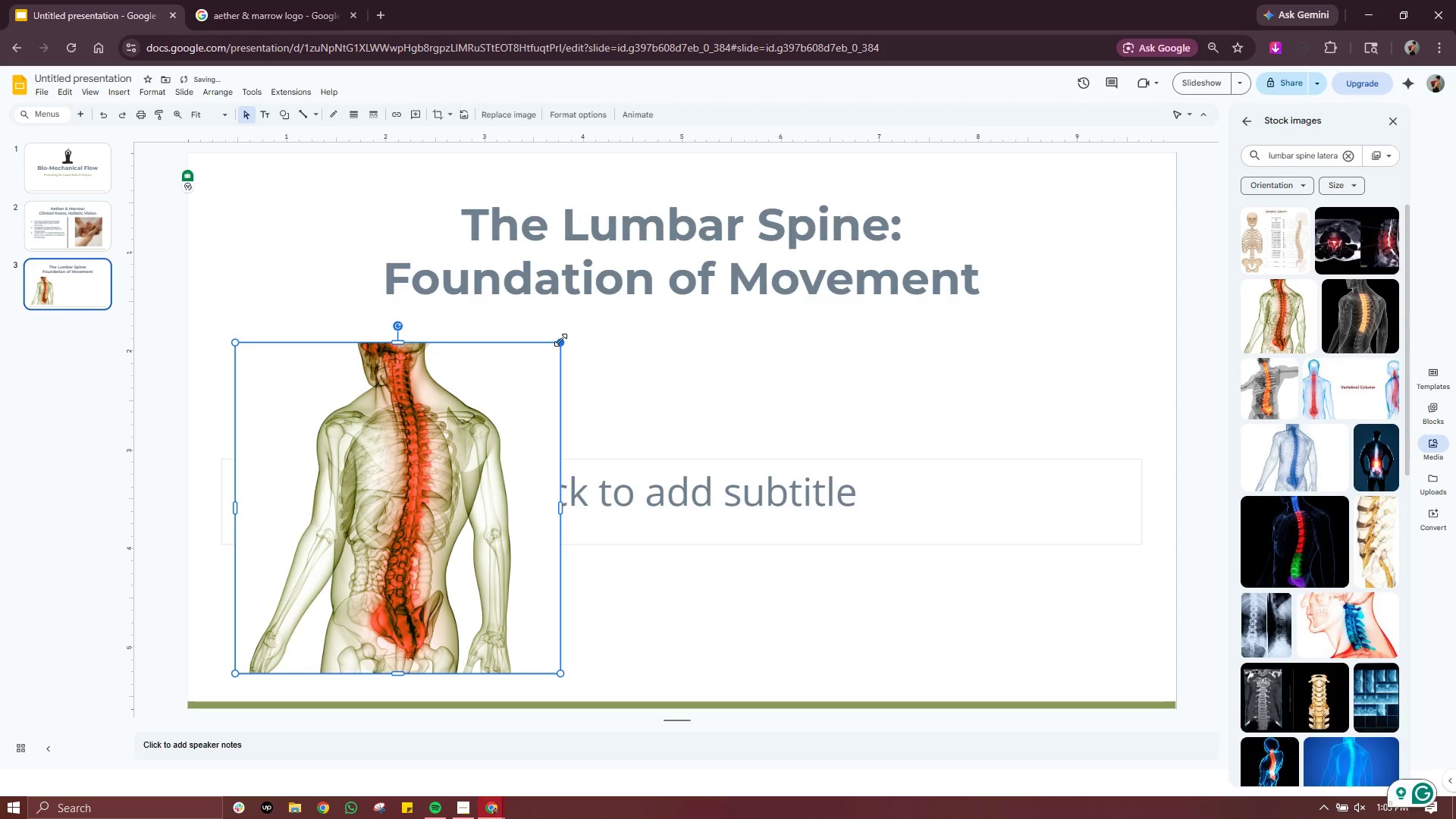 
left_click_drag(start_coordinate=[560, 340], to_coordinate=[576, 325])
 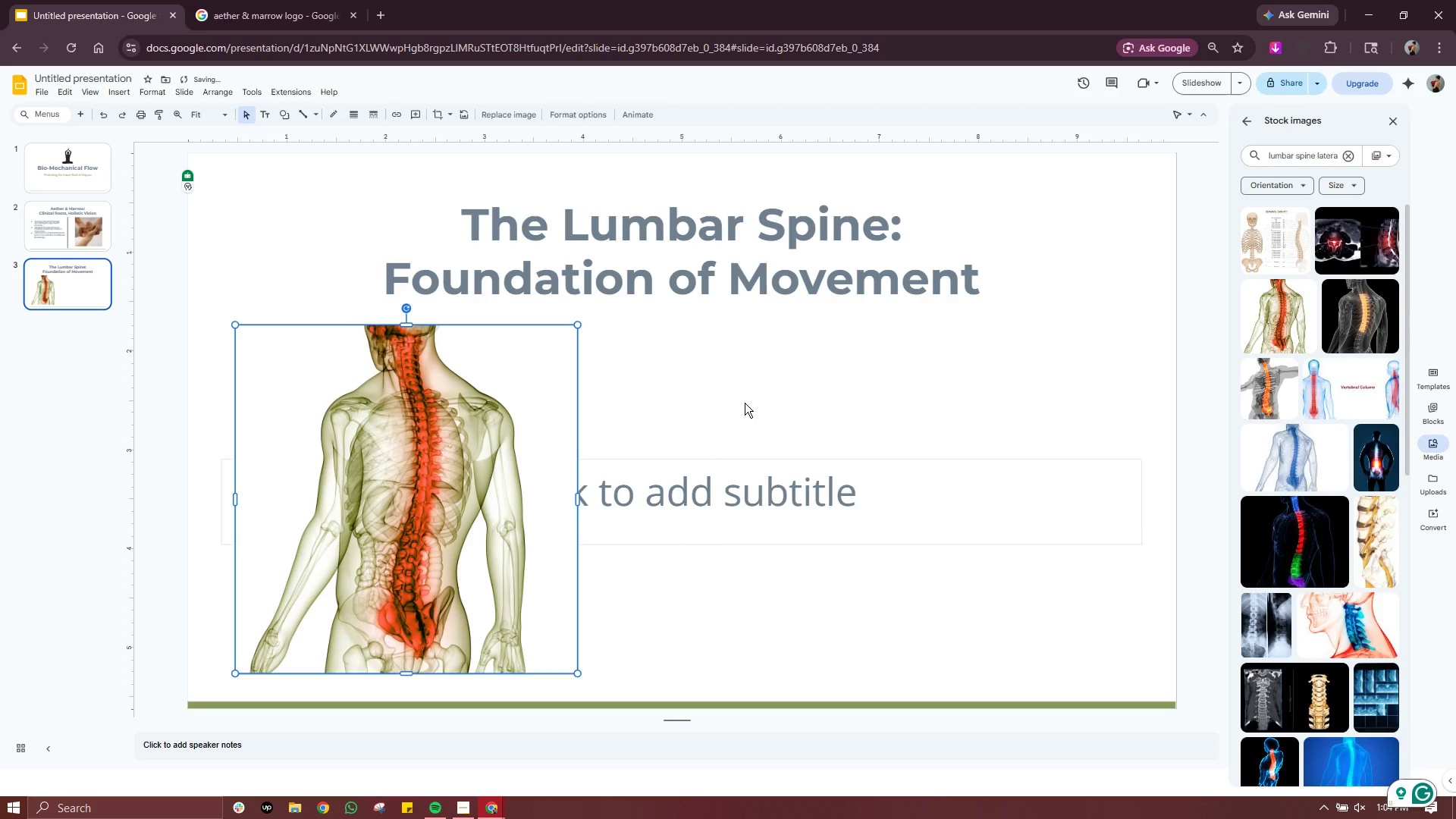 
left_click([745, 403])
 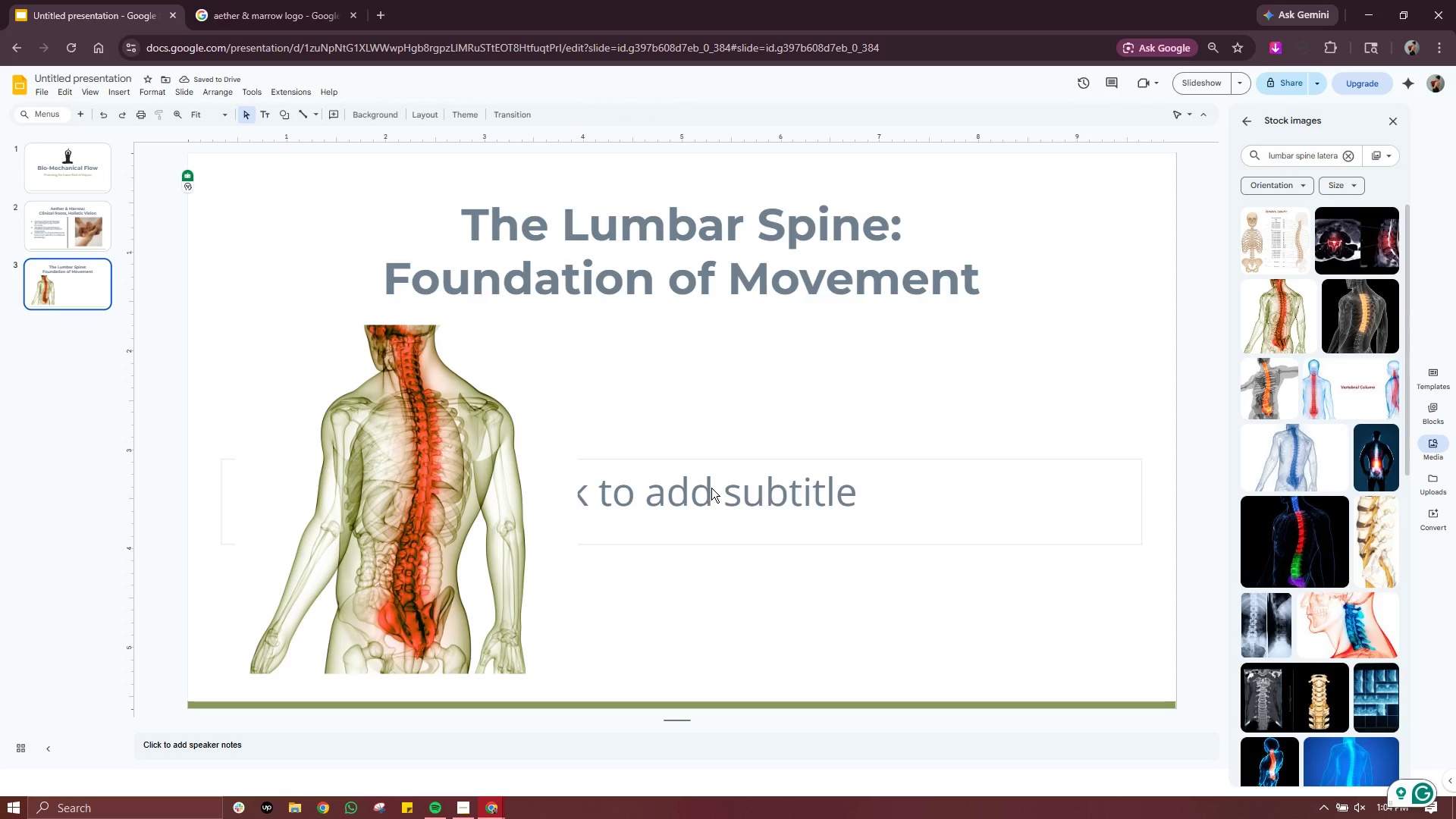 
double_click([711, 488])
 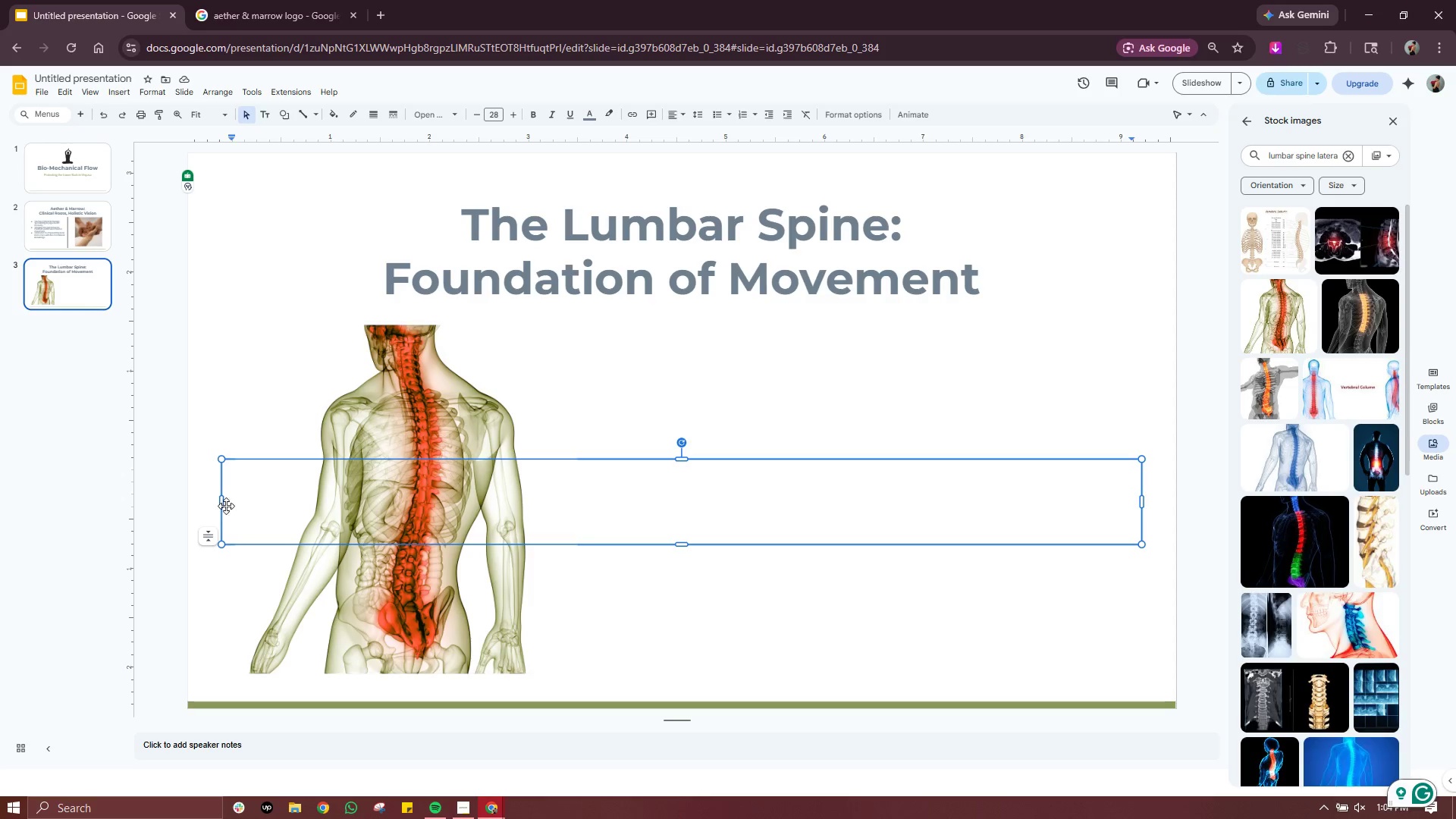 
left_click_drag(start_coordinate=[222, 504], to_coordinate=[726, 509])
 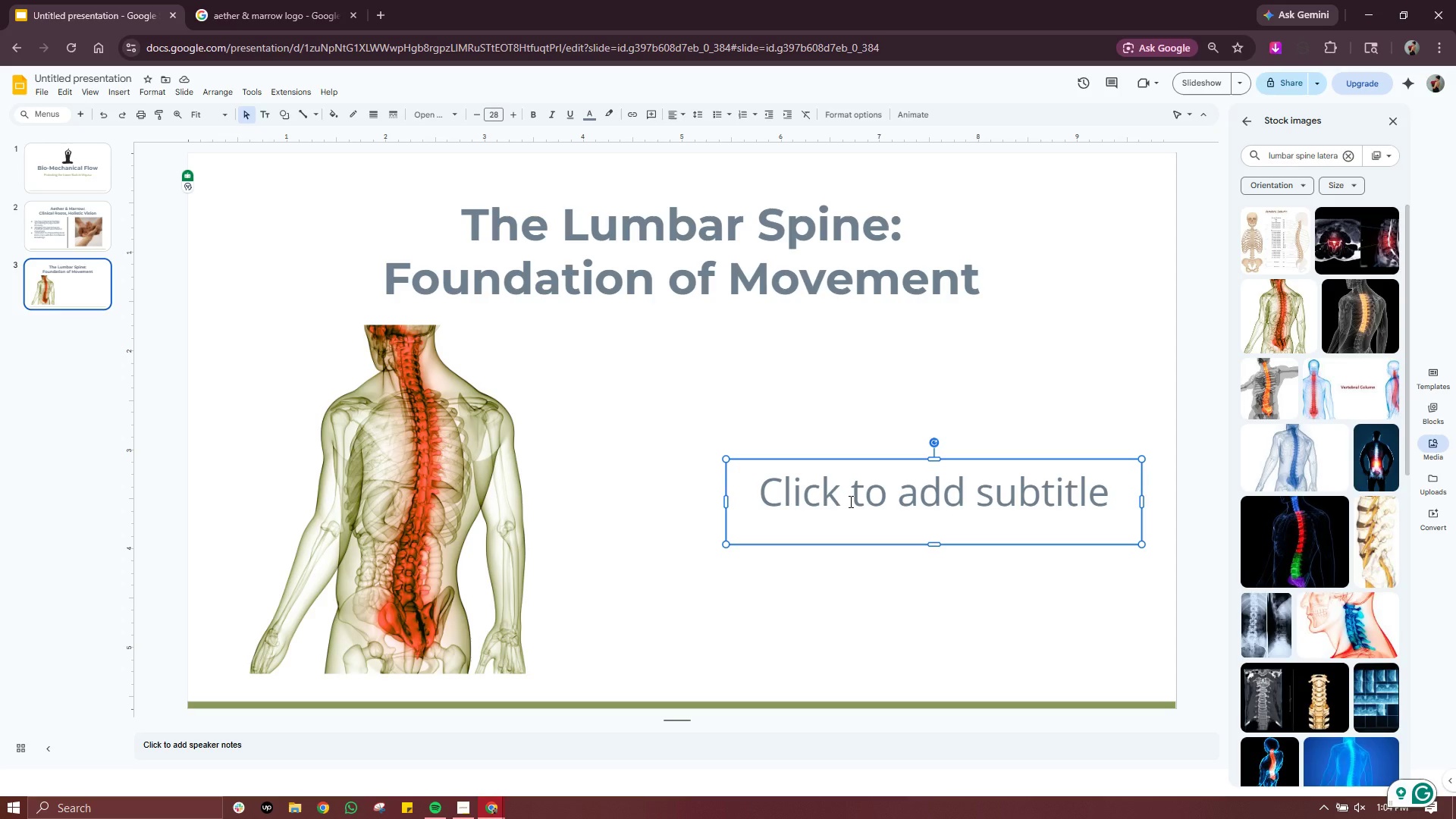 
wait(14.44)
 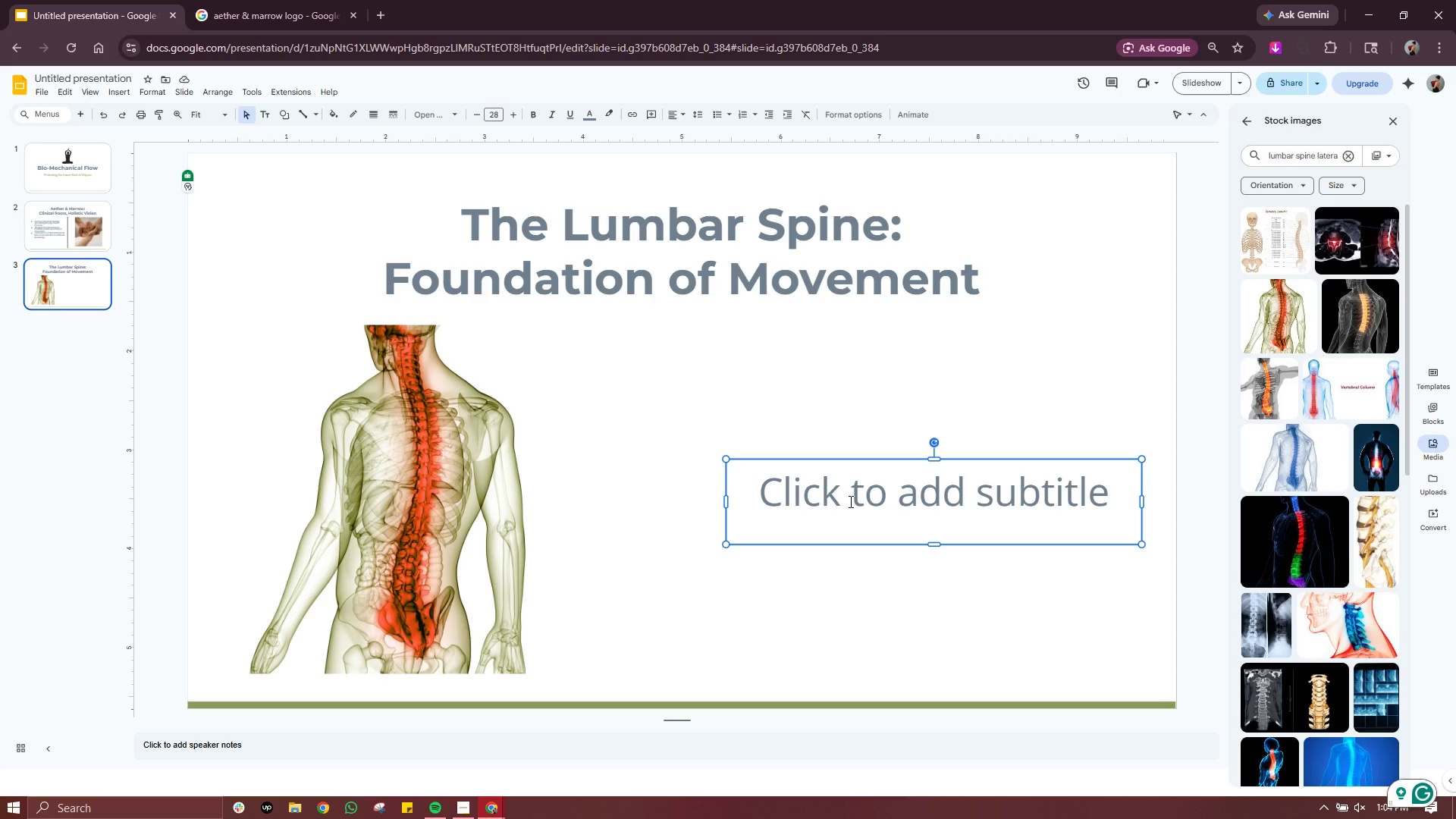 
left_click([114, 89])
 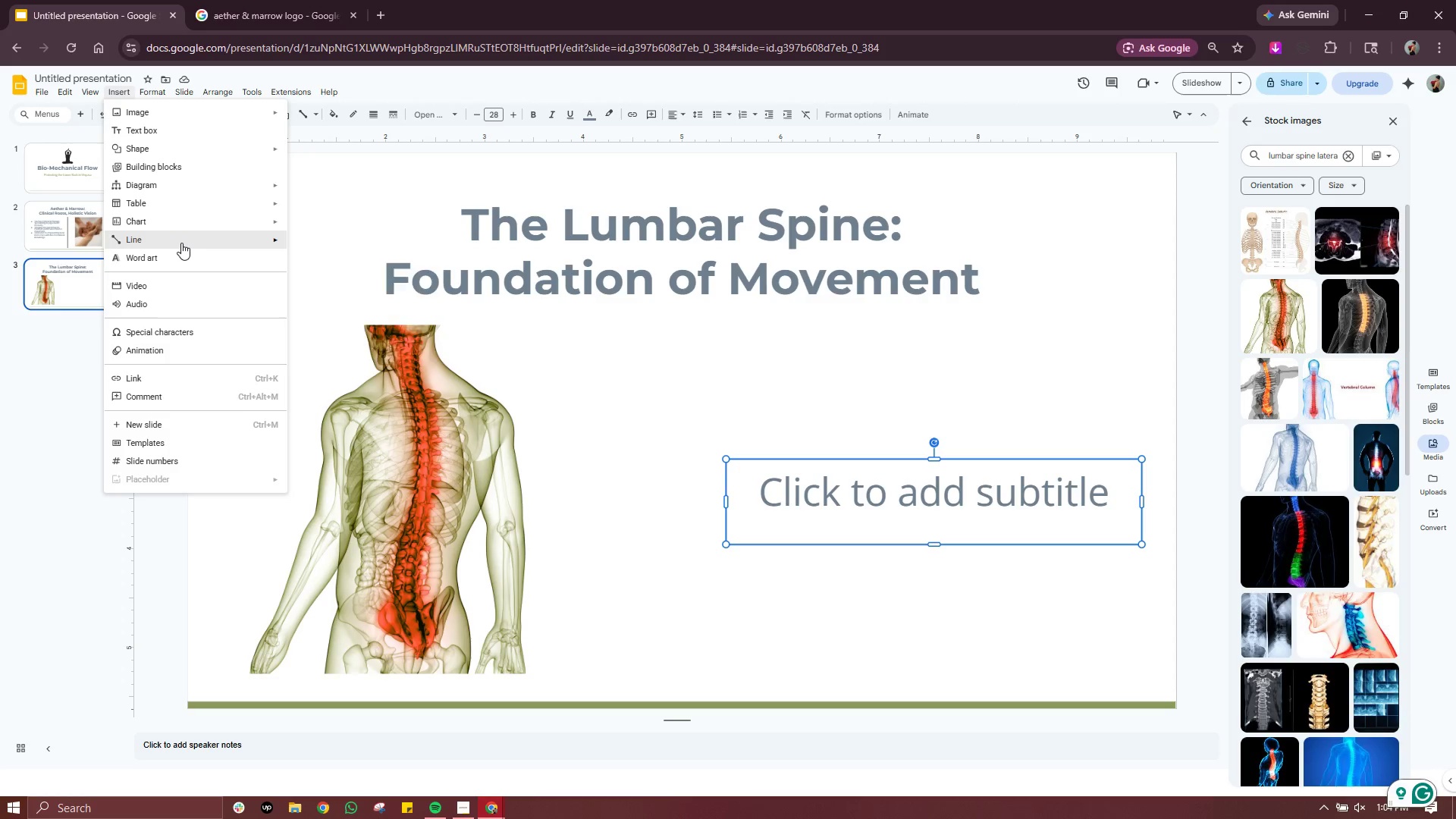 
left_click([181, 243])
 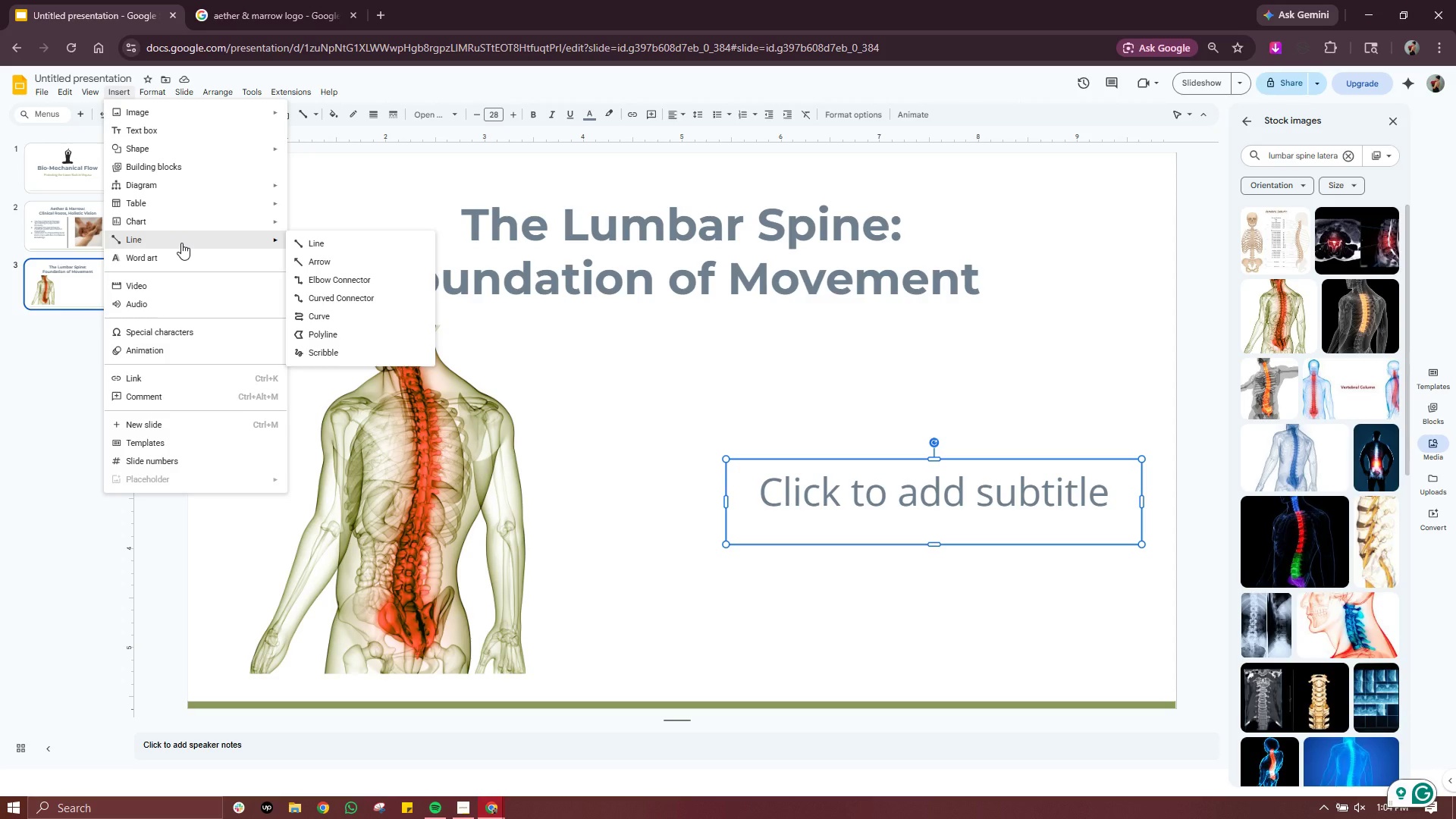 
wait(9.53)
 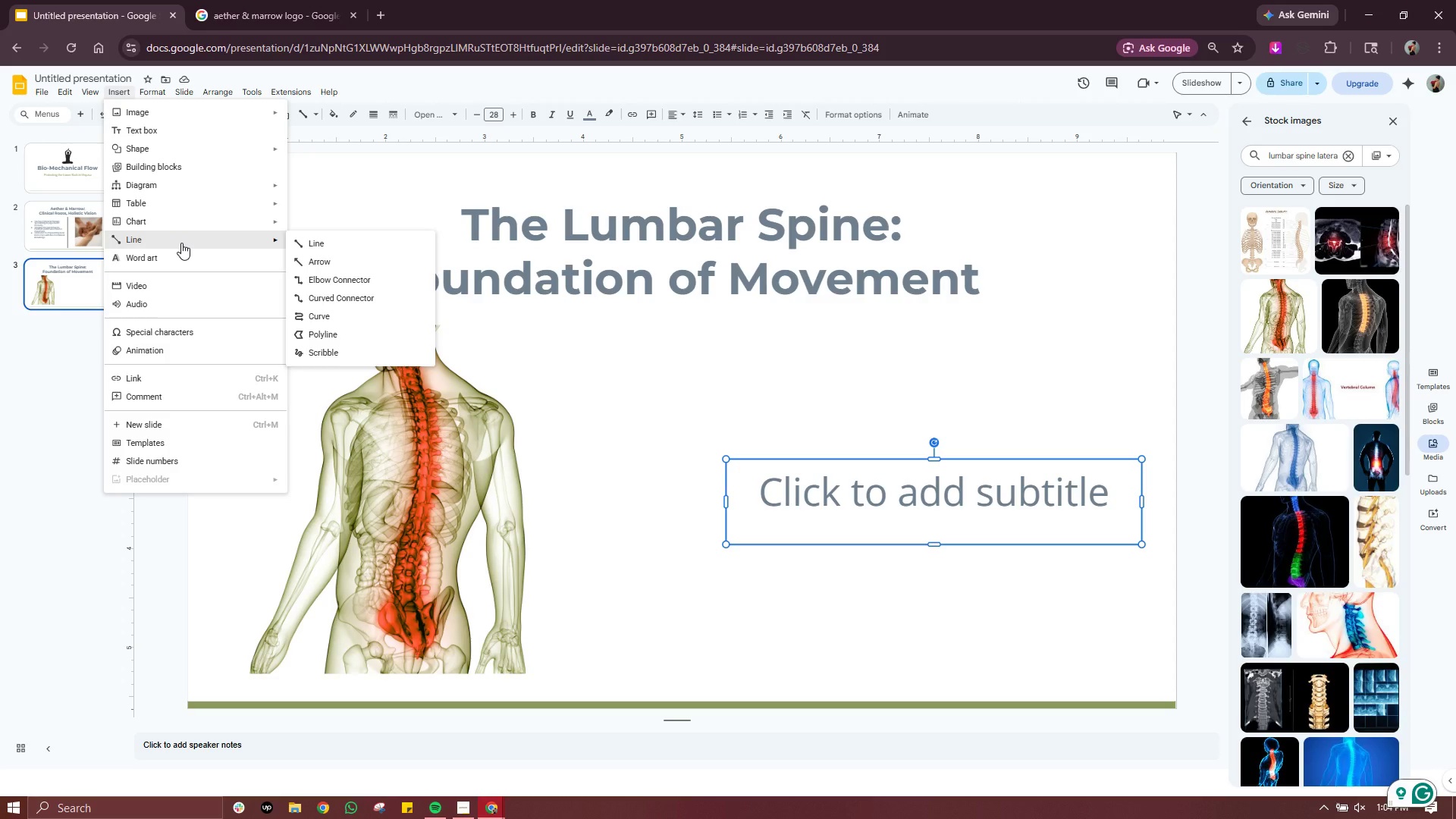 
scroll: coordinate [1318, 482], scroll_direction: down, amount: 2.0
 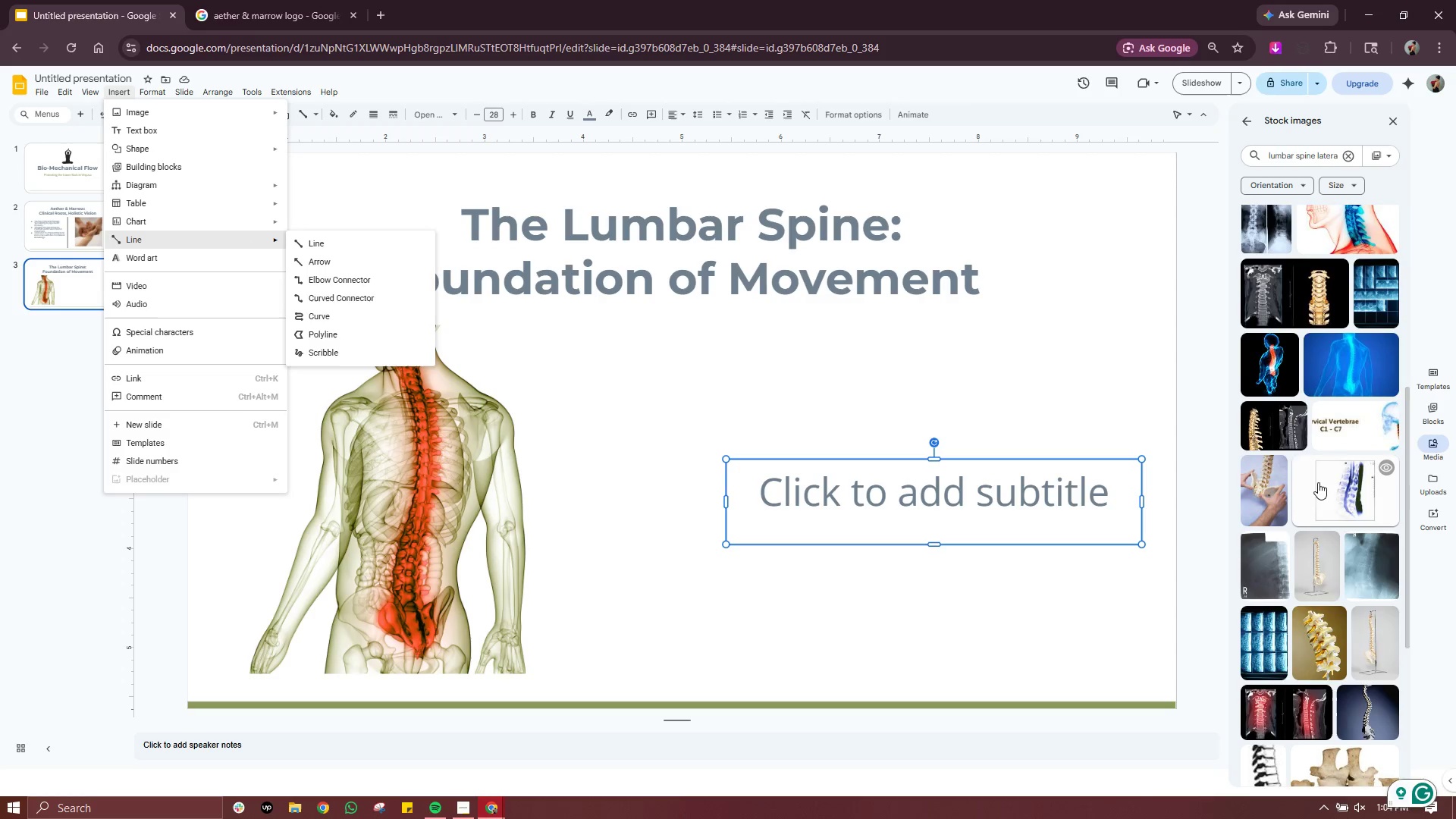 
scroll: coordinate [1318, 482], scroll_direction: up, amount: 4.0
 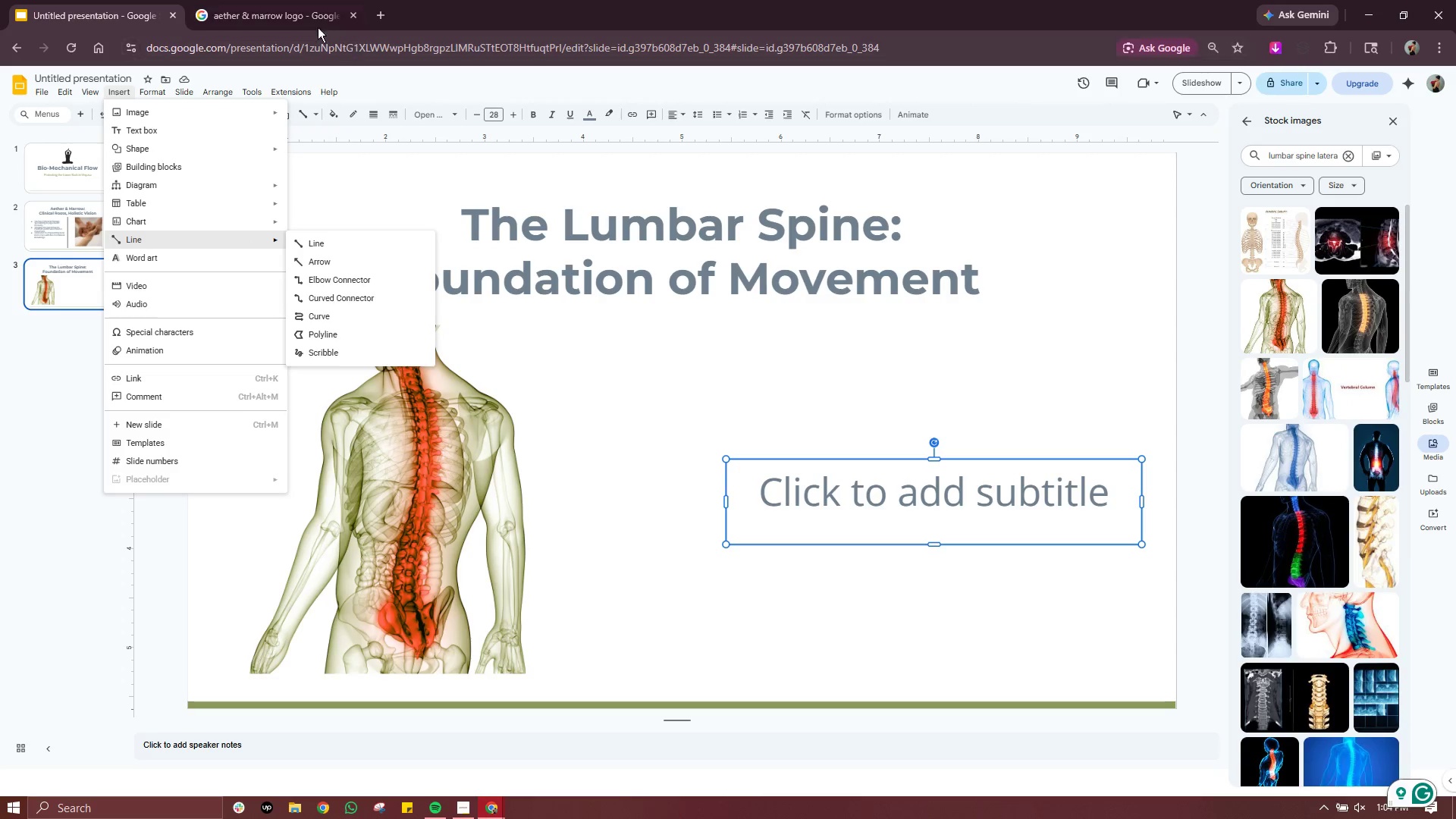 
left_click([289, 17])
 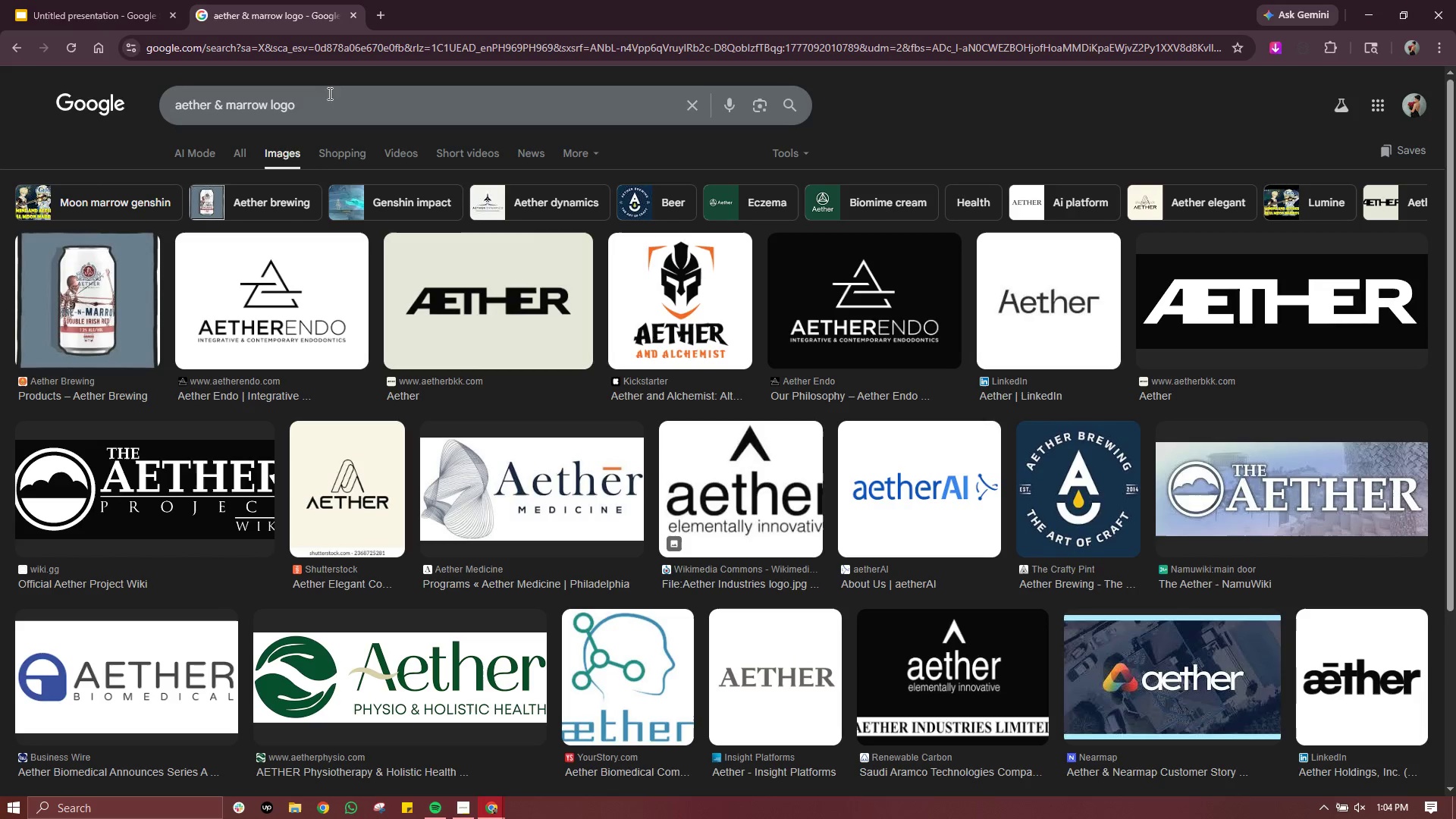 
double_click([329, 93])
 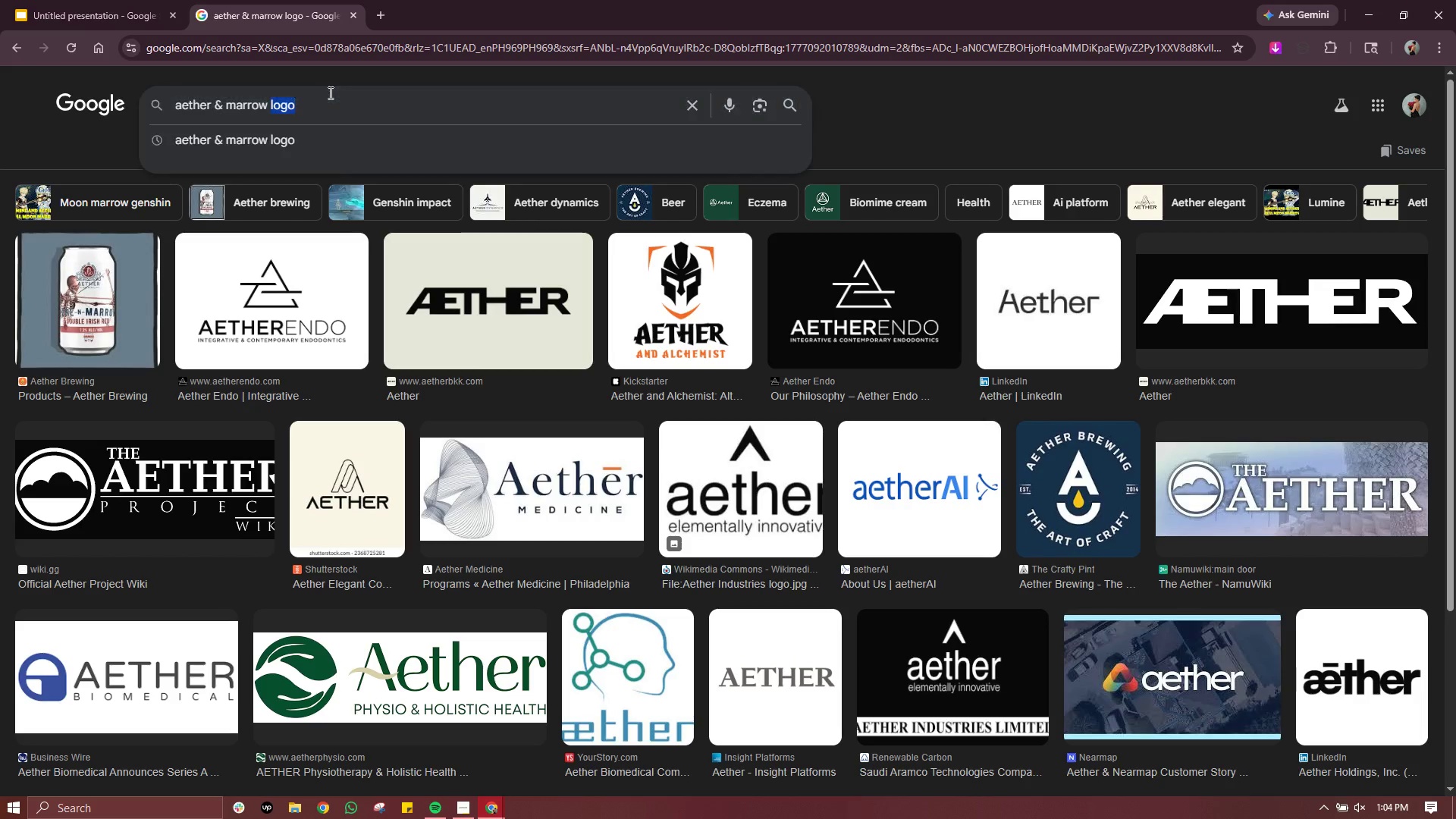 
triple_click([329, 93])
 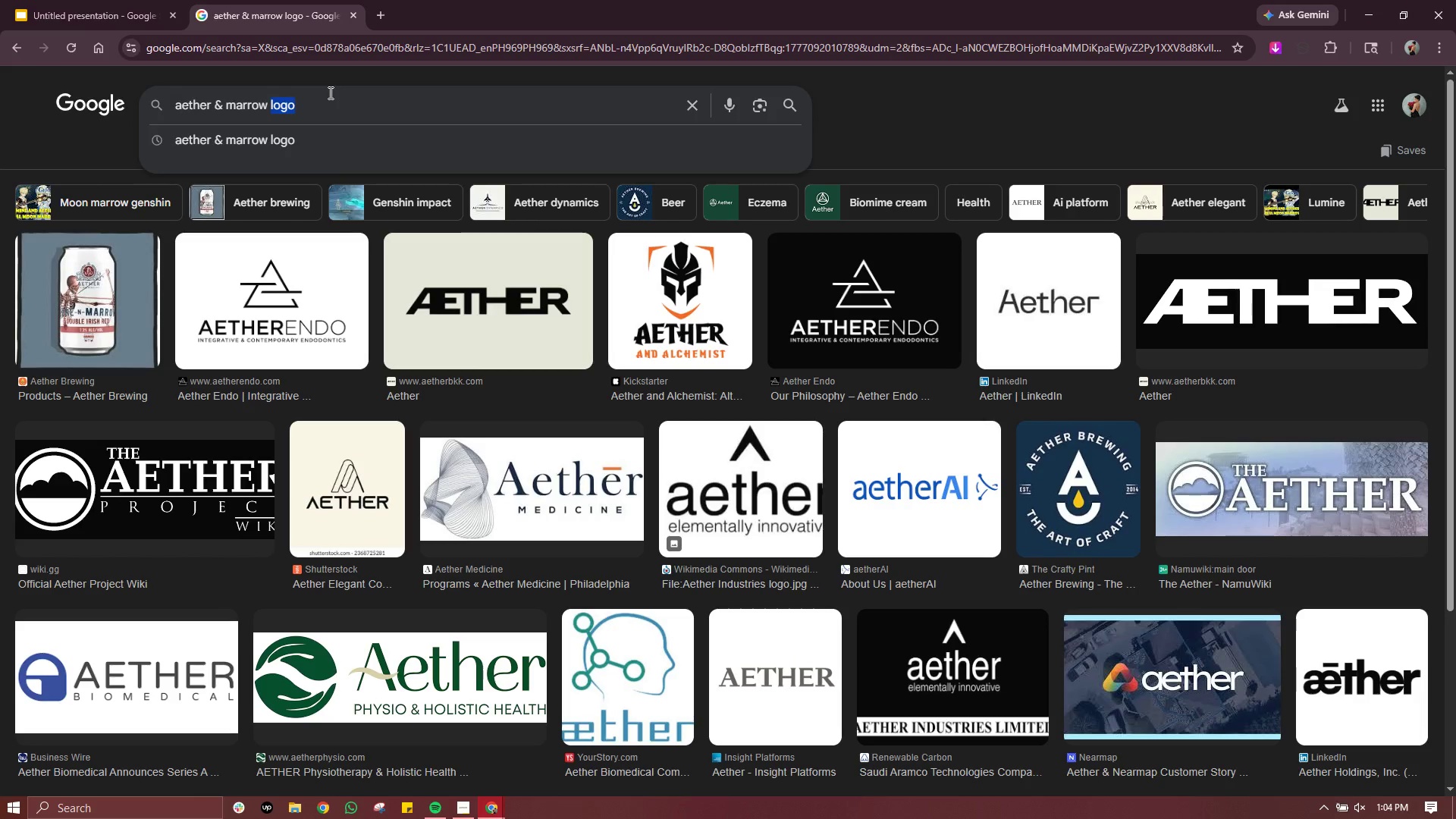 
key(Control+ControlLeft)
 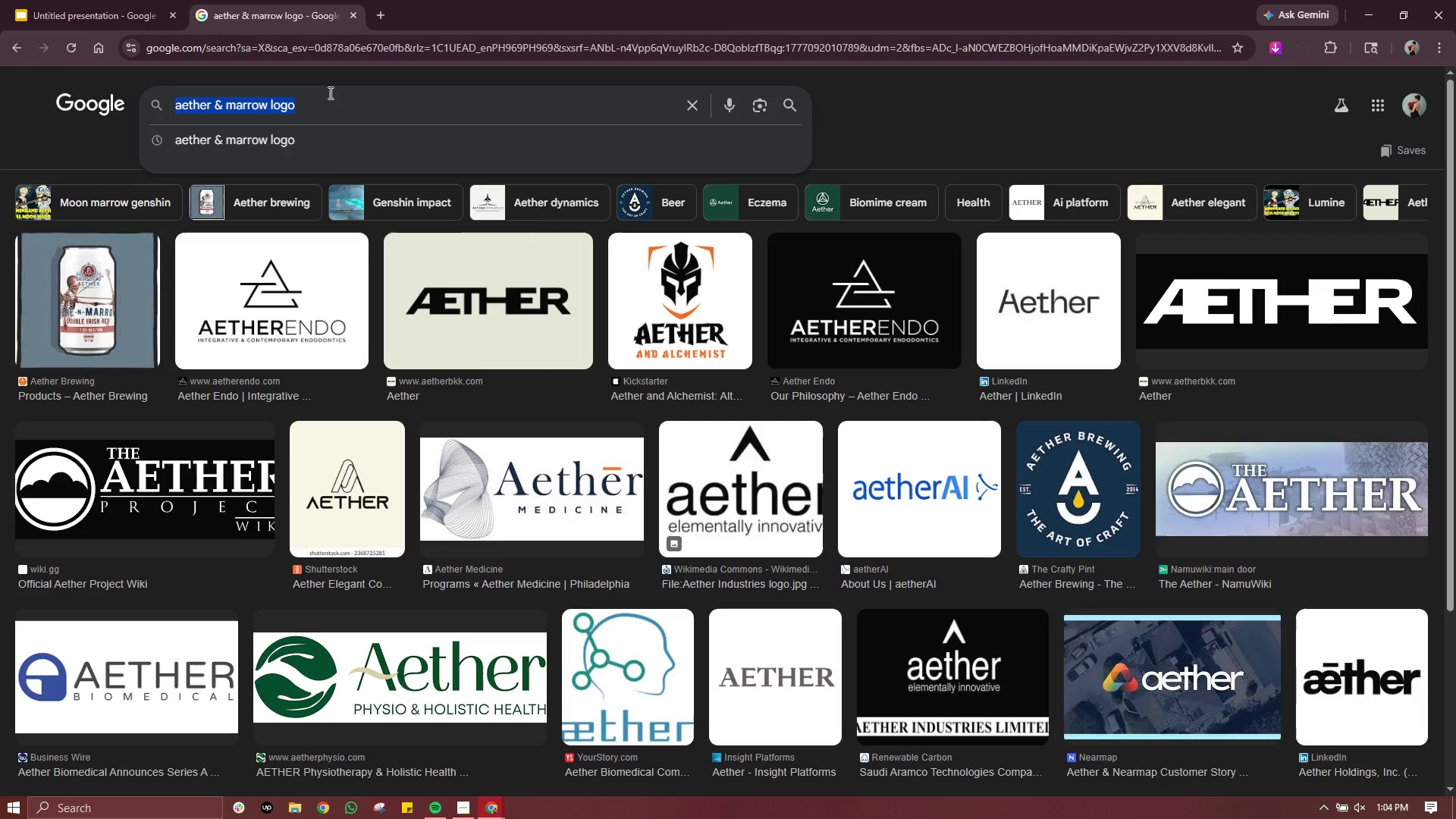 
key(Control+A)
 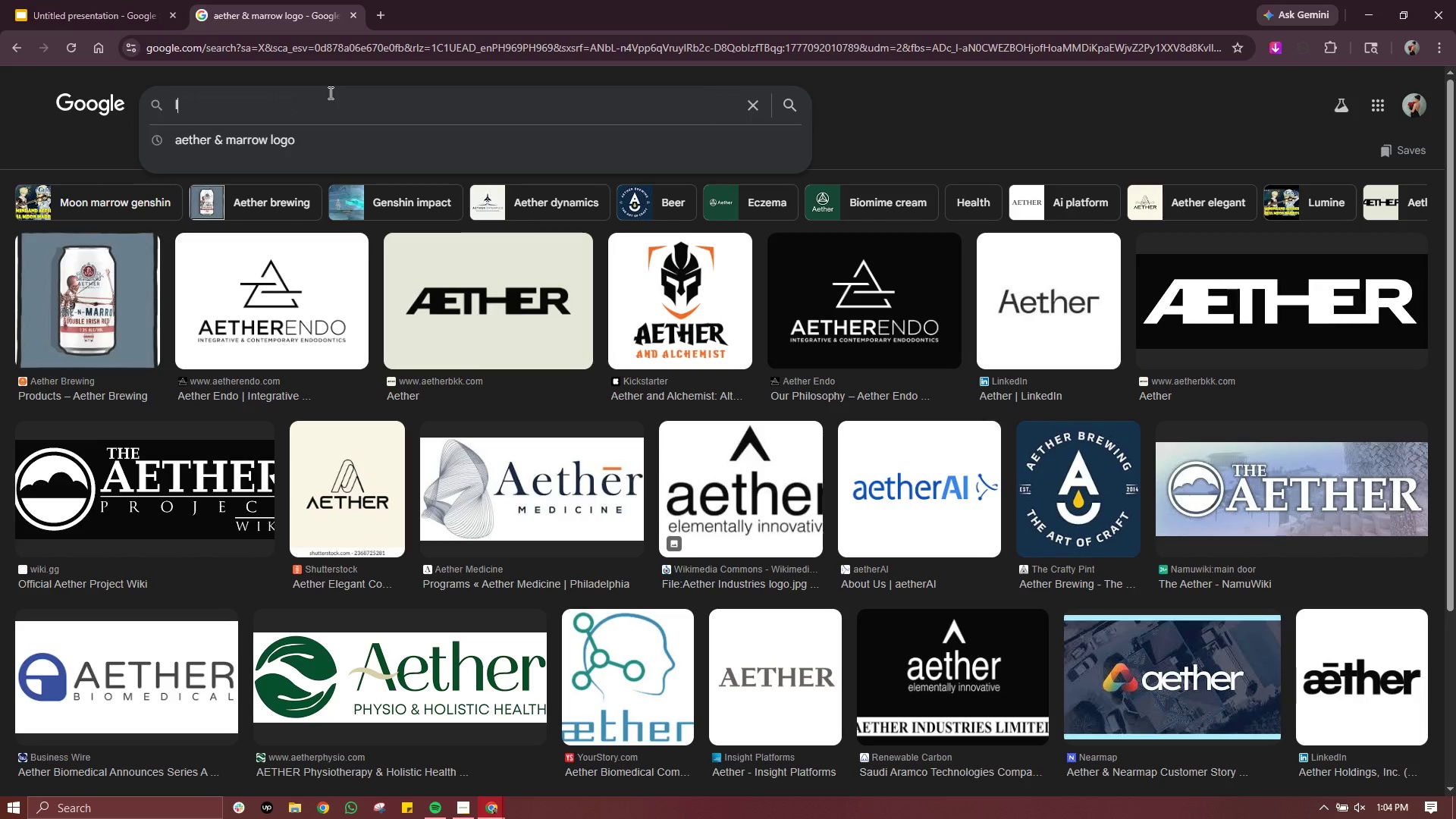 
type(l3 bone)
 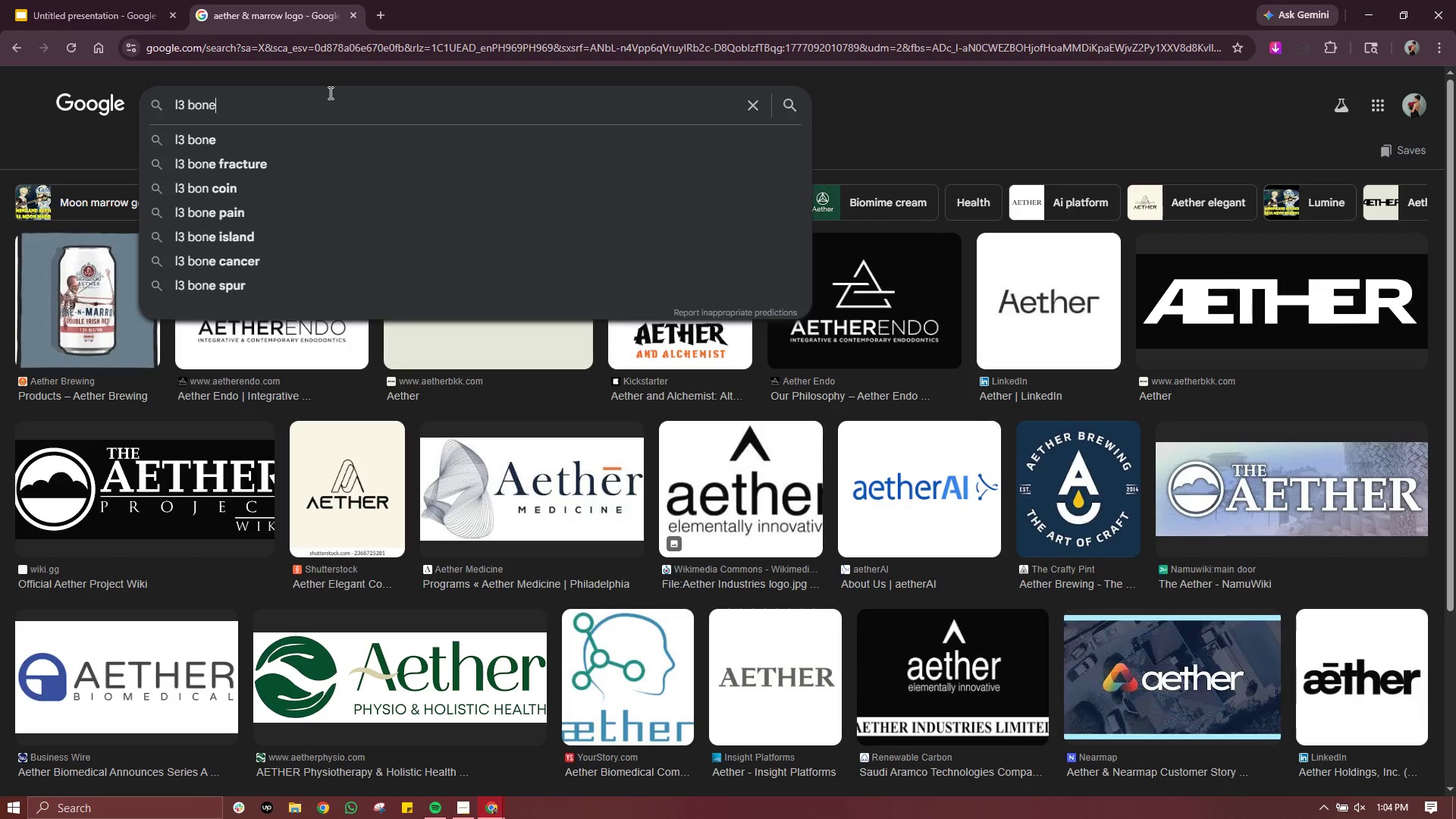 
key(Enter)
 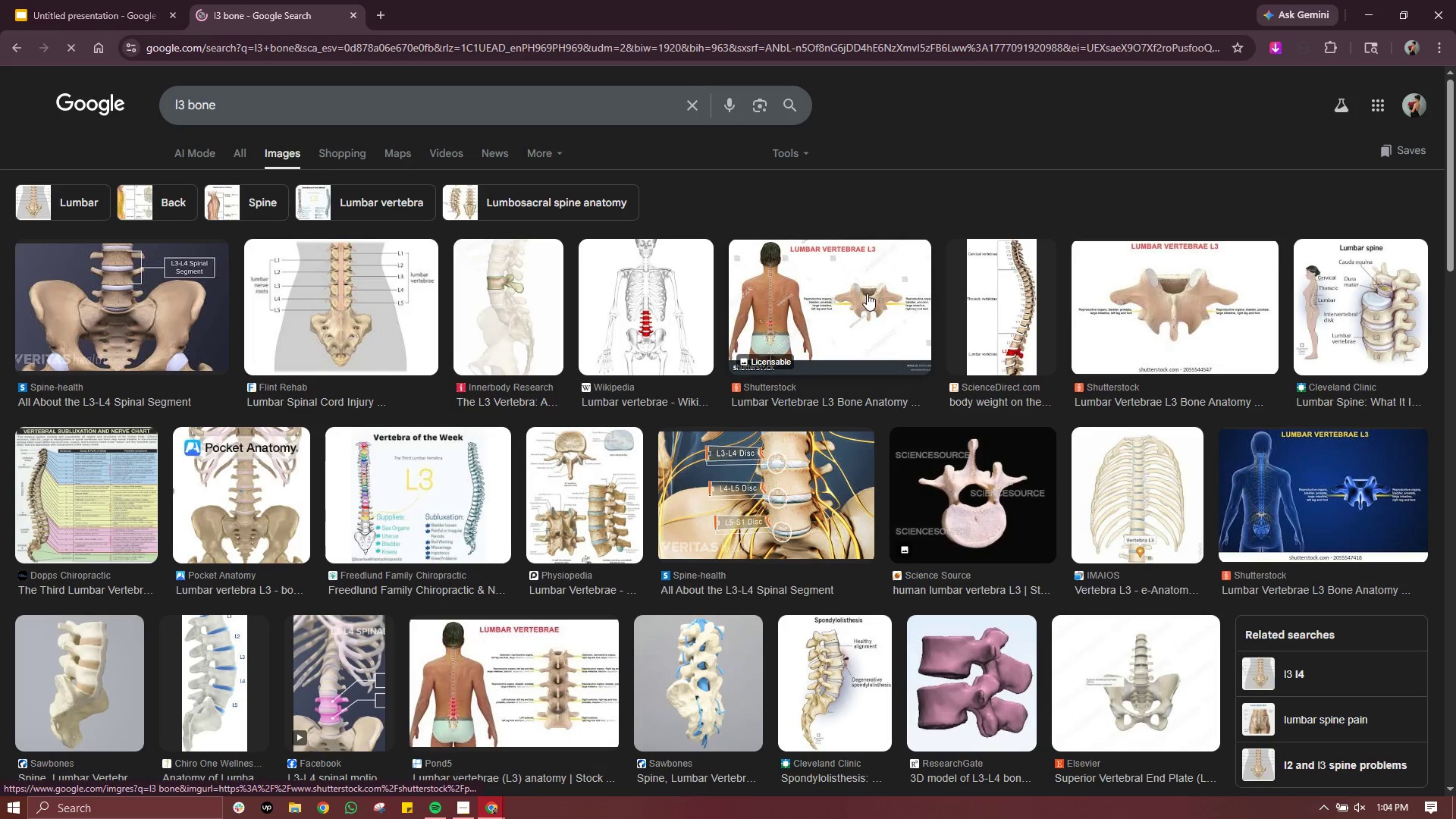 
wait(9.7)
 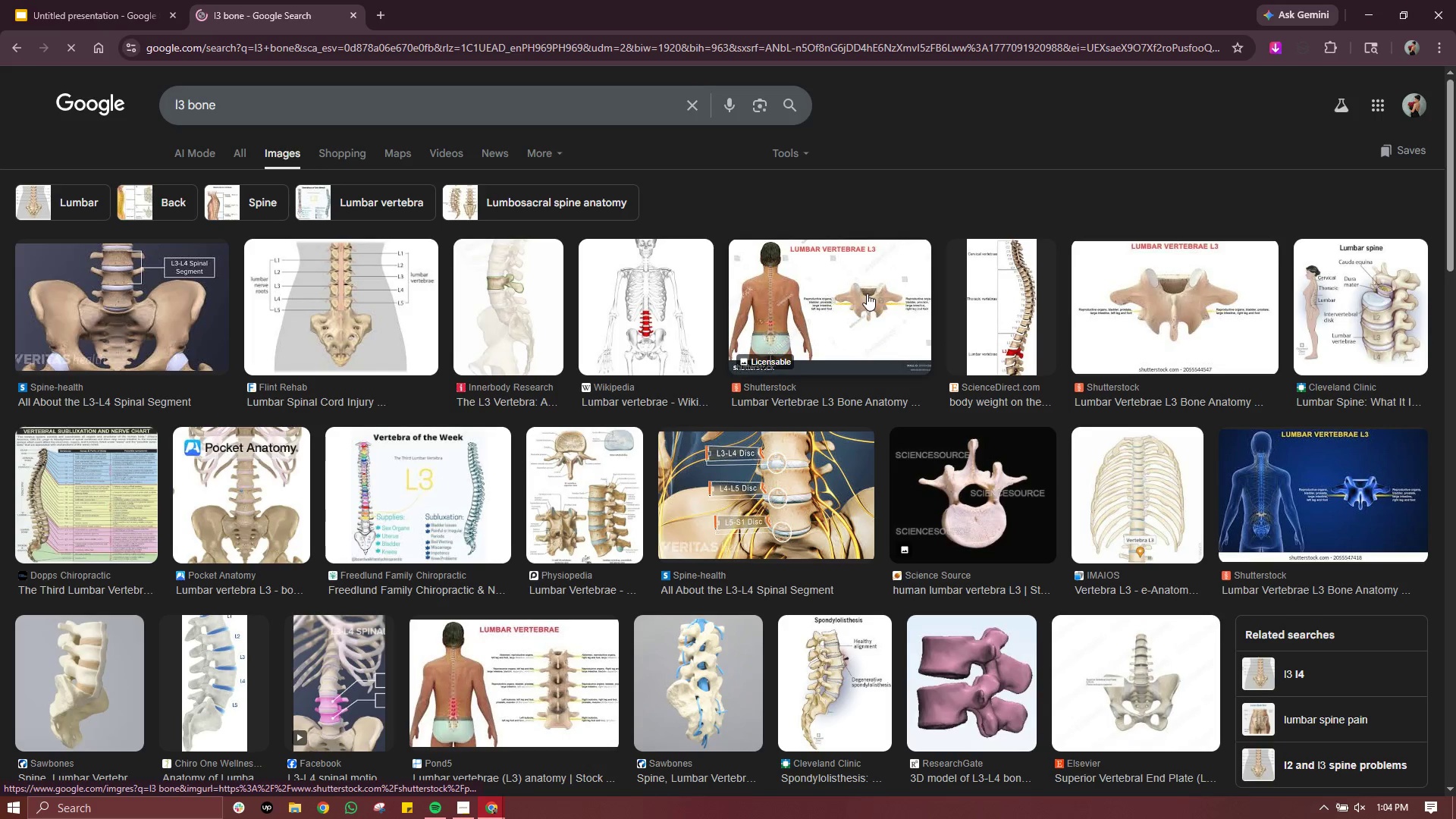 
left_click([314, 277])
 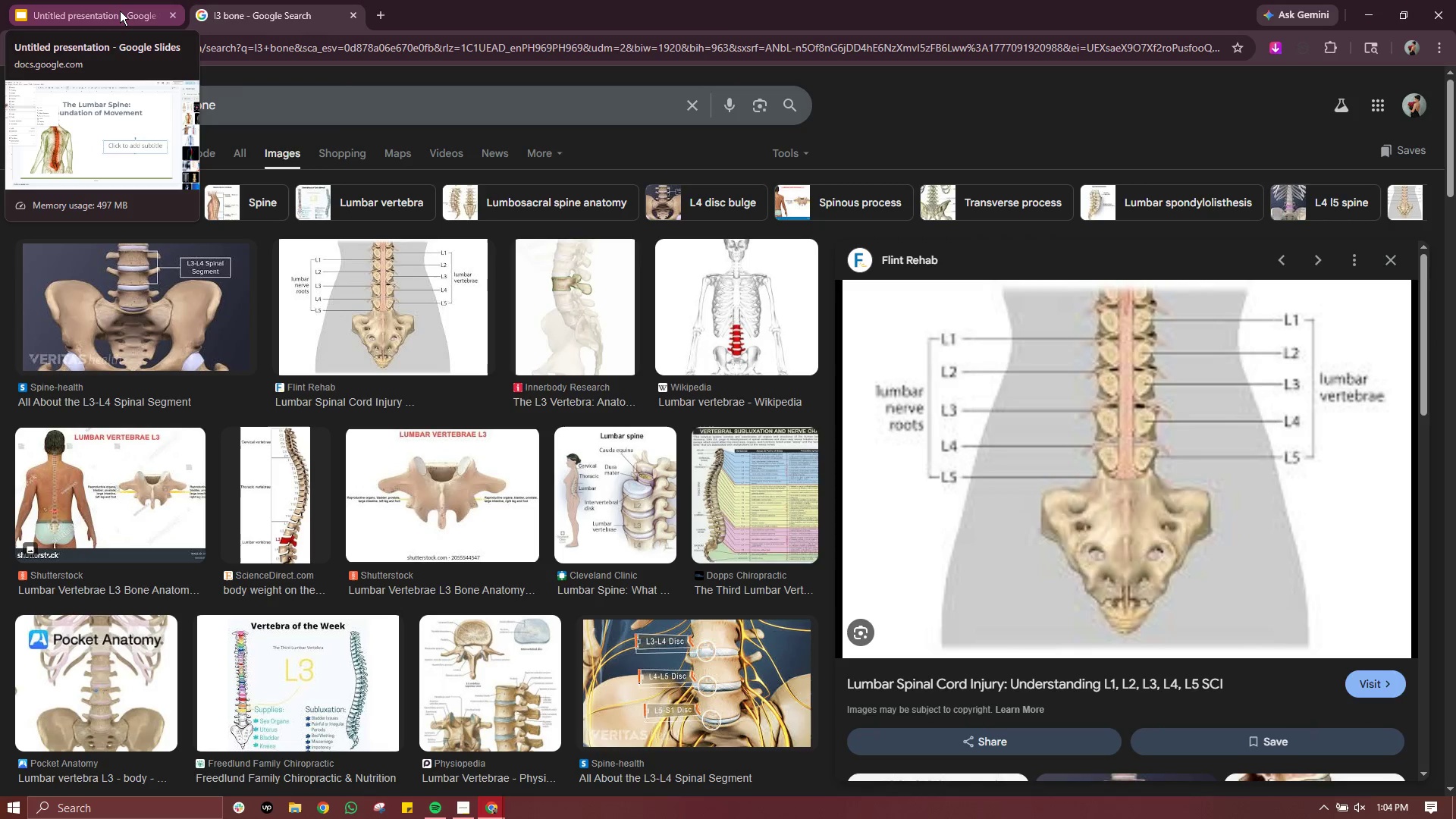 
wait(8.77)
 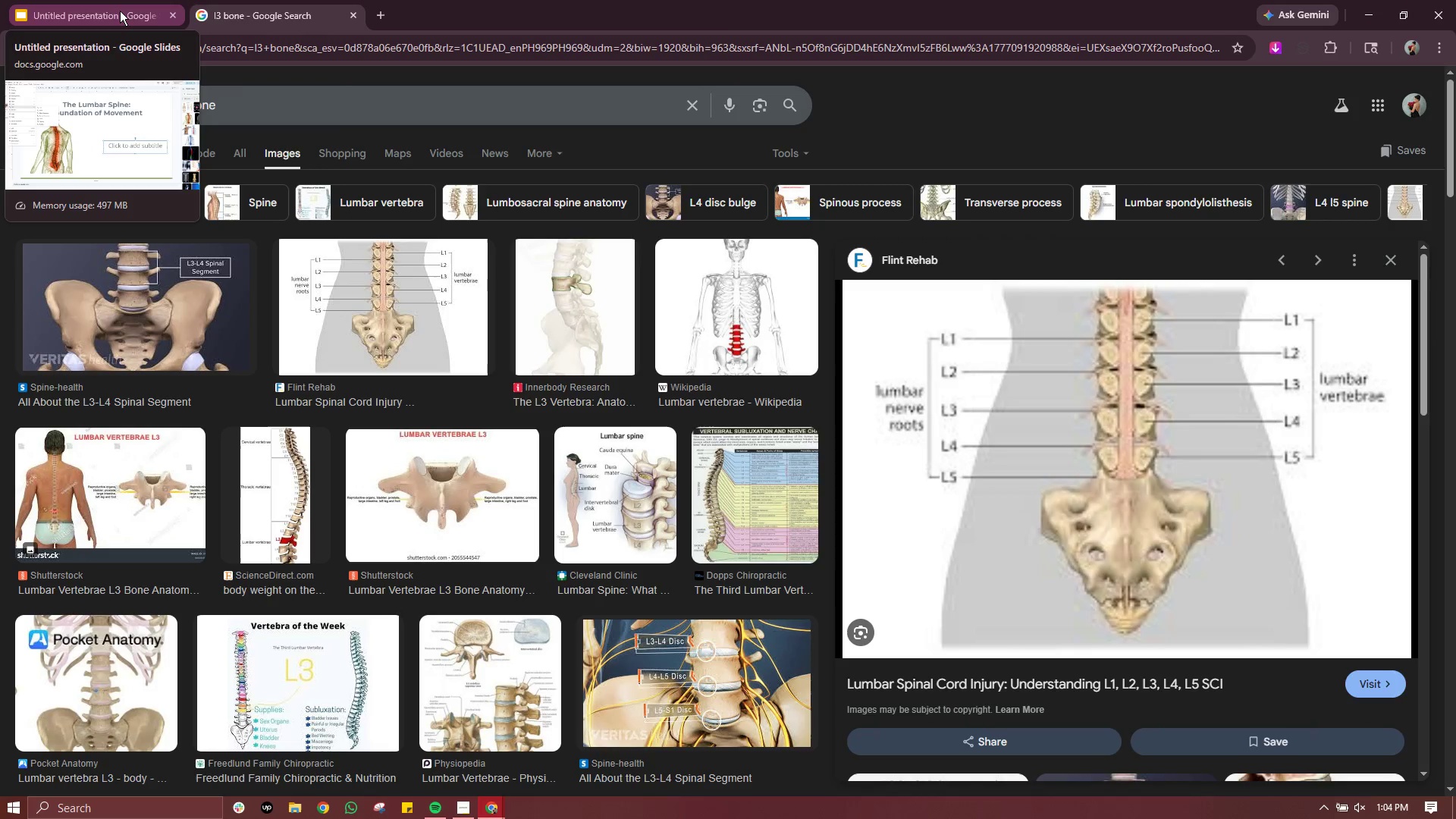 
left_click([120, 11])
 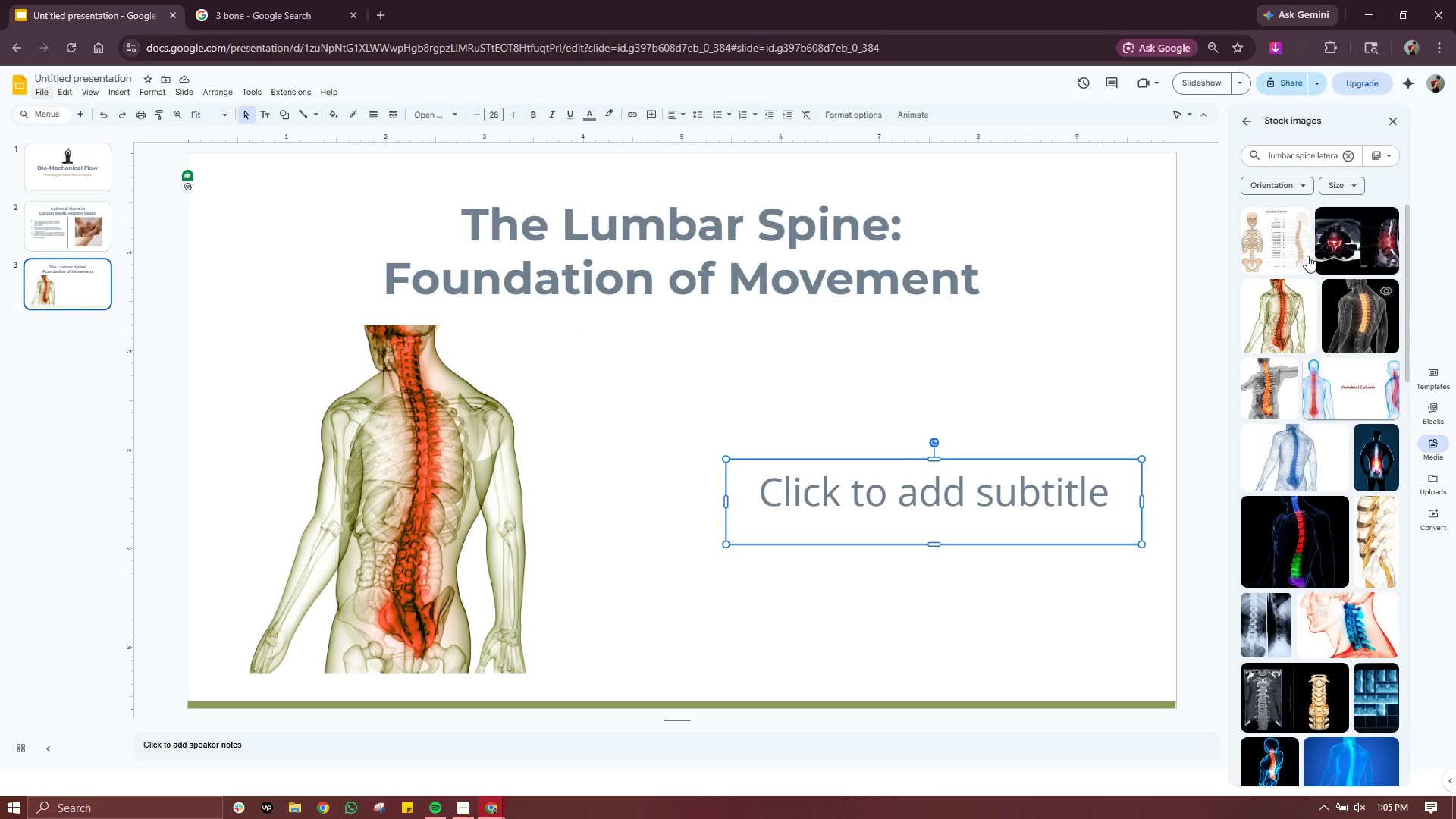 
wait(5.5)
 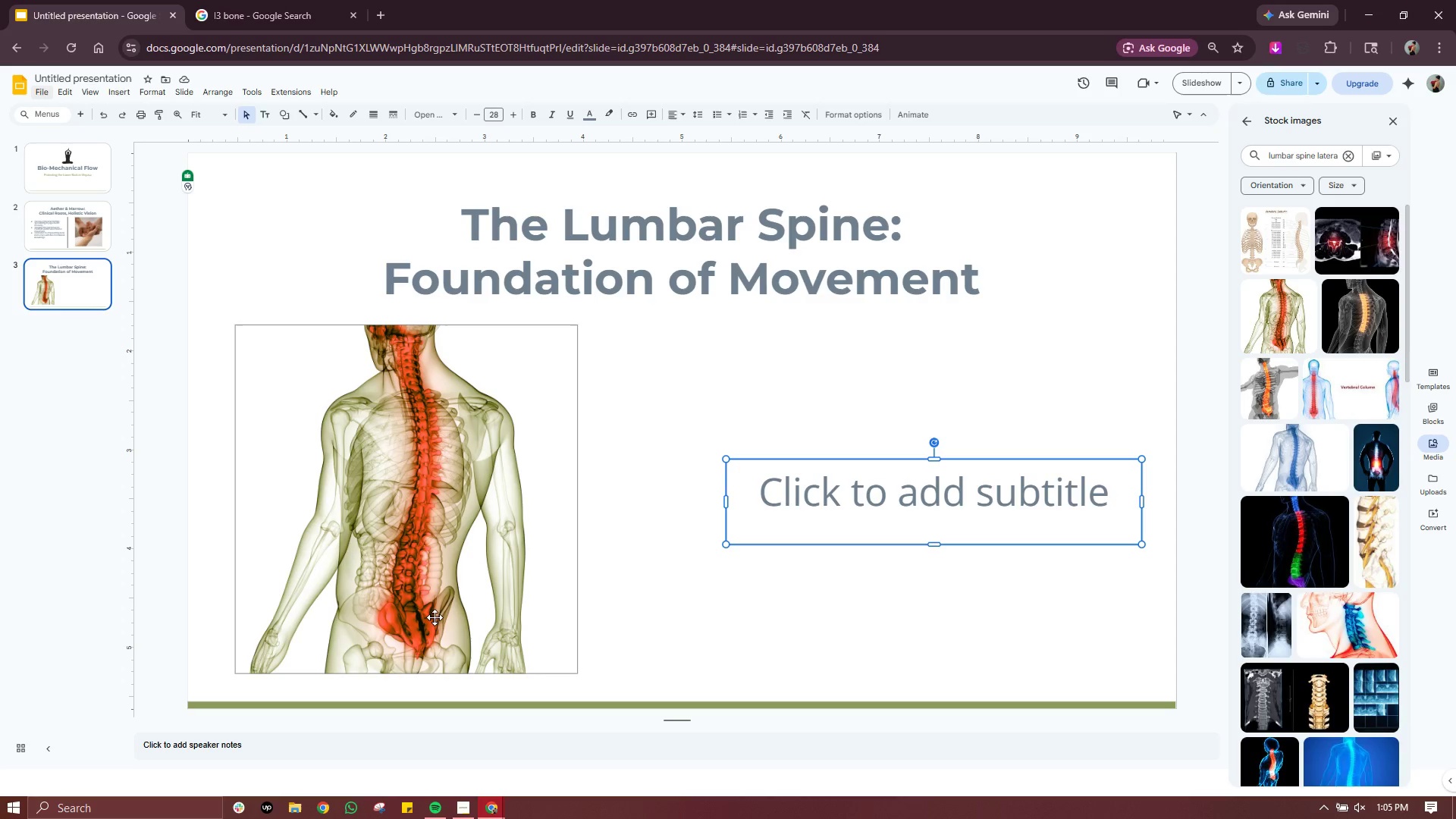 
left_click([1294, 250])
 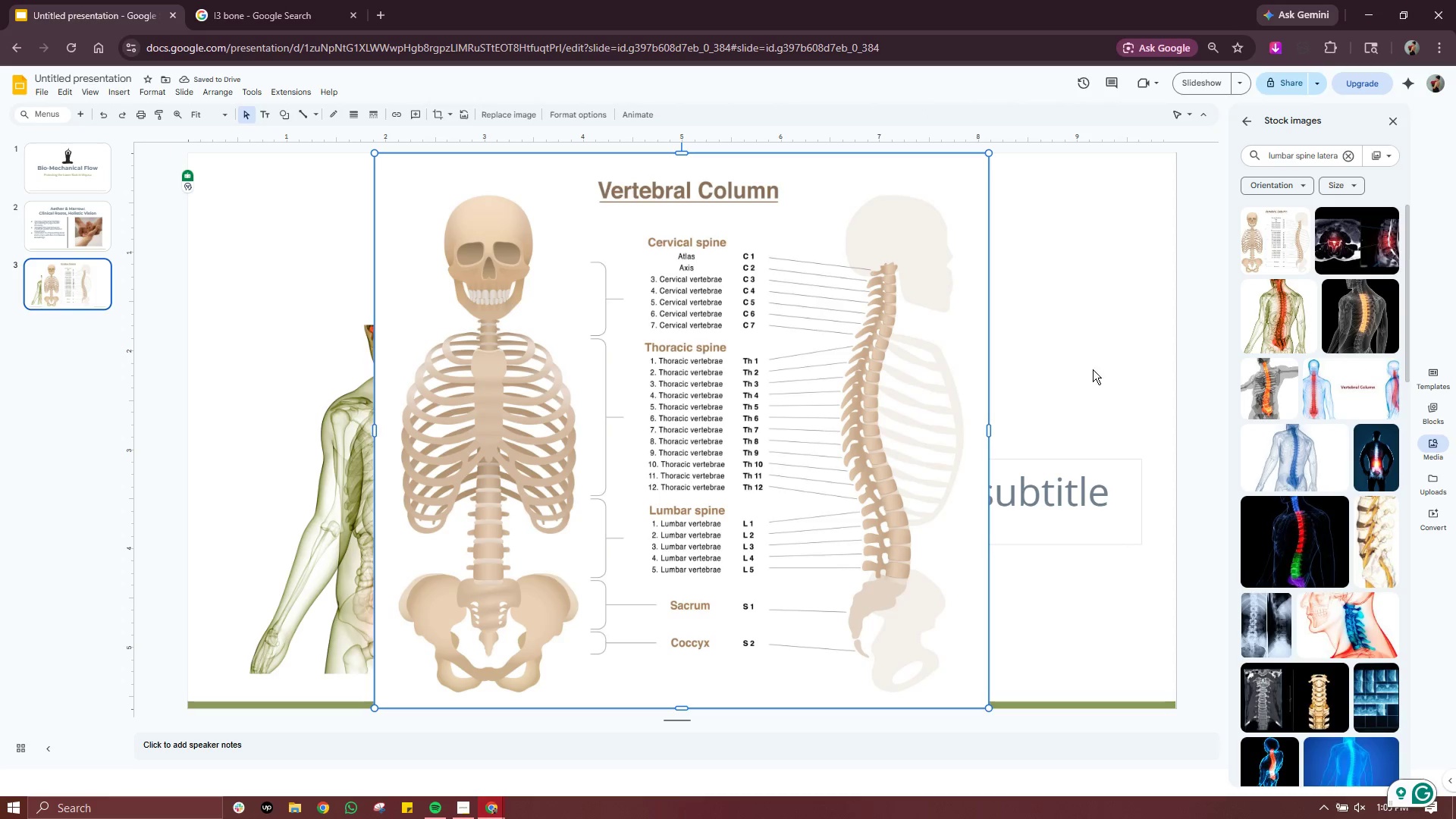 
left_click([962, 187])
 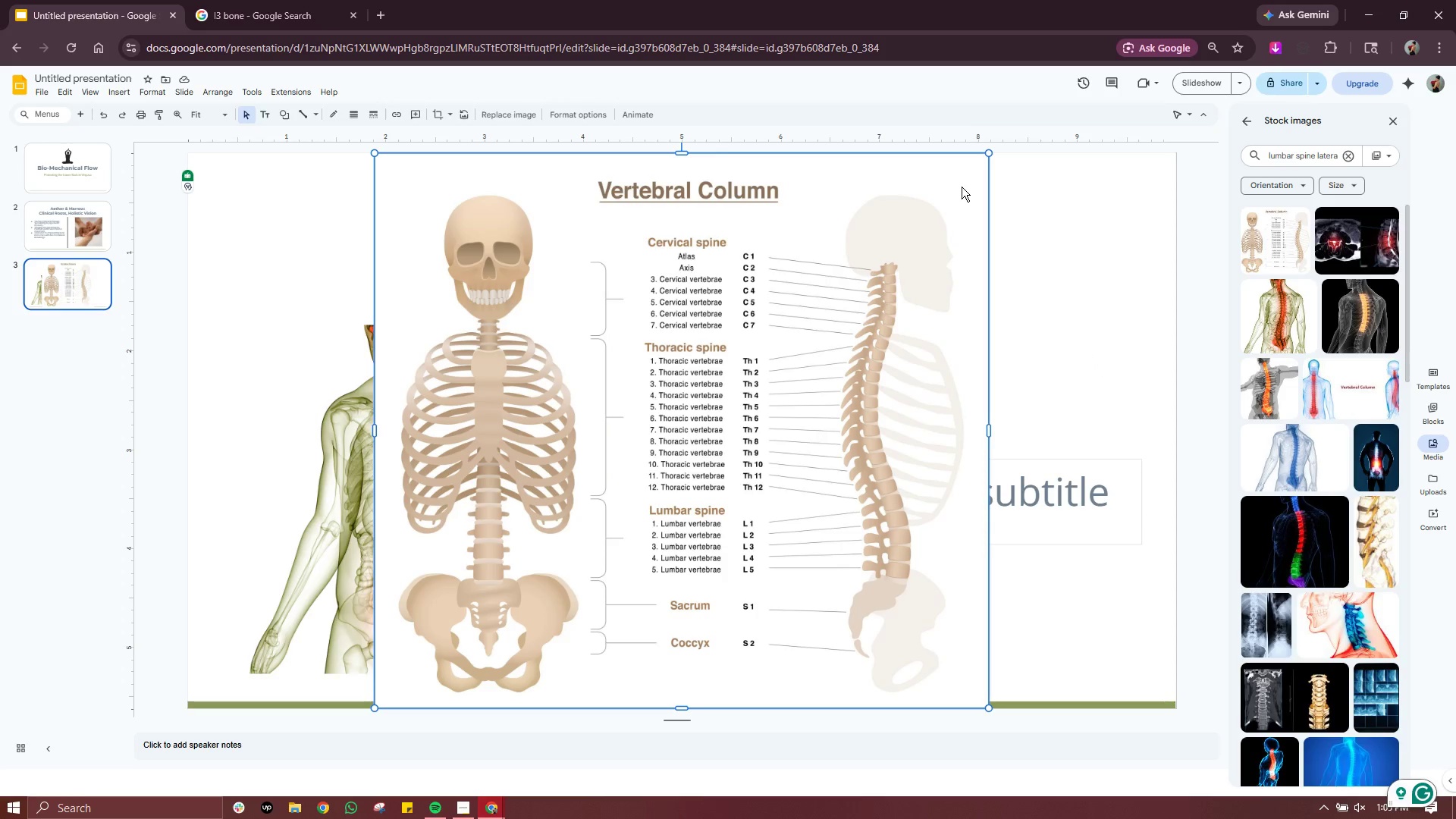 
key(Delete)
 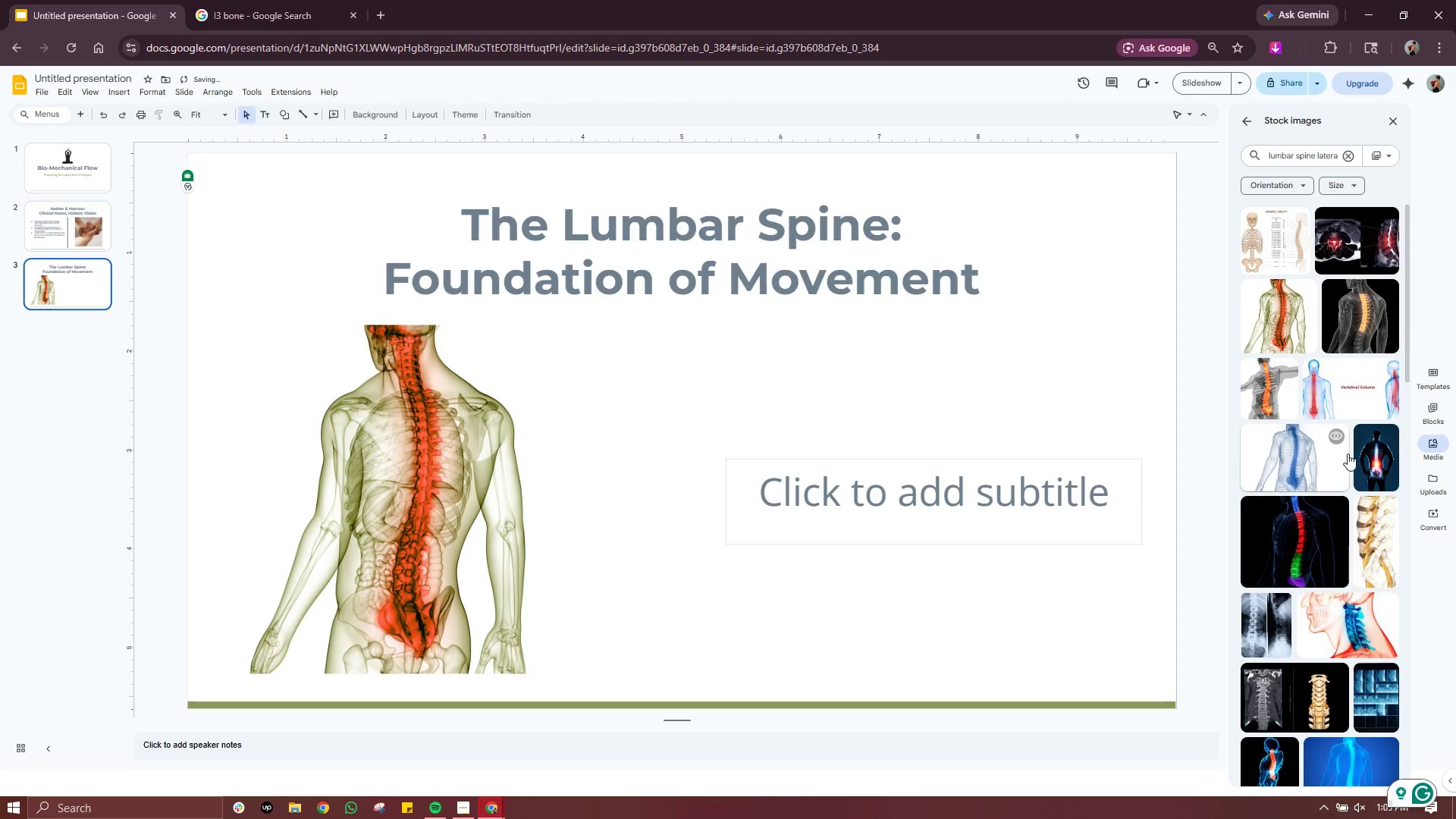 
scroll: coordinate [1348, 453], scroll_direction: down, amount: 3.0
 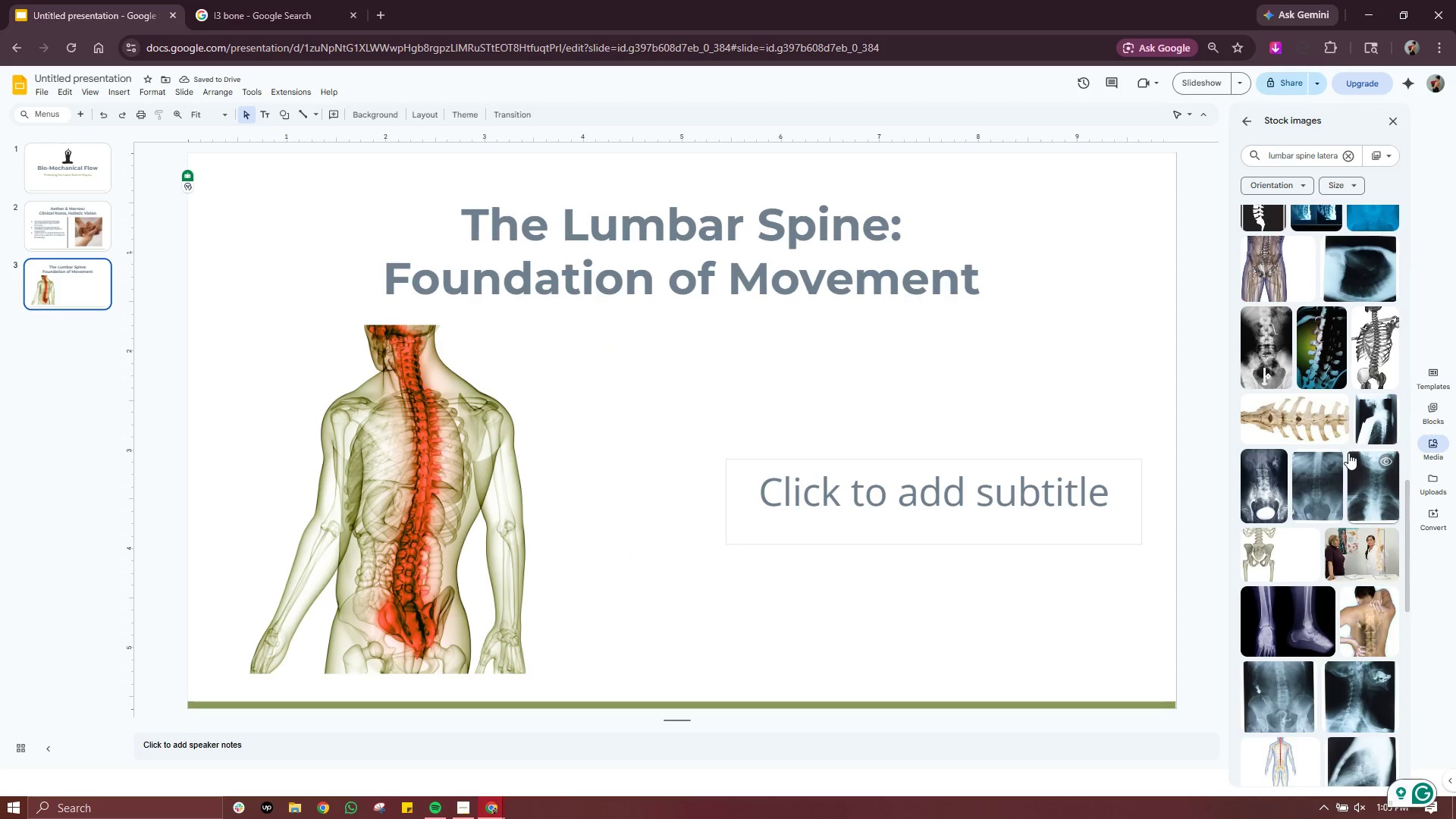 
scroll: coordinate [1348, 453], scroll_direction: none, amount: 0.0
 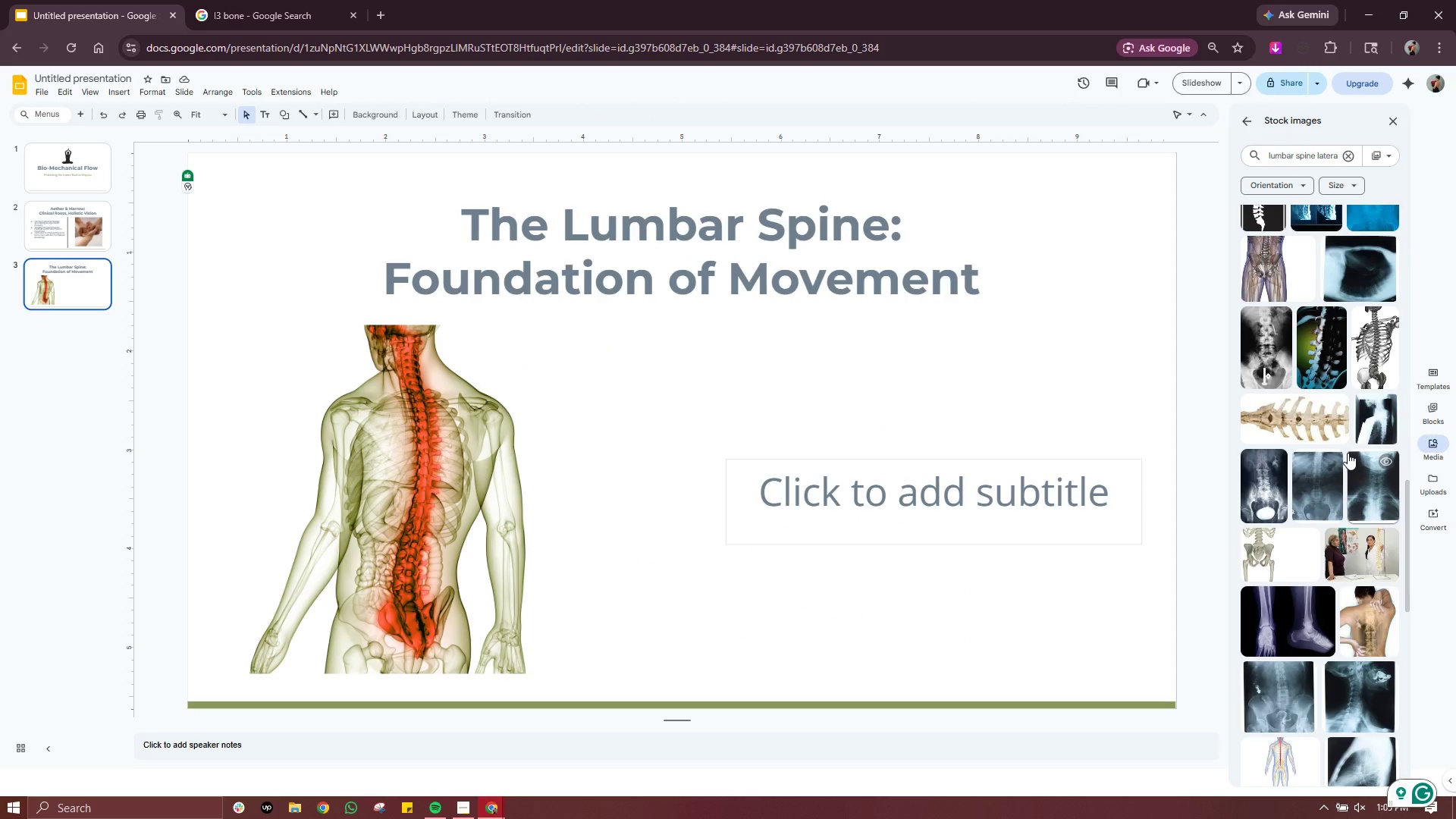 
scroll: coordinate [1348, 453], scroll_direction: down, amount: 4.0
 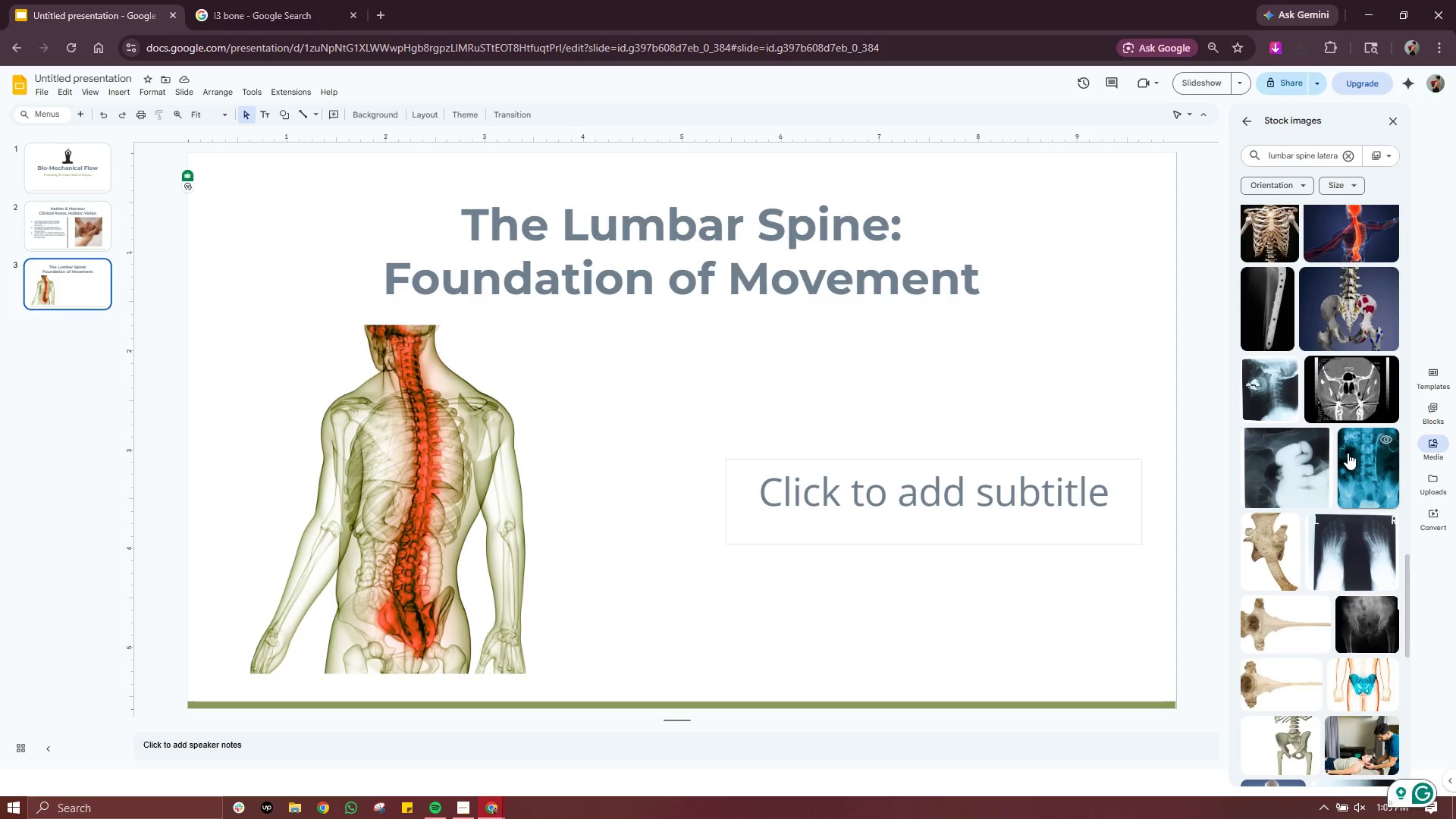 
scroll: coordinate [1348, 453], scroll_direction: up, amount: 11.0
 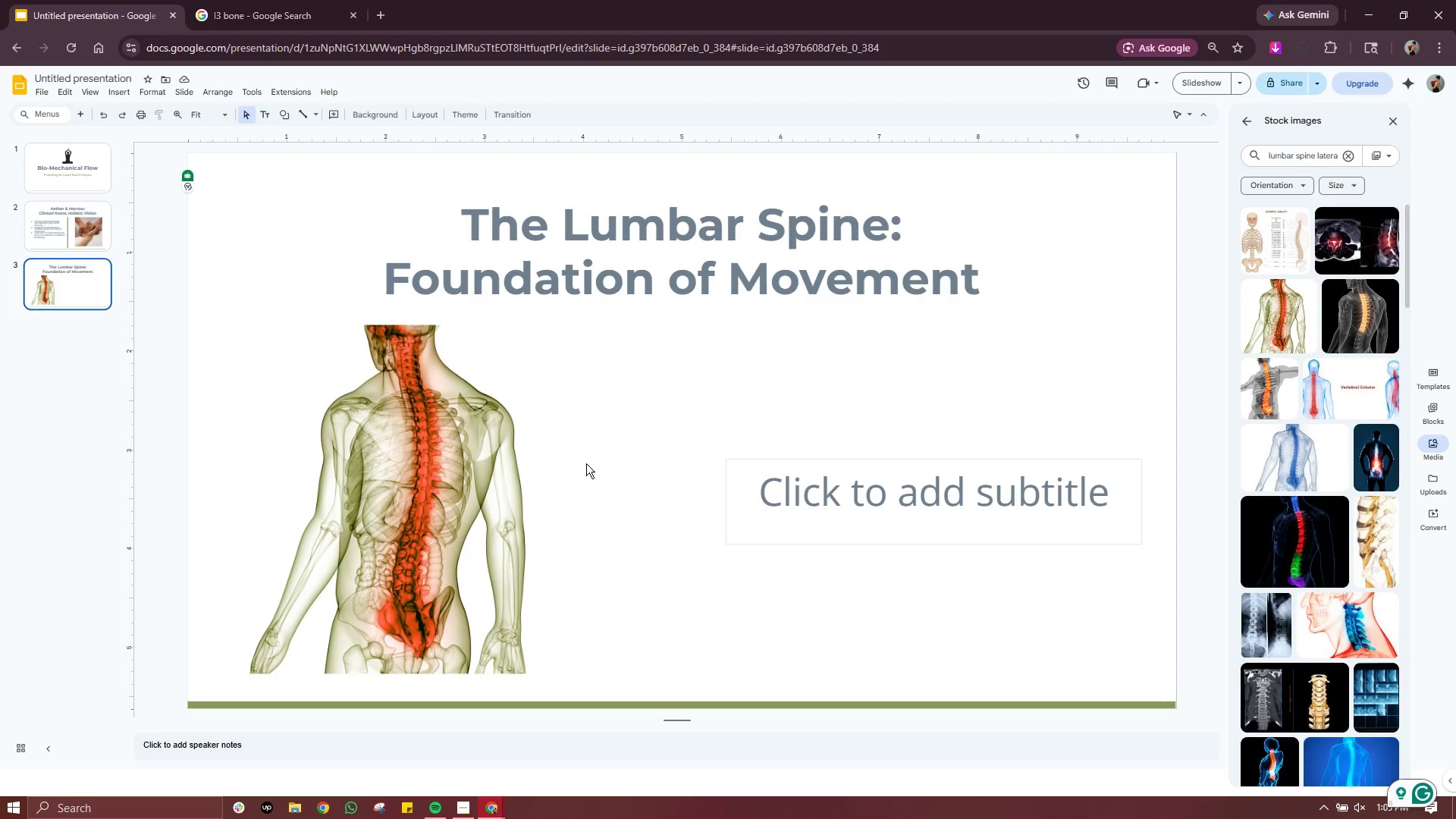 
wait(11.48)
 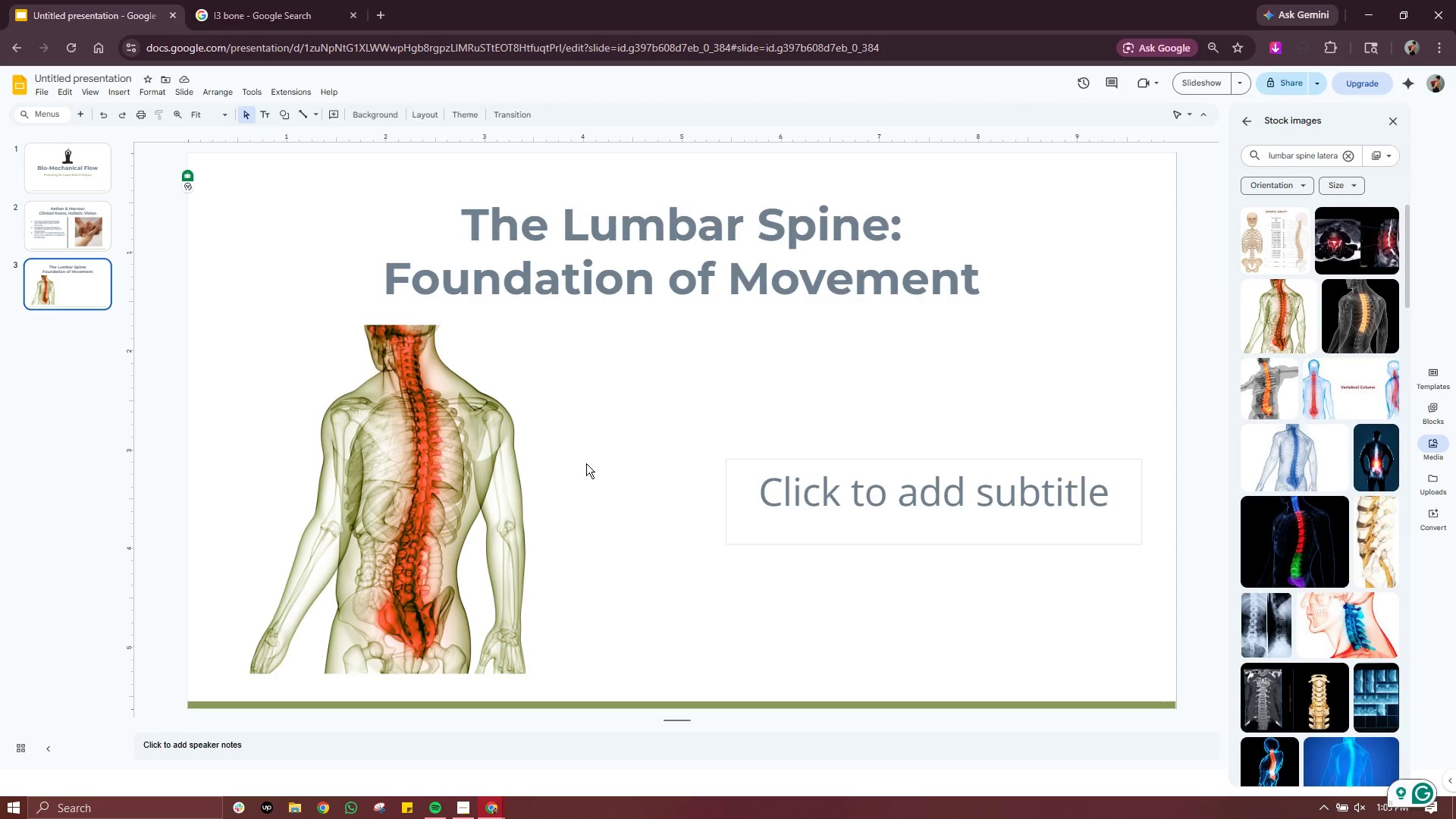 
left_click([849, 466])
 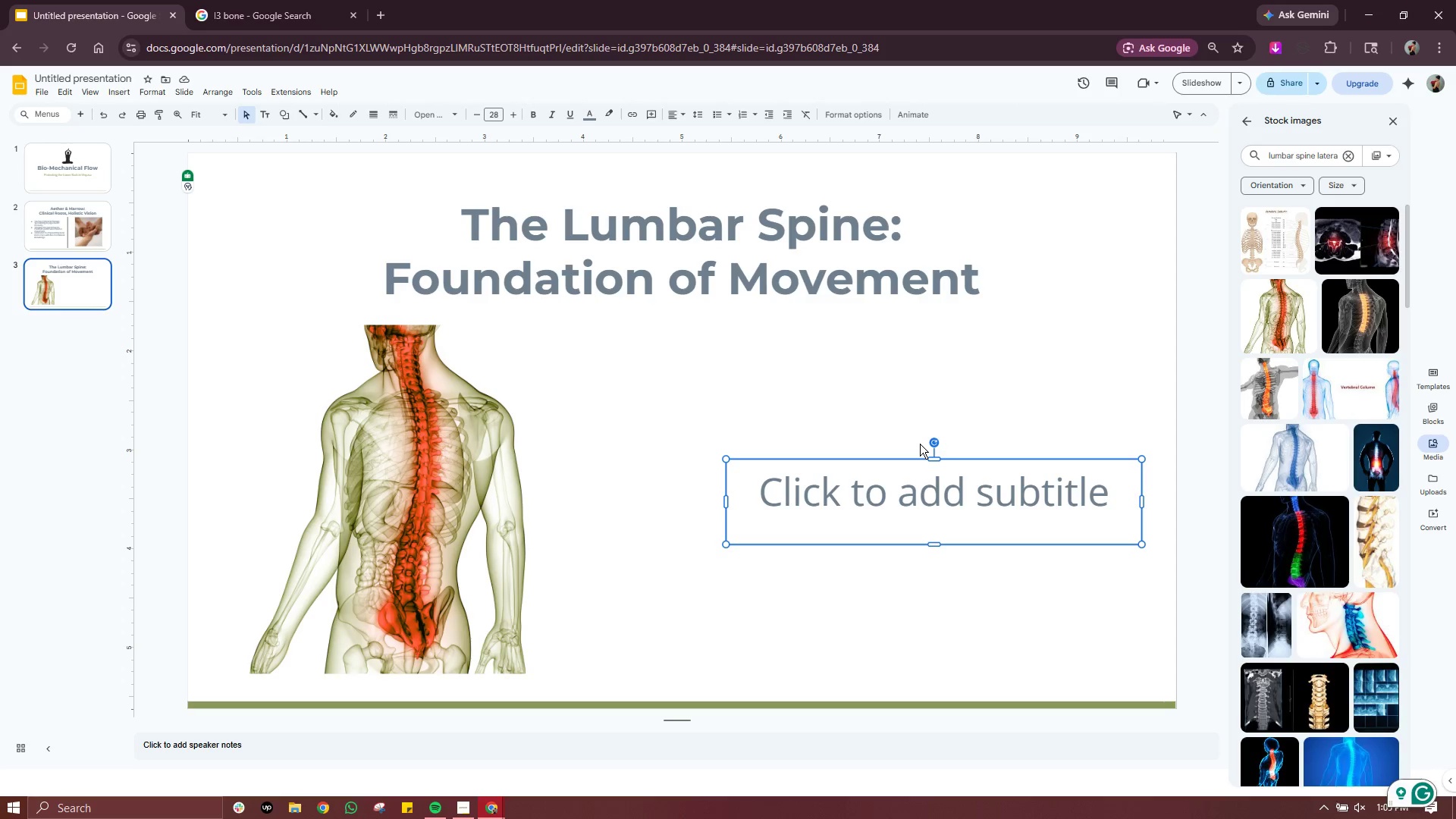 
key(Delete)
 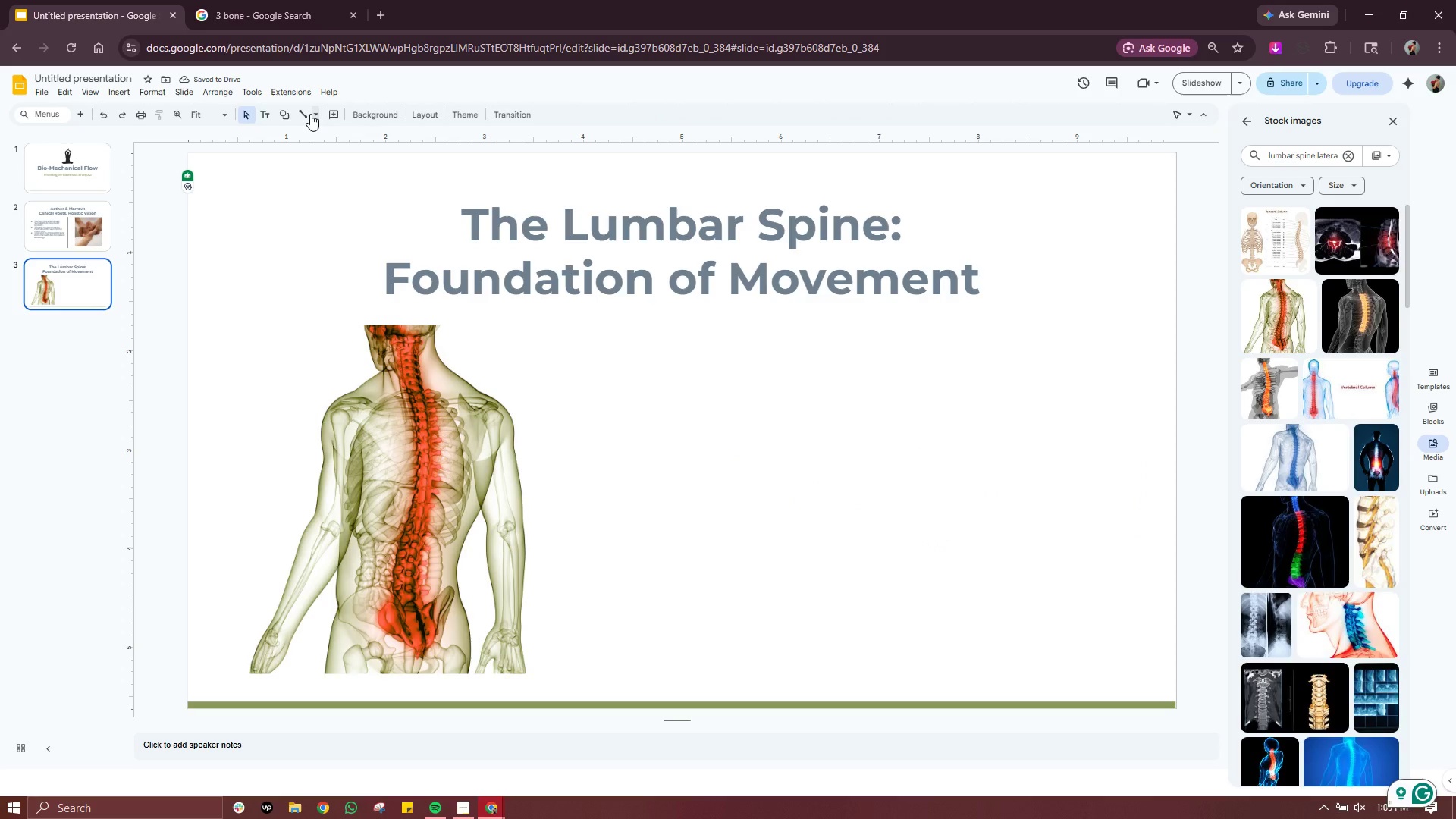 
left_click([302, 115])
 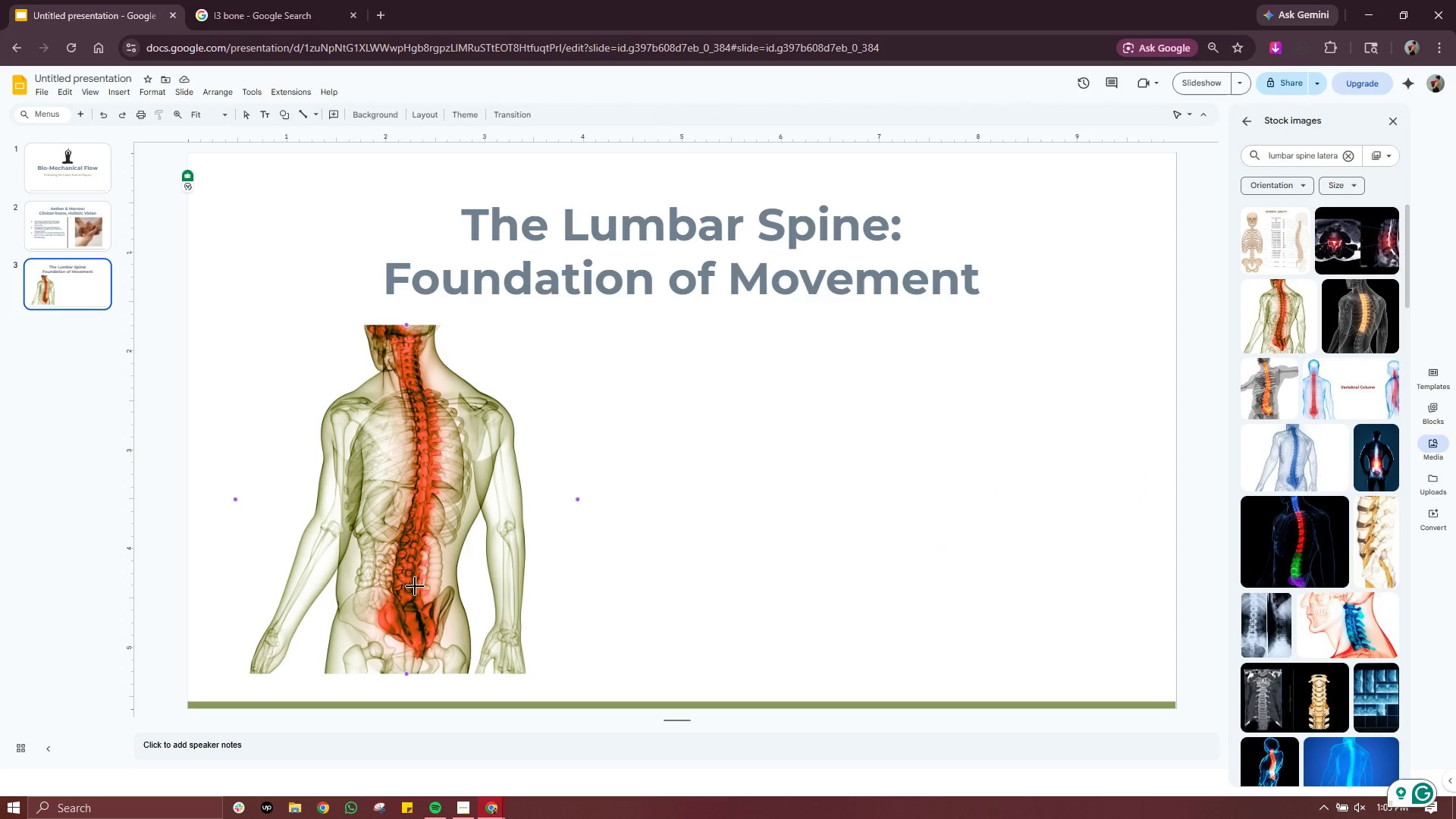 
left_click_drag(start_coordinate=[412, 574], to_coordinate=[643, 574])
 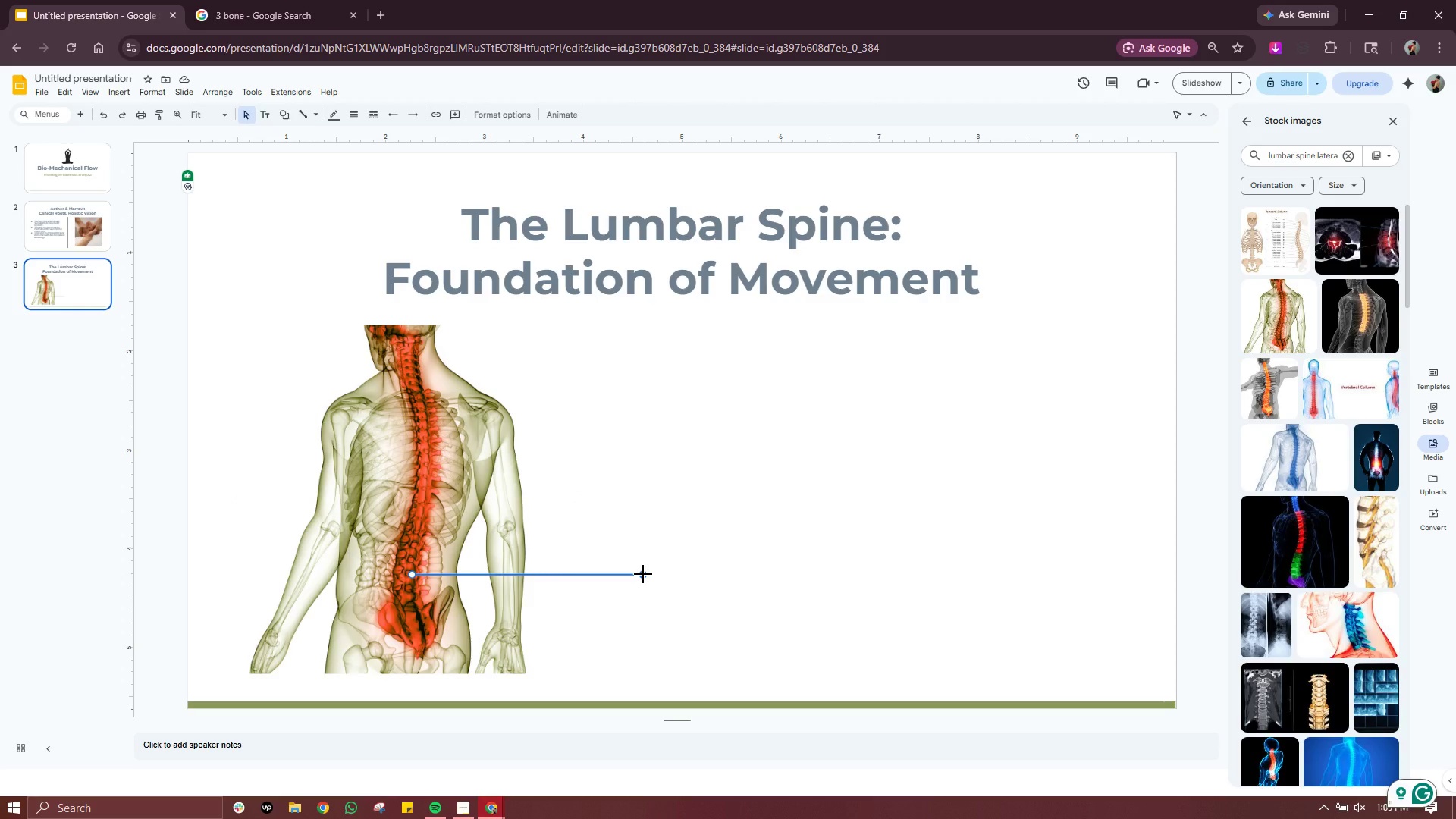 
wait(18.09)
 